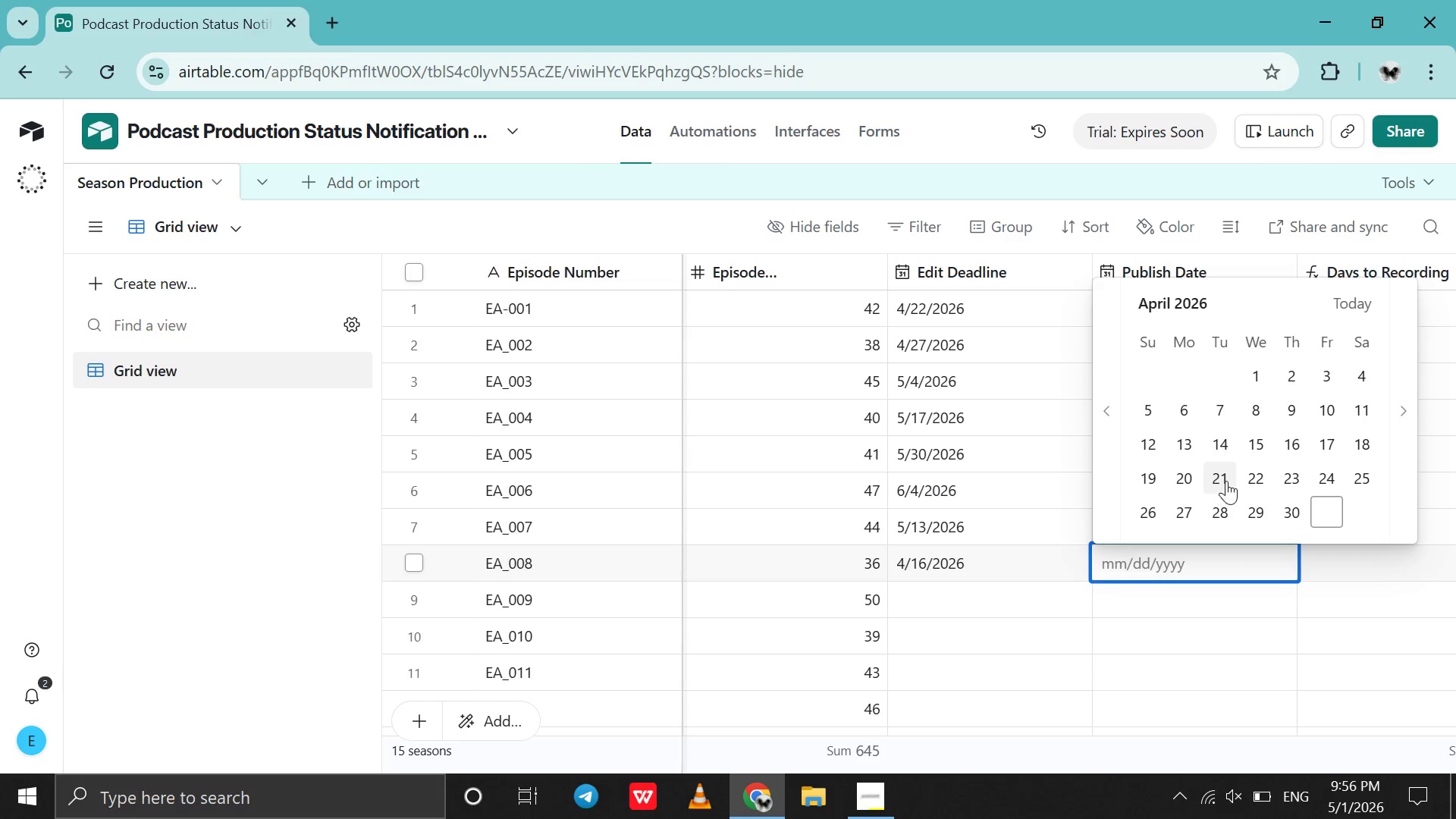 
left_click([1227, 480])
 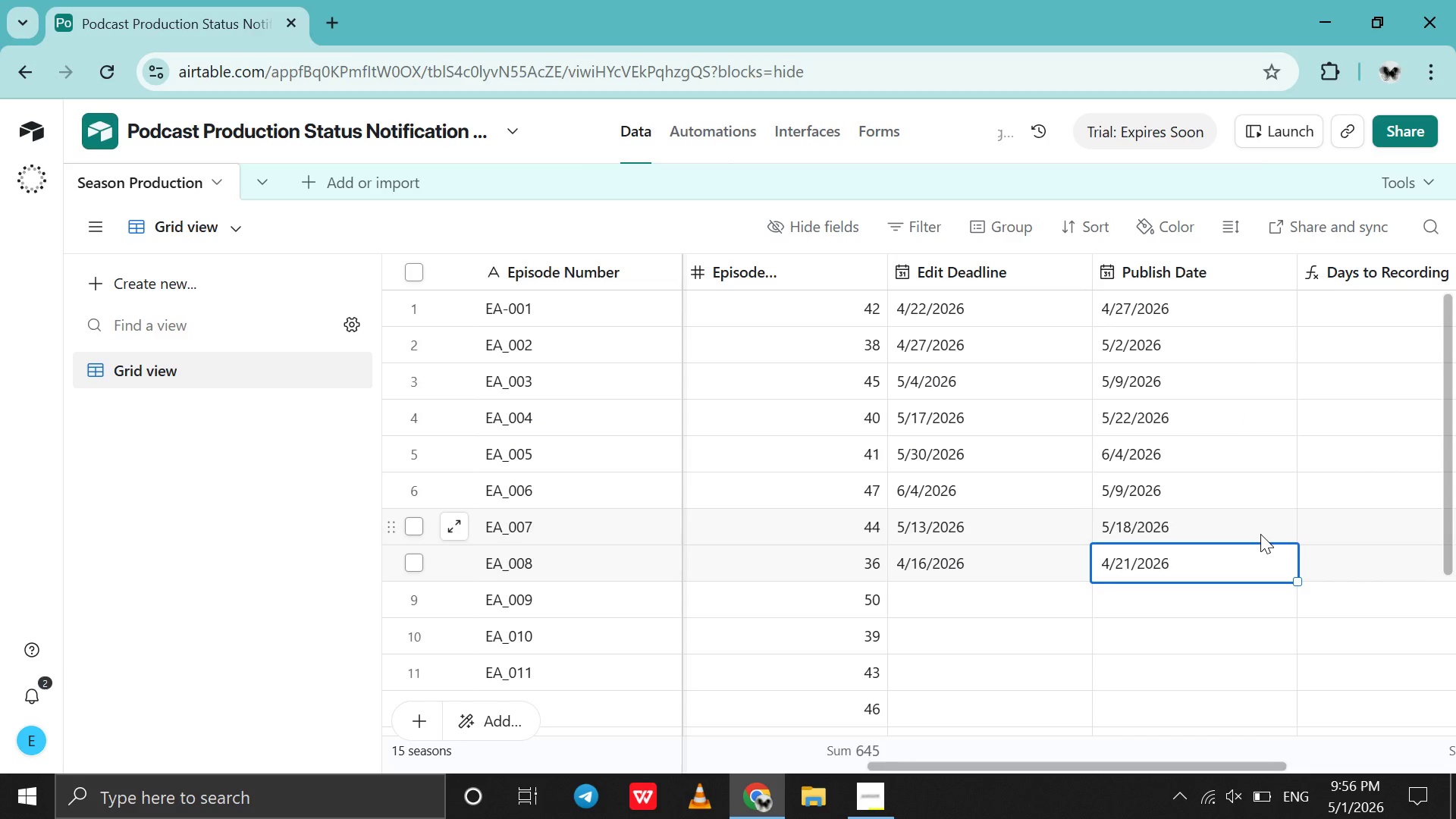 
scroll: coordinate [1260, 534], scroll_direction: up, amount: 7.0
 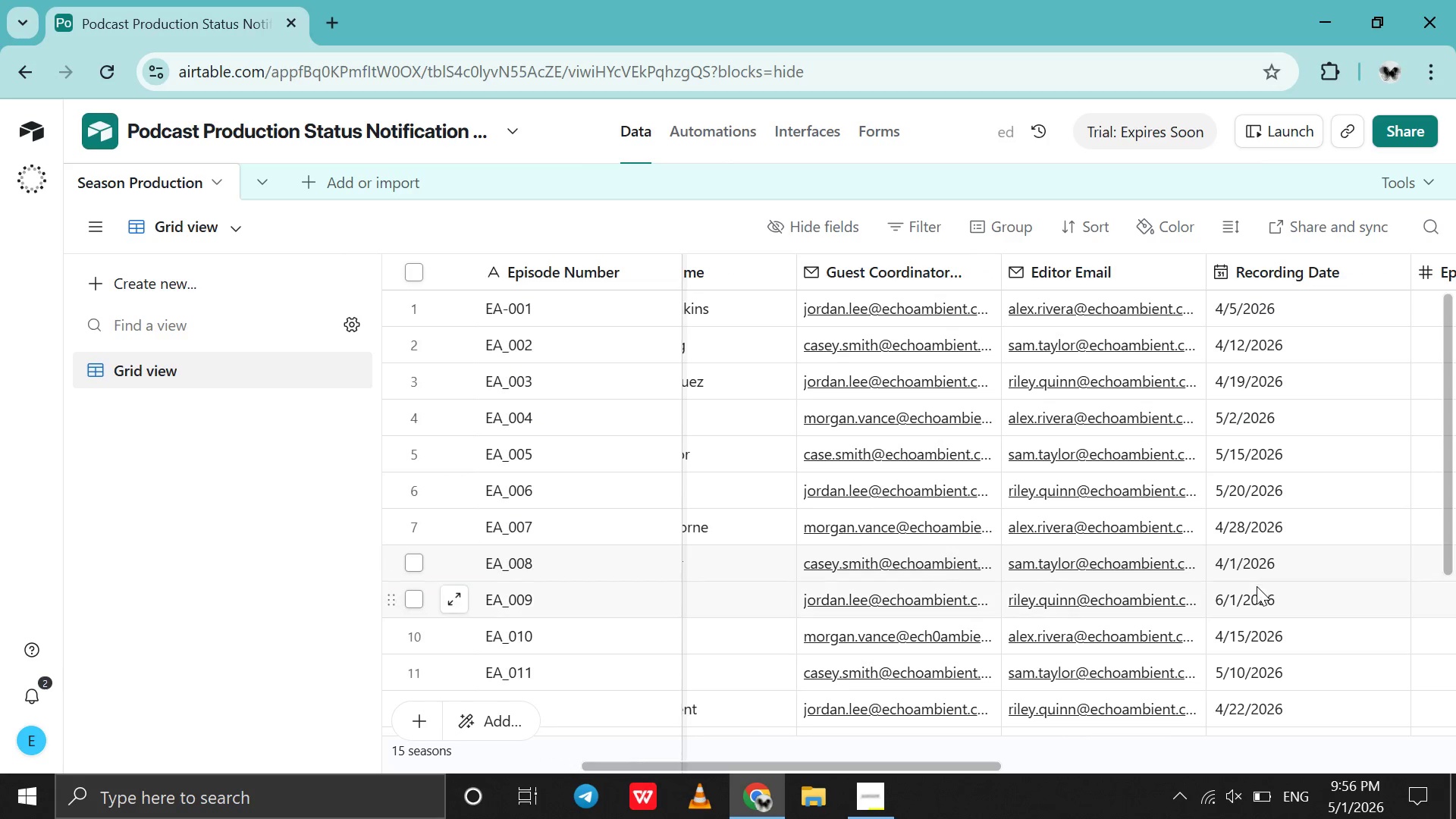 
left_click([1257, 586])
 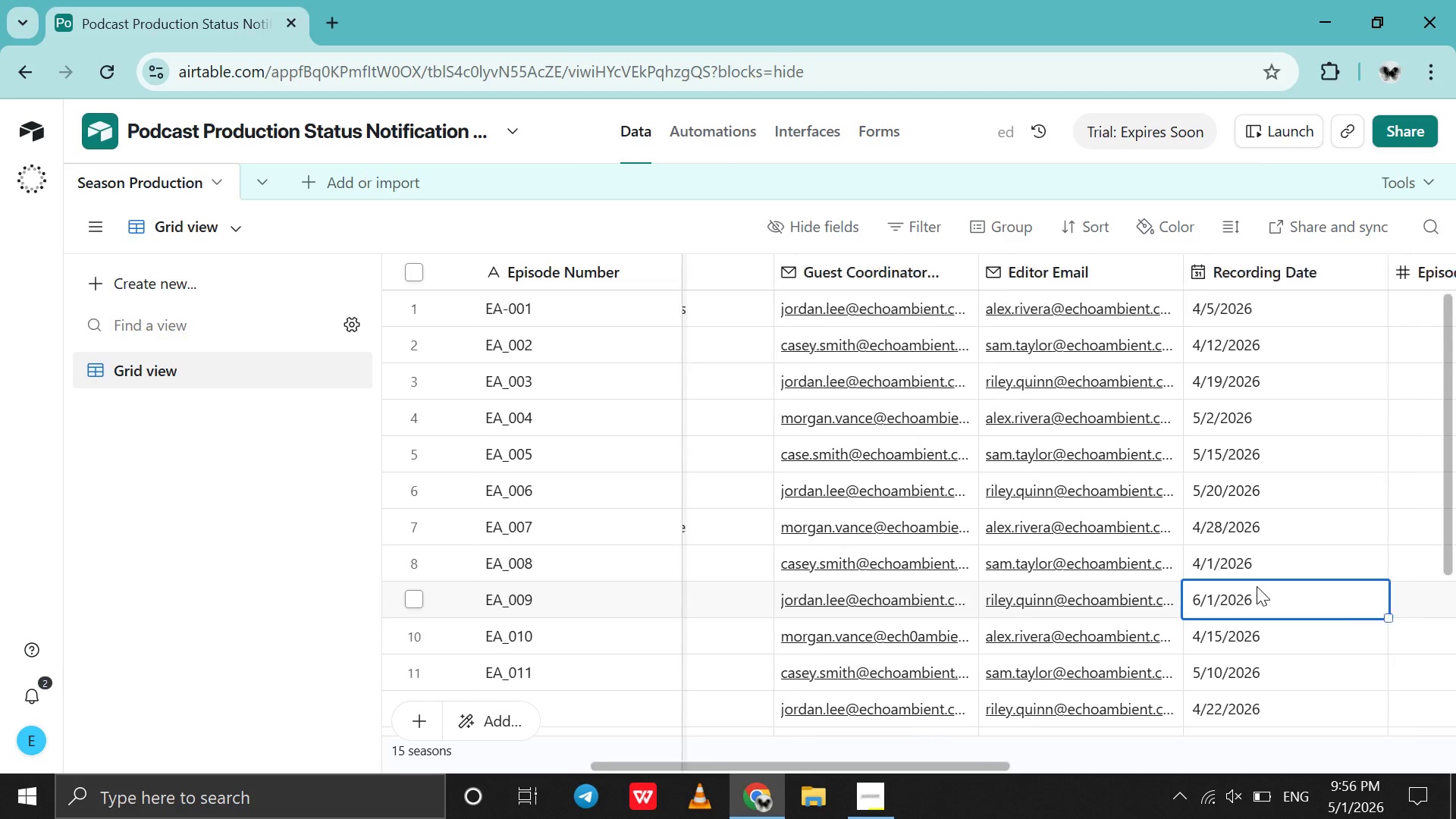 
scroll: coordinate [1257, 586], scroll_direction: down, amount: 4.0
 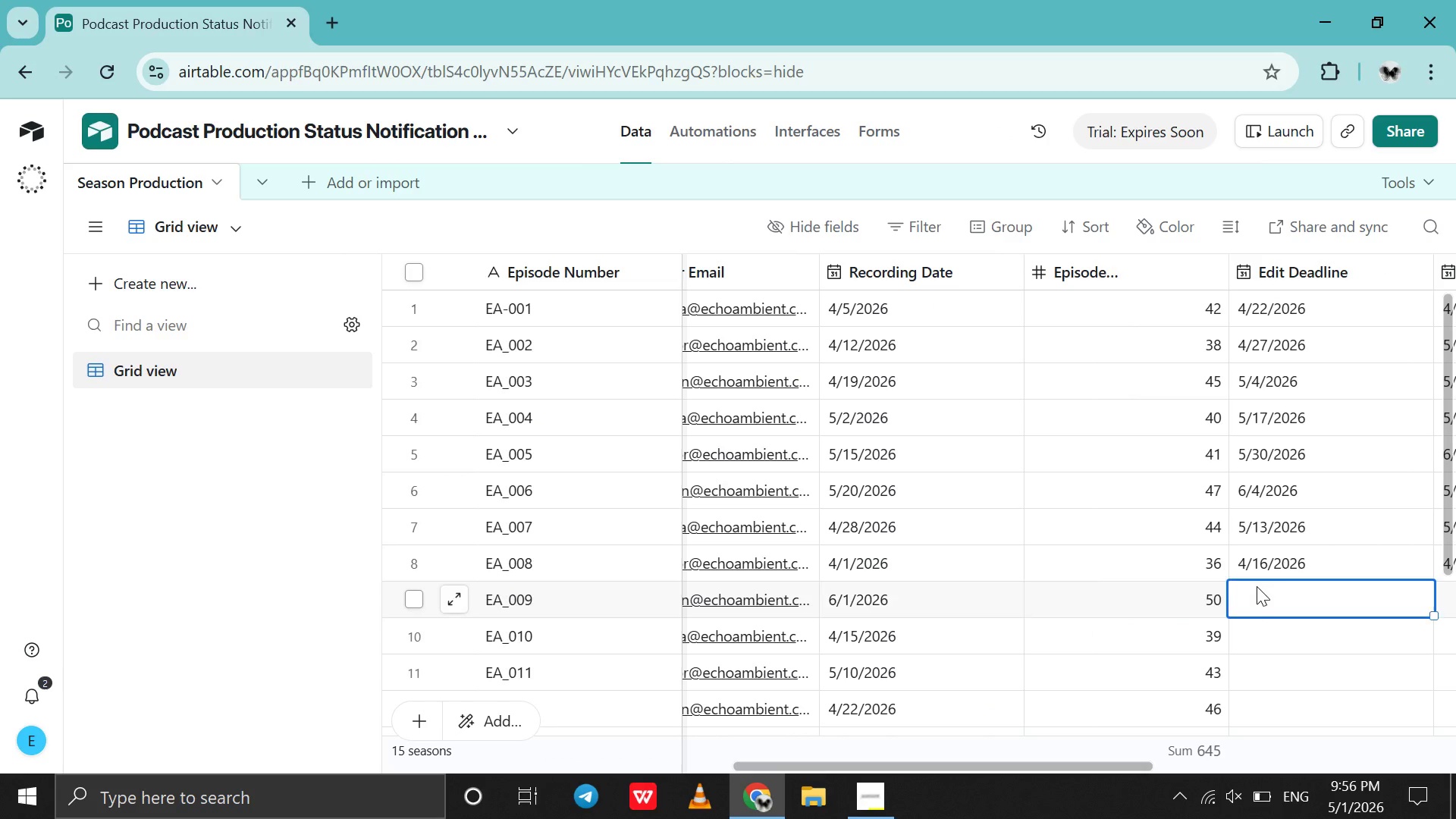 
double_click([1257, 586])
 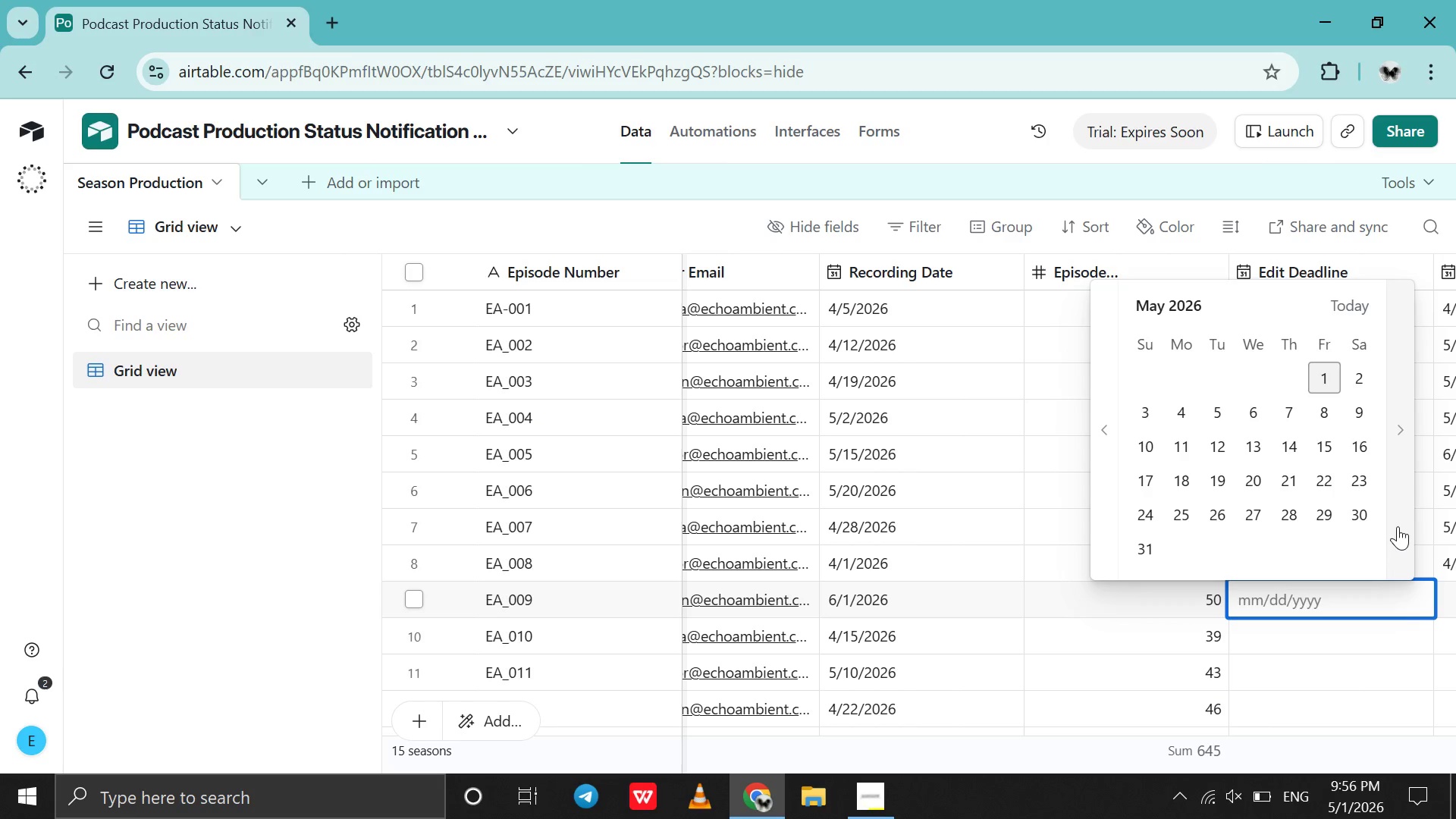 
left_click([1398, 526])
 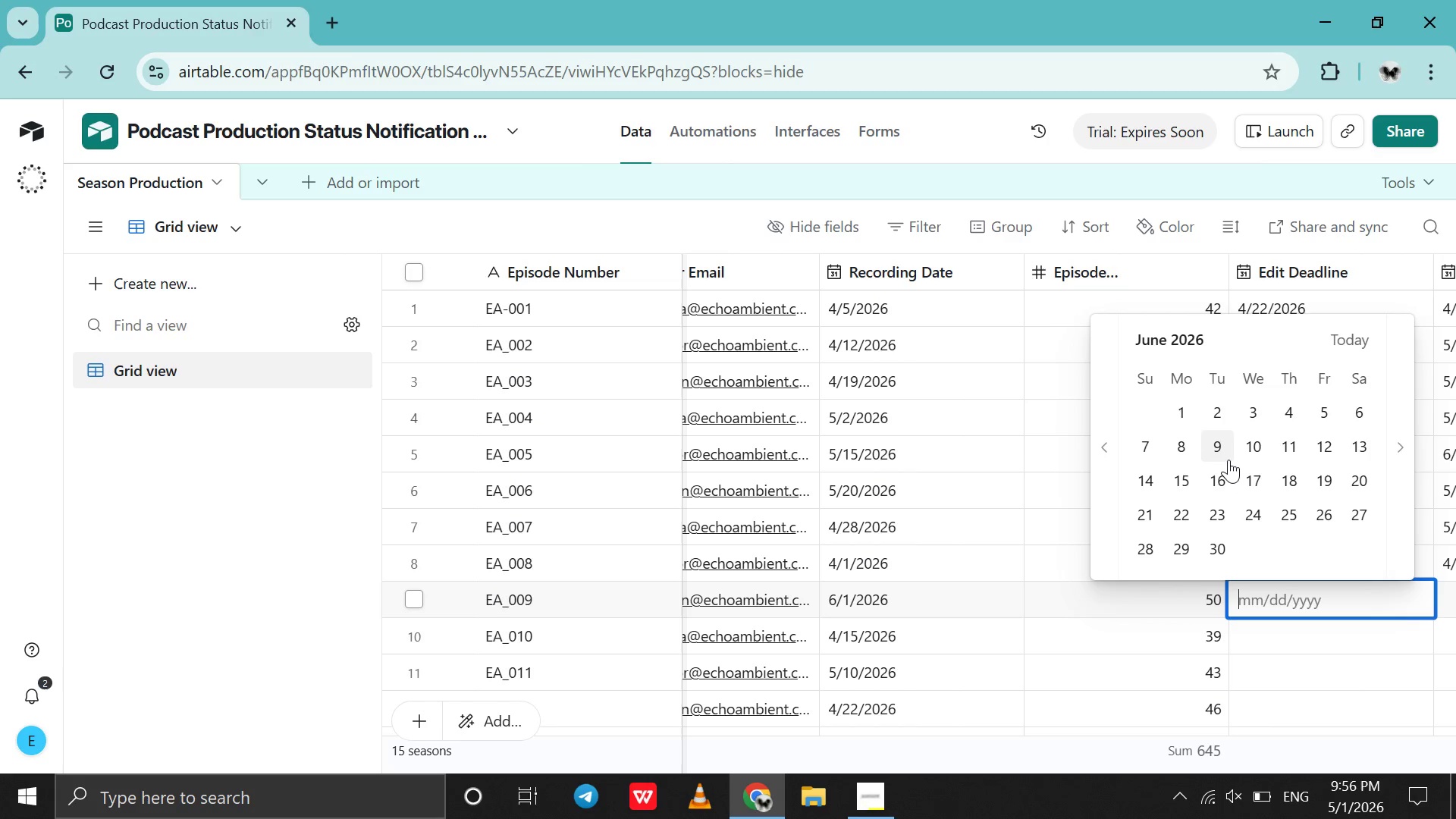 
left_click([1213, 485])
 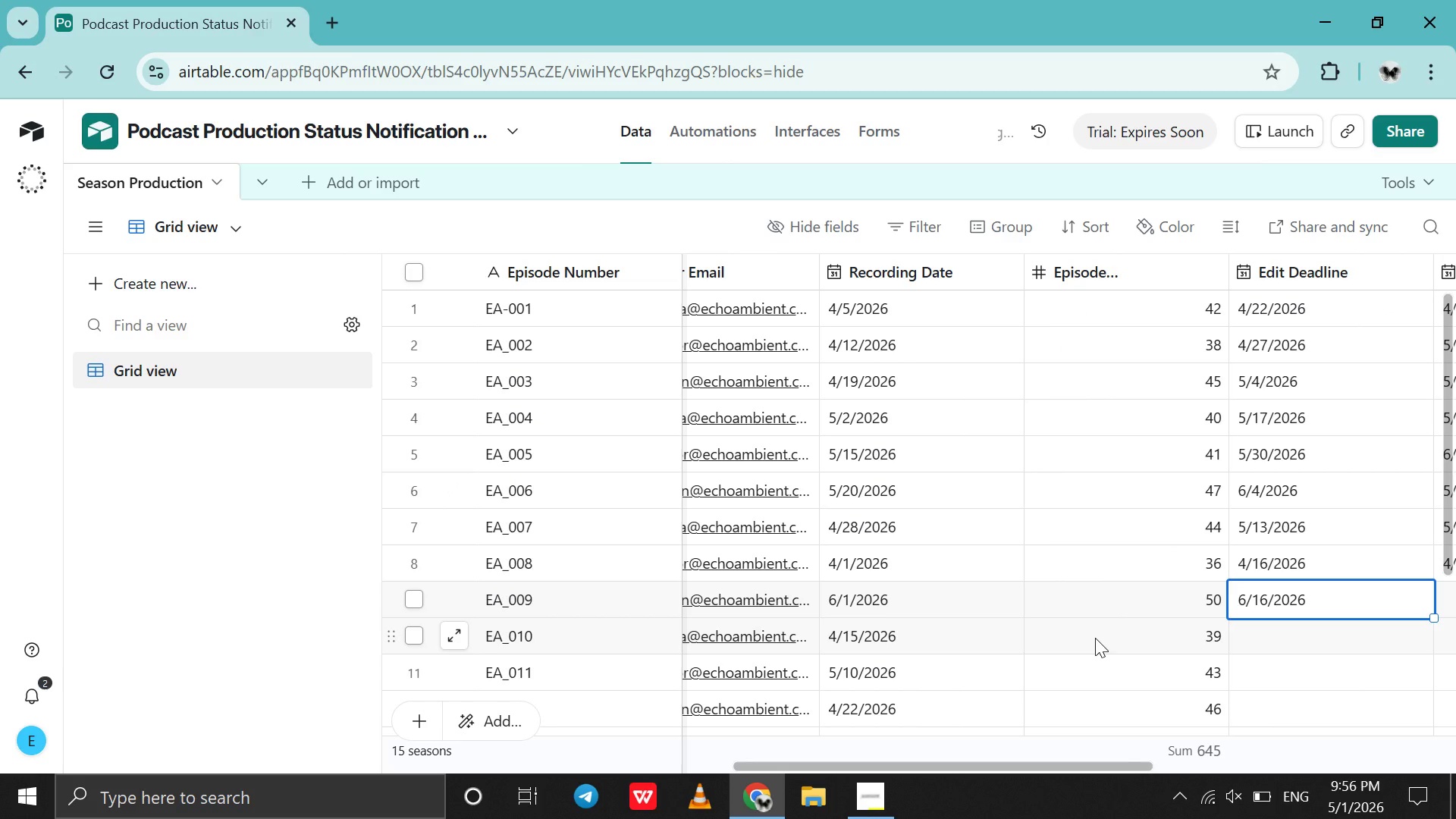 
scroll: coordinate [1095, 638], scroll_direction: down, amount: 3.0
 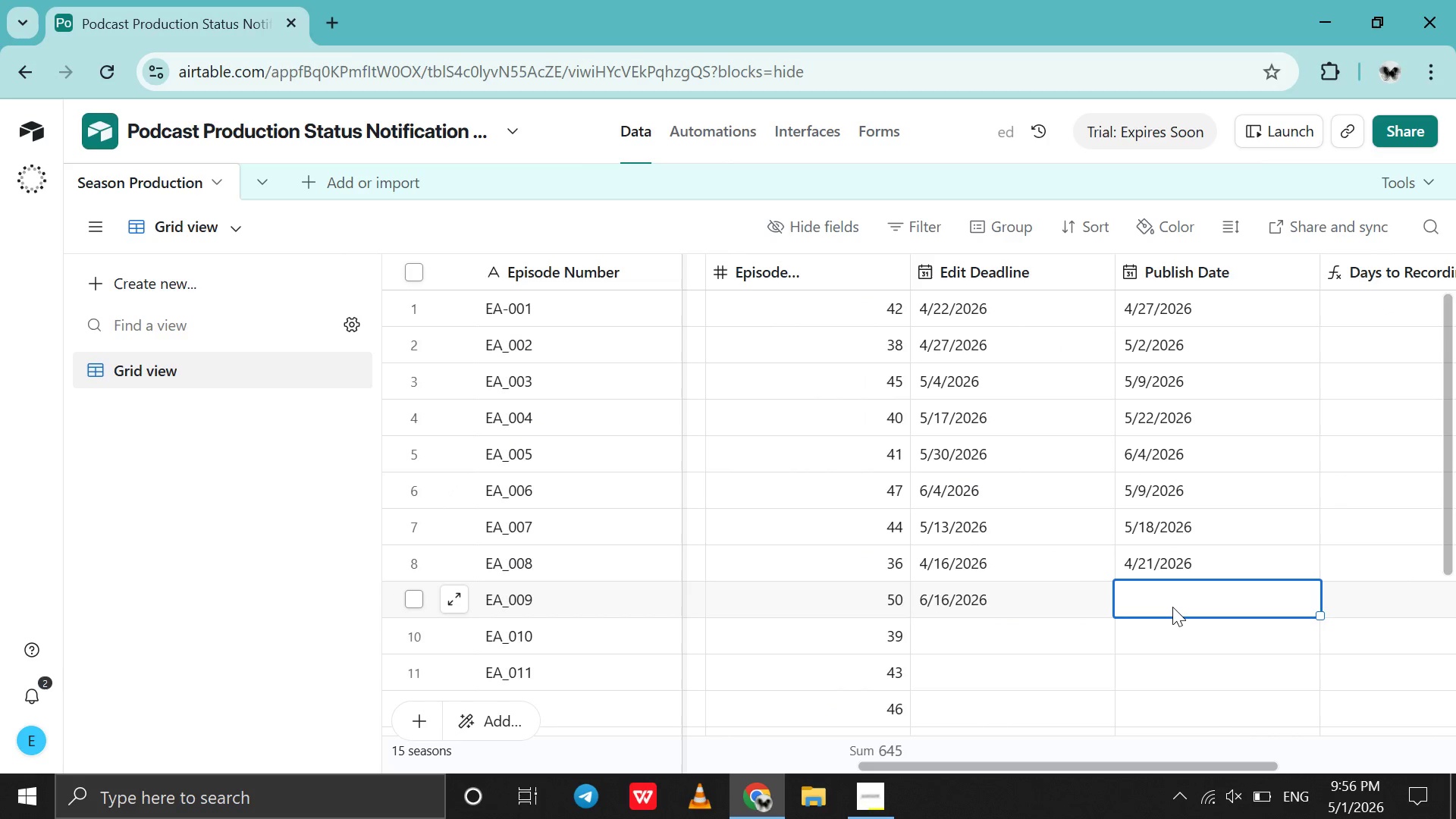 
double_click([1172, 607])
 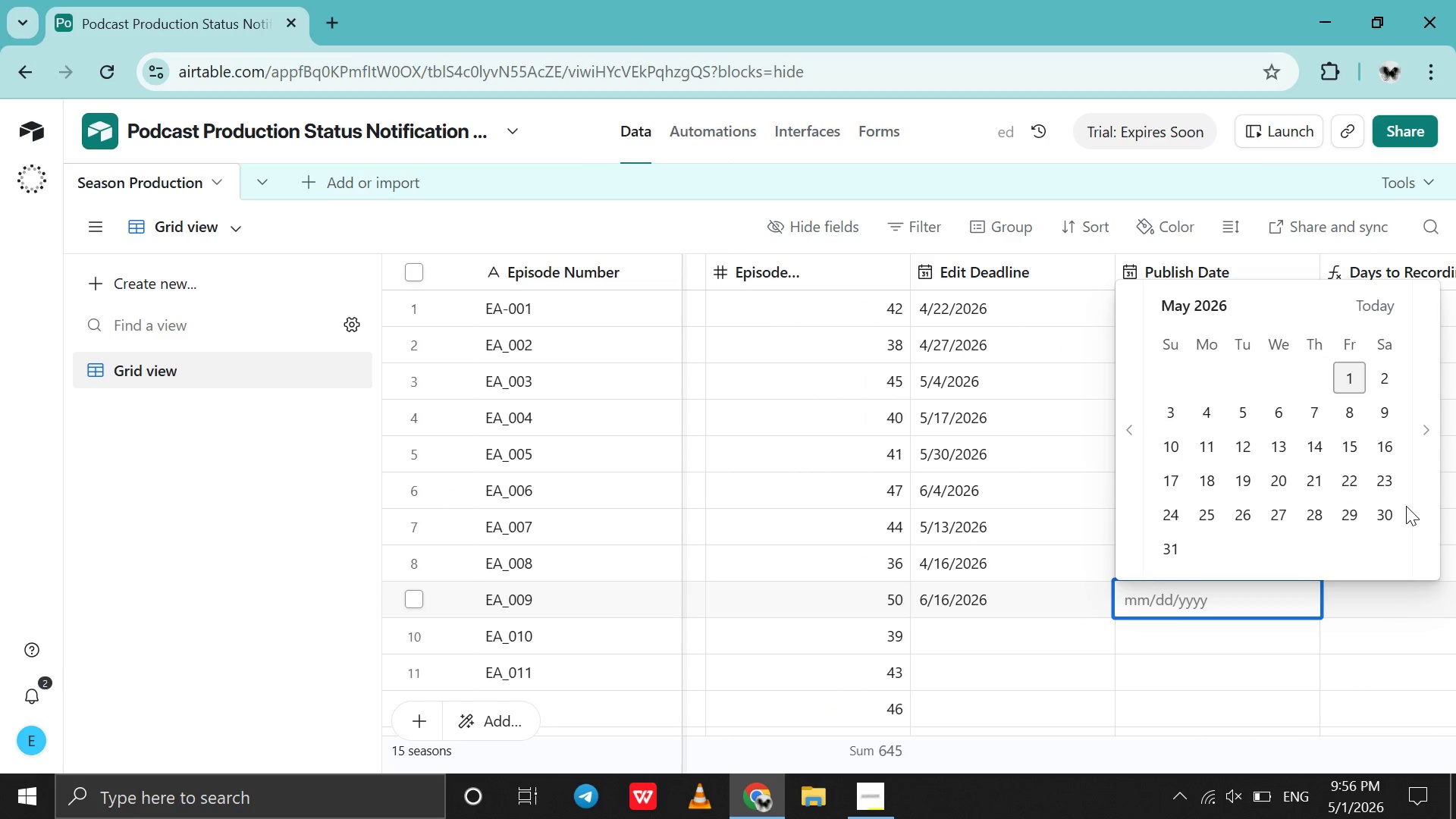 
left_click([1406, 506])
 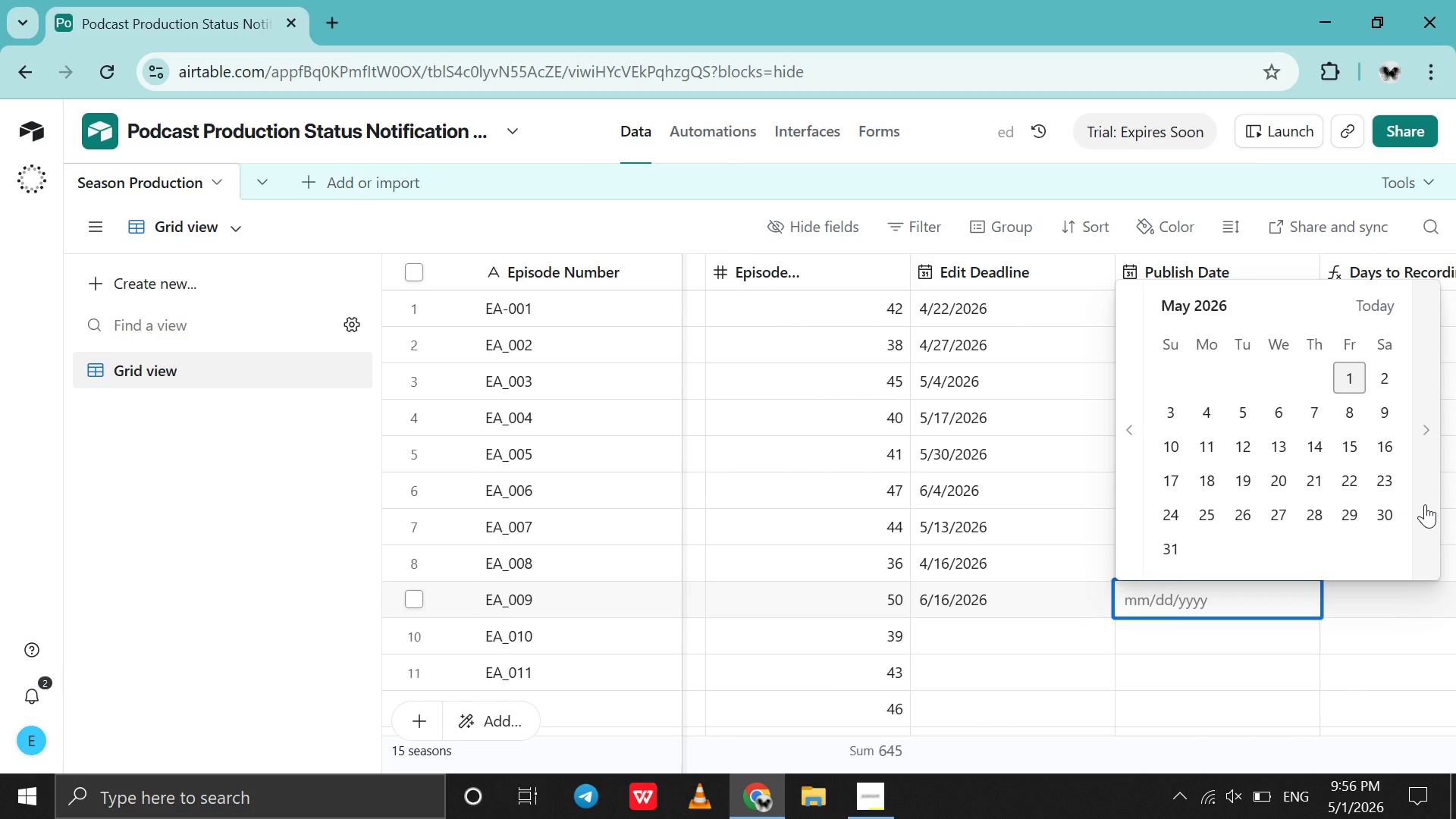 
left_click([1425, 504])
 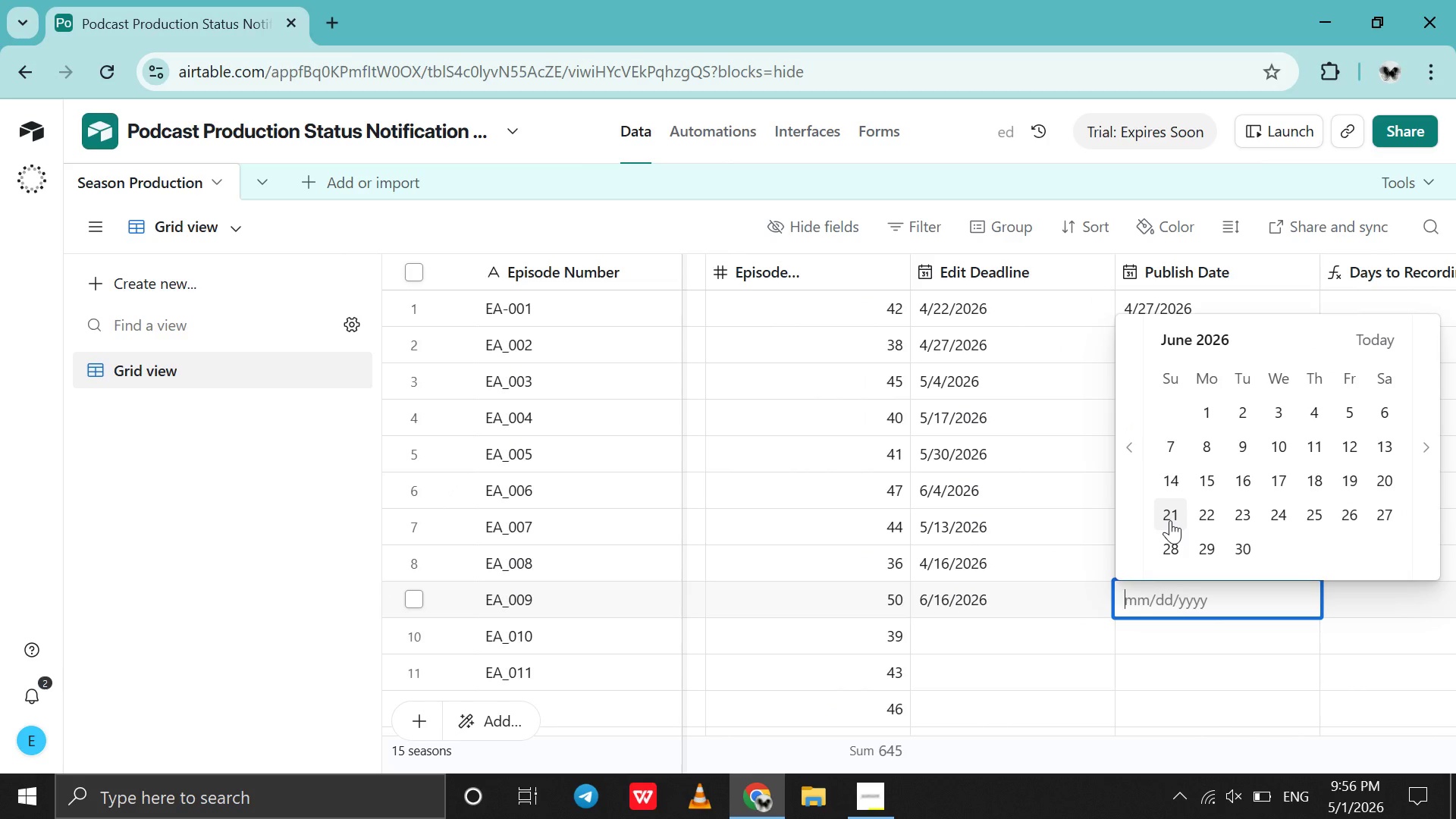 
left_click([1170, 520])
 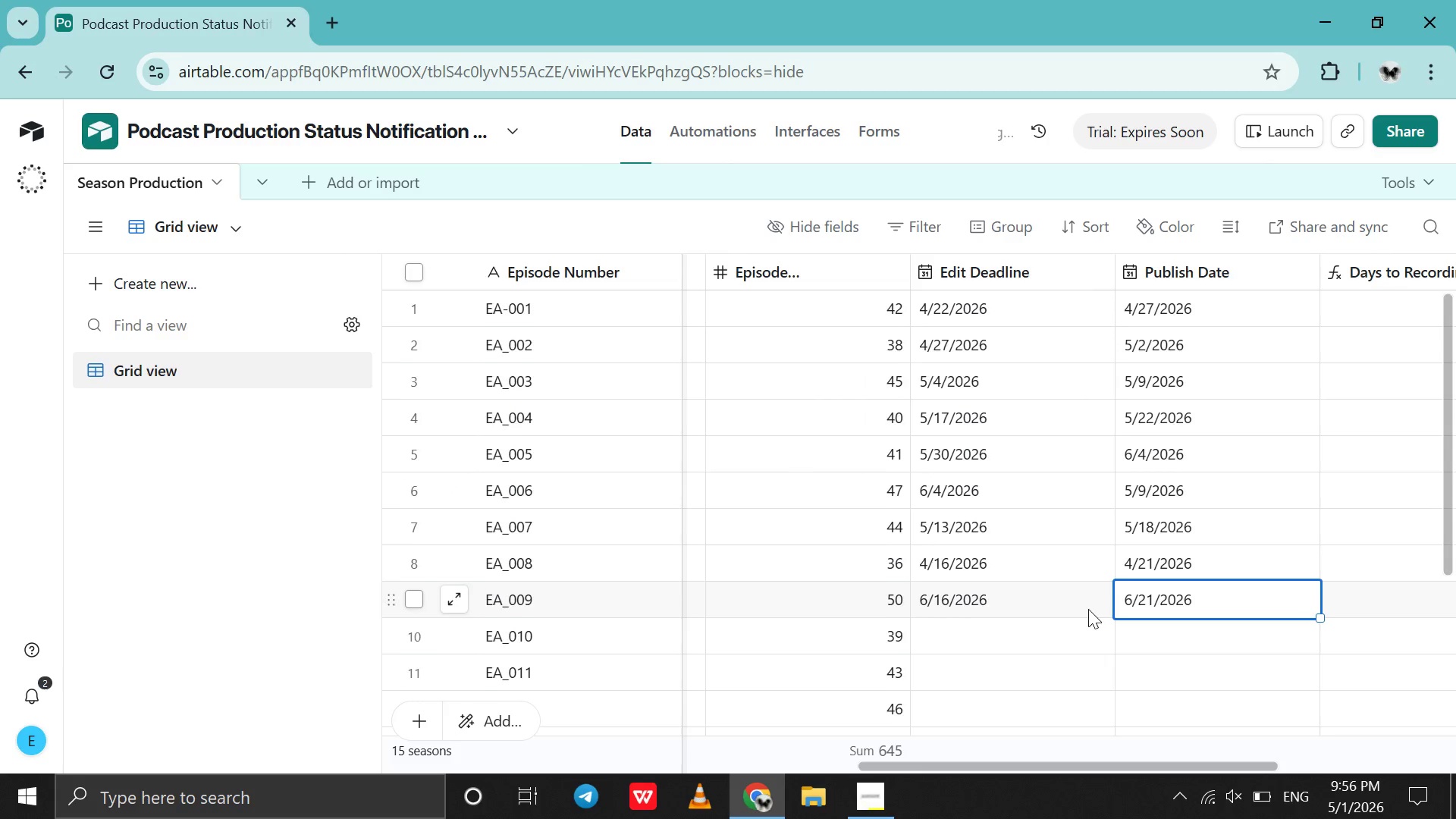 
scroll: coordinate [1088, 609], scroll_direction: down, amount: 7.0
 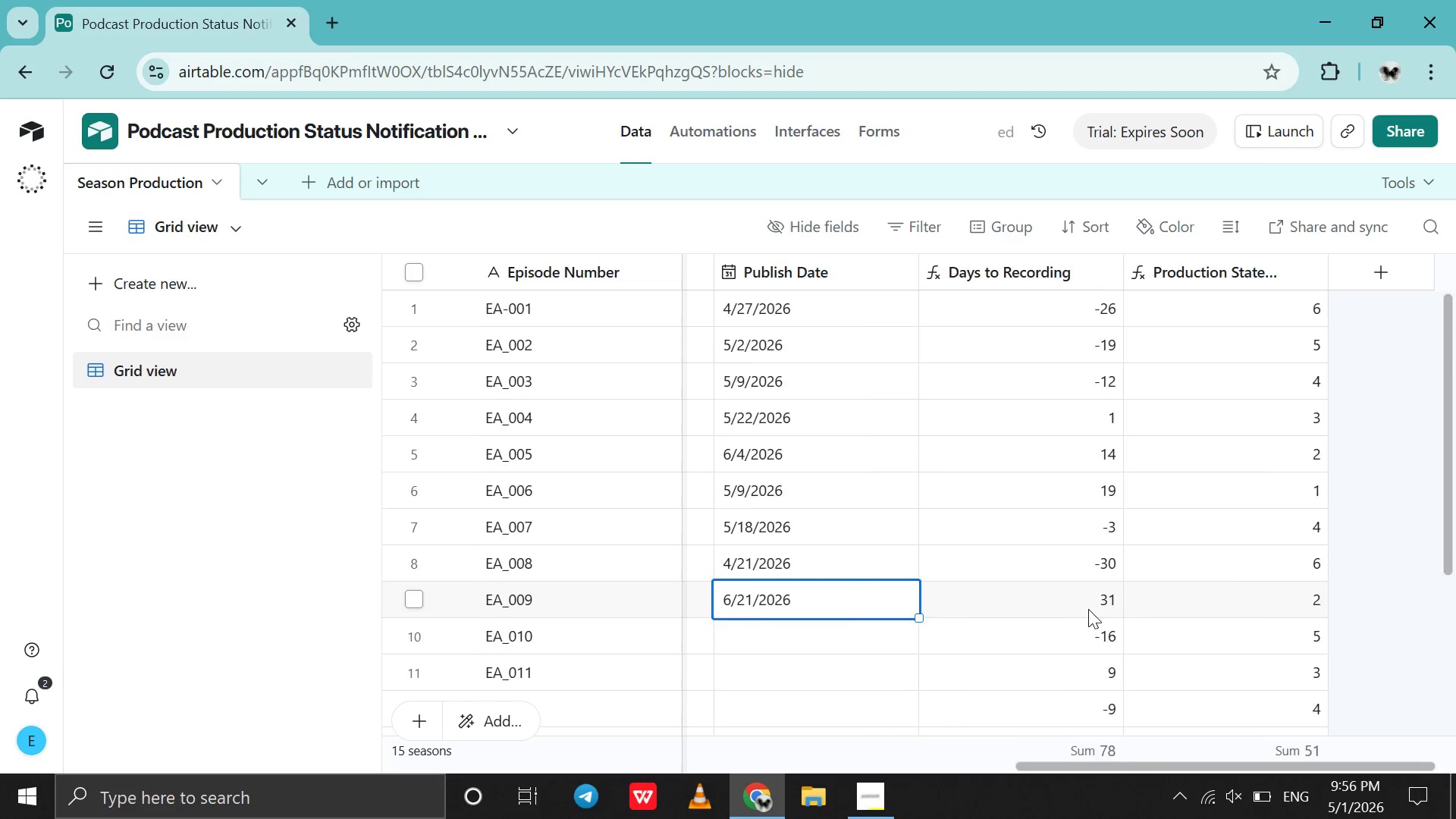 
scroll: coordinate [1088, 609], scroll_direction: up, amount: 4.0
 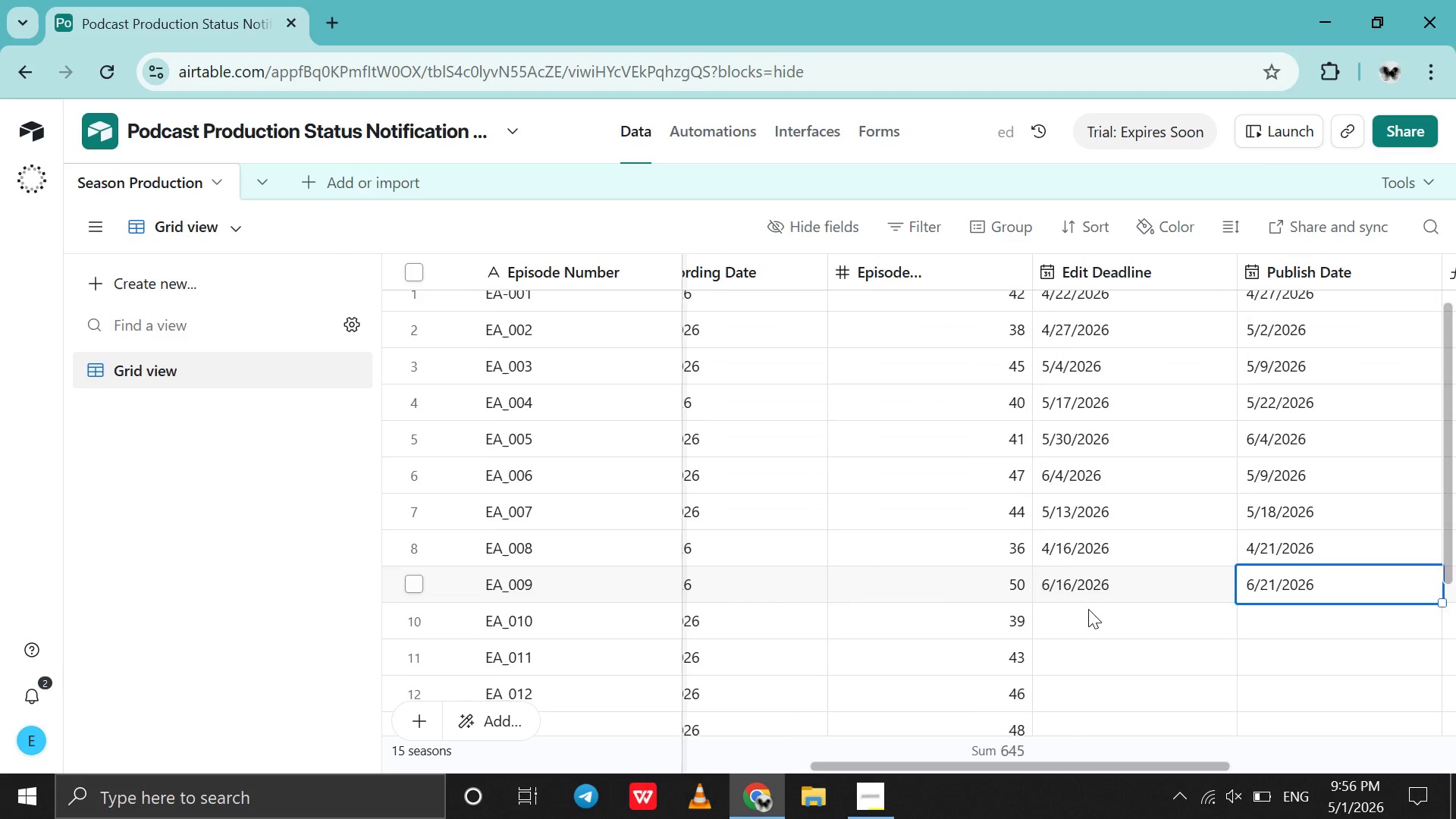 
scroll: coordinate [1088, 609], scroll_direction: down, amount: 2.0
 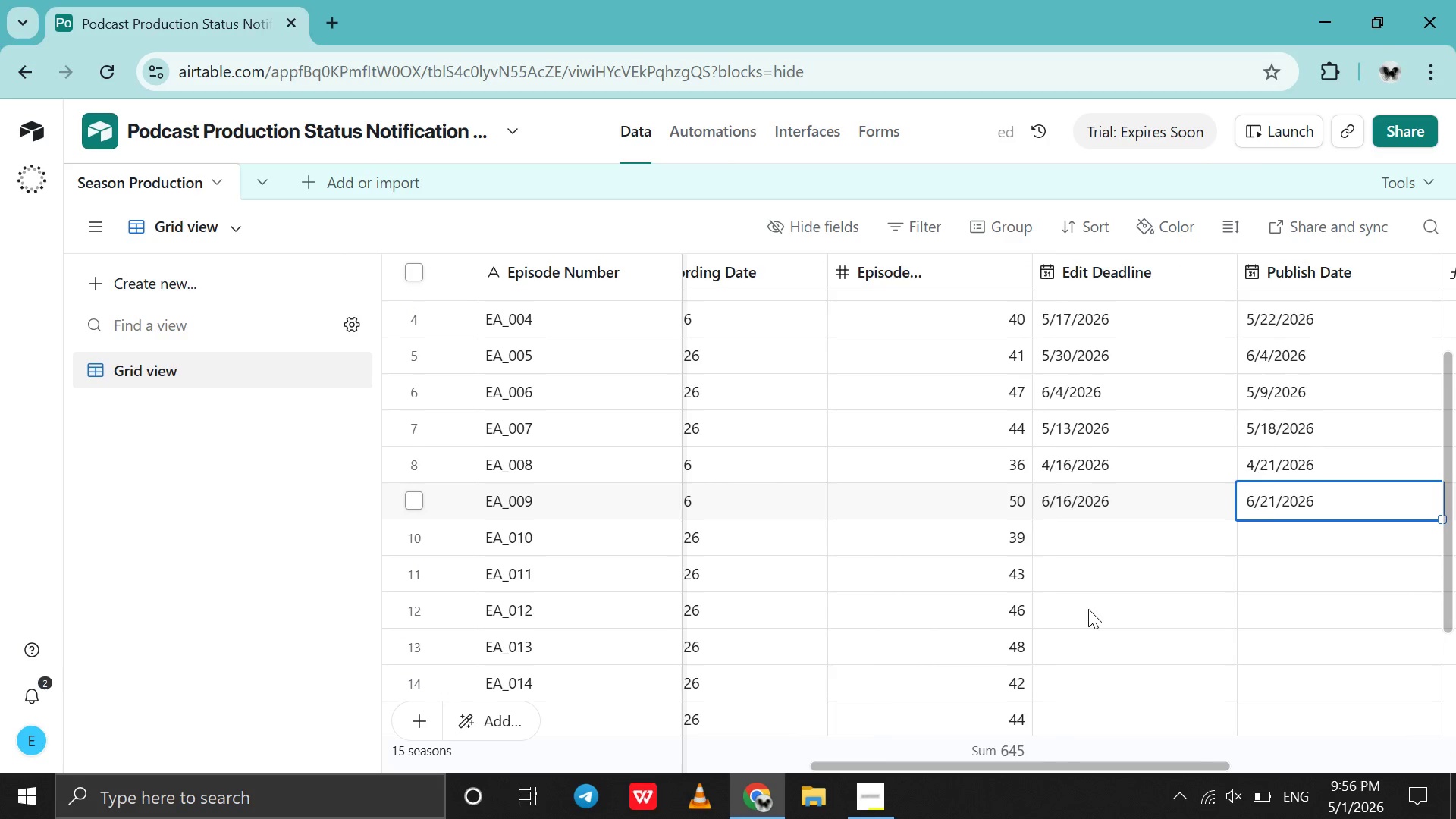 
scroll: coordinate [1088, 609], scroll_direction: up, amount: 2.0
 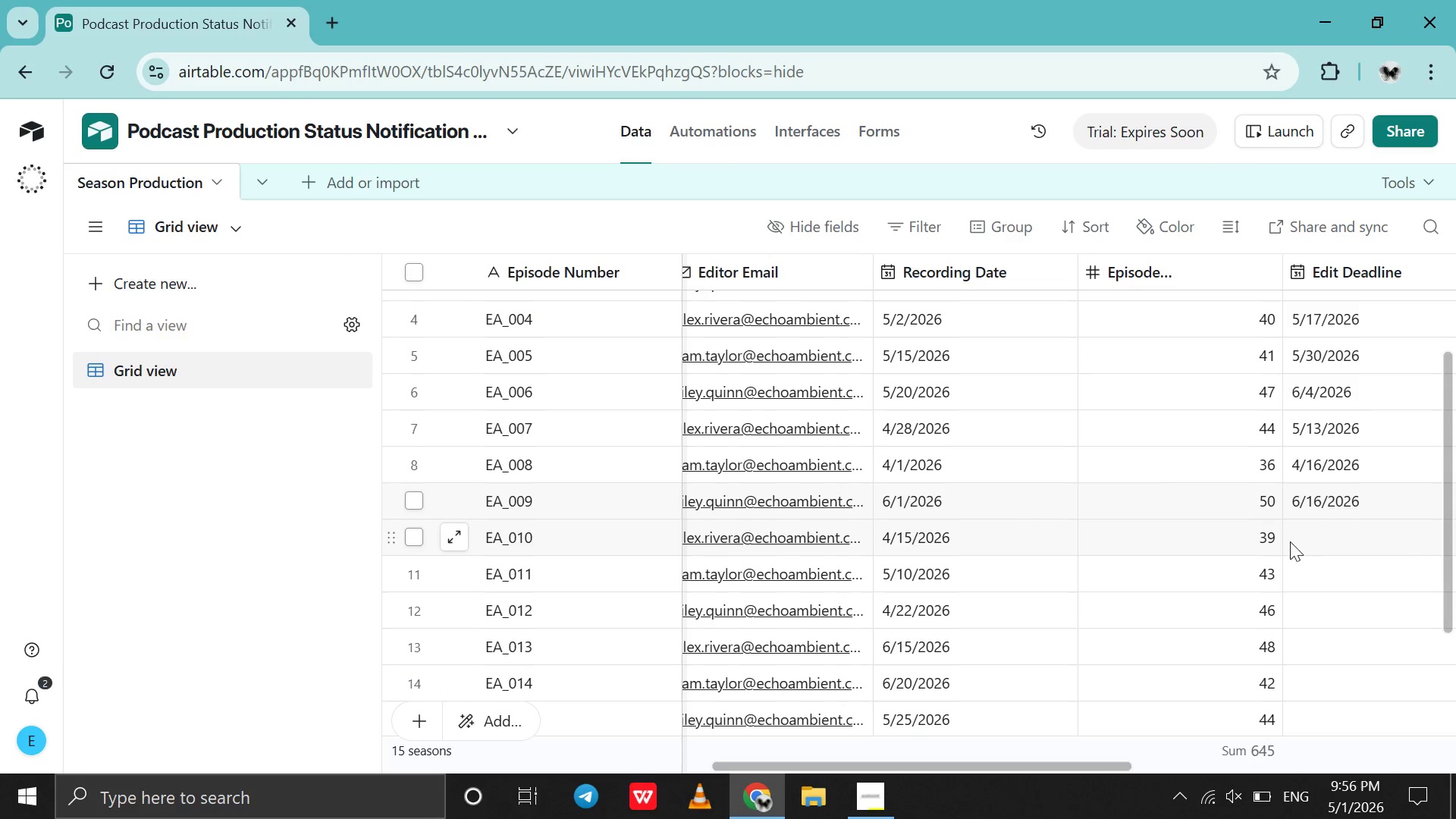 
double_click([1319, 537])
 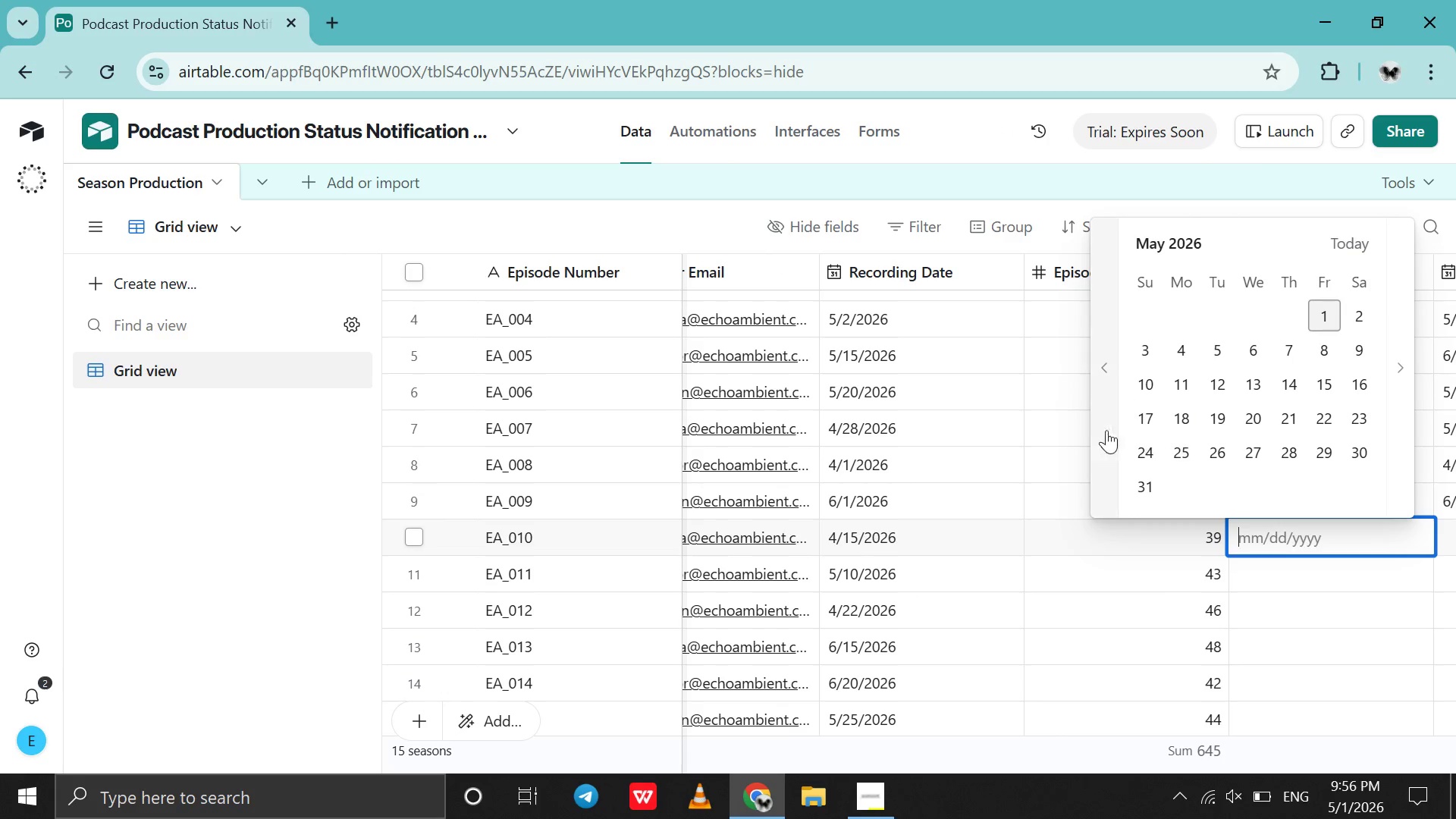 
left_click([1094, 430])
 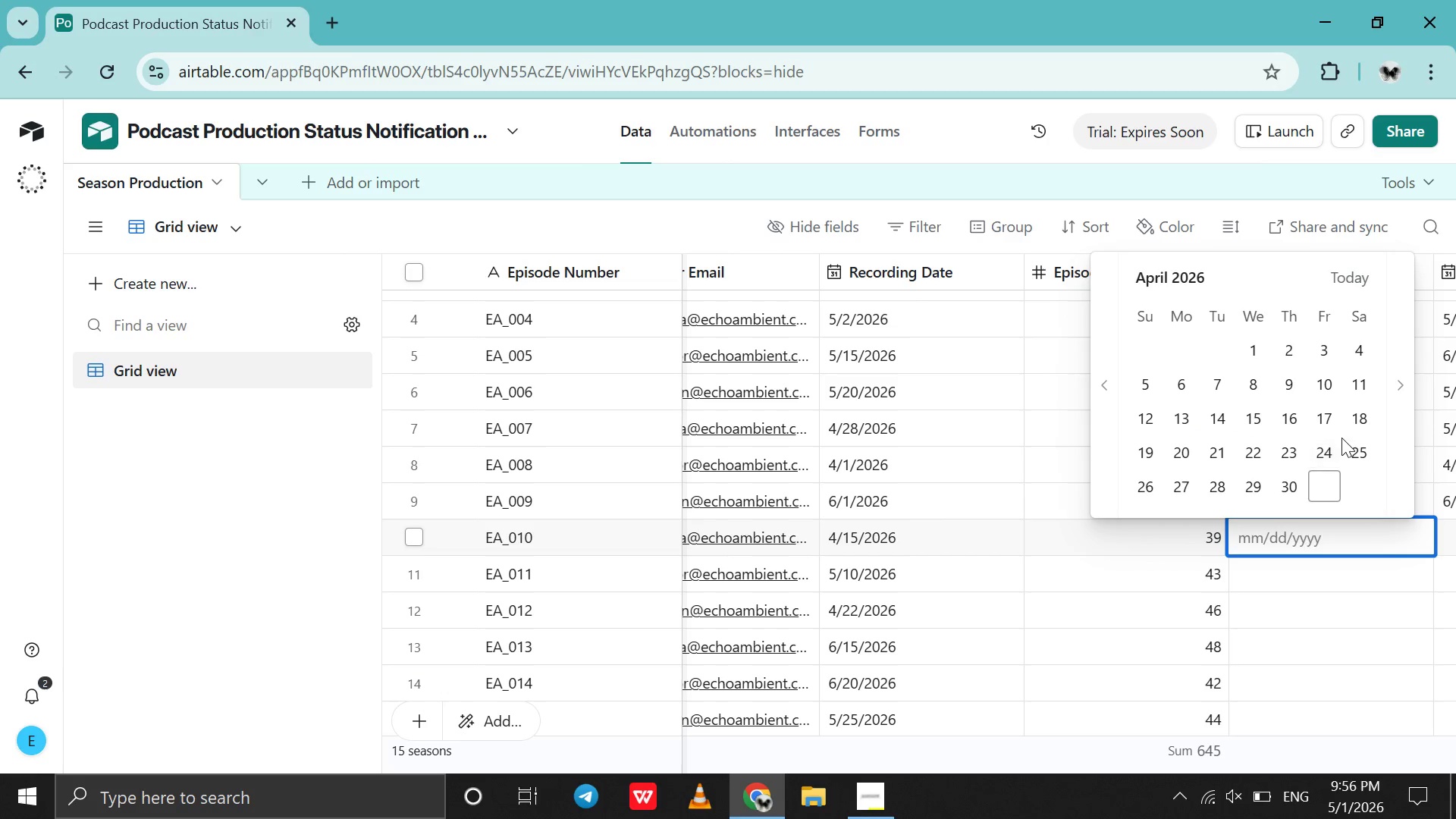 
left_click([1293, 472])
 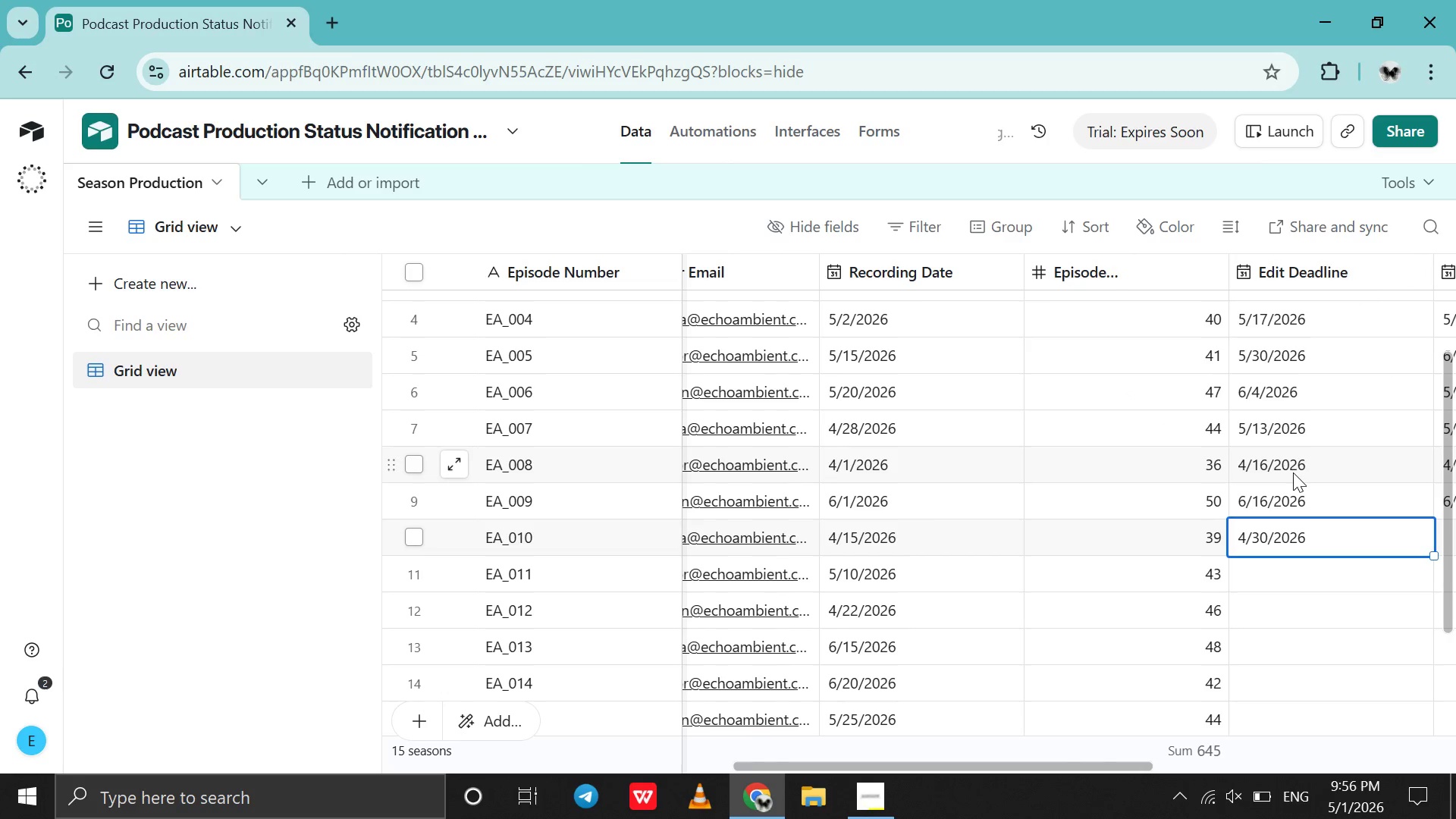 
scroll: coordinate [1293, 472], scroll_direction: down, amount: 1.0
 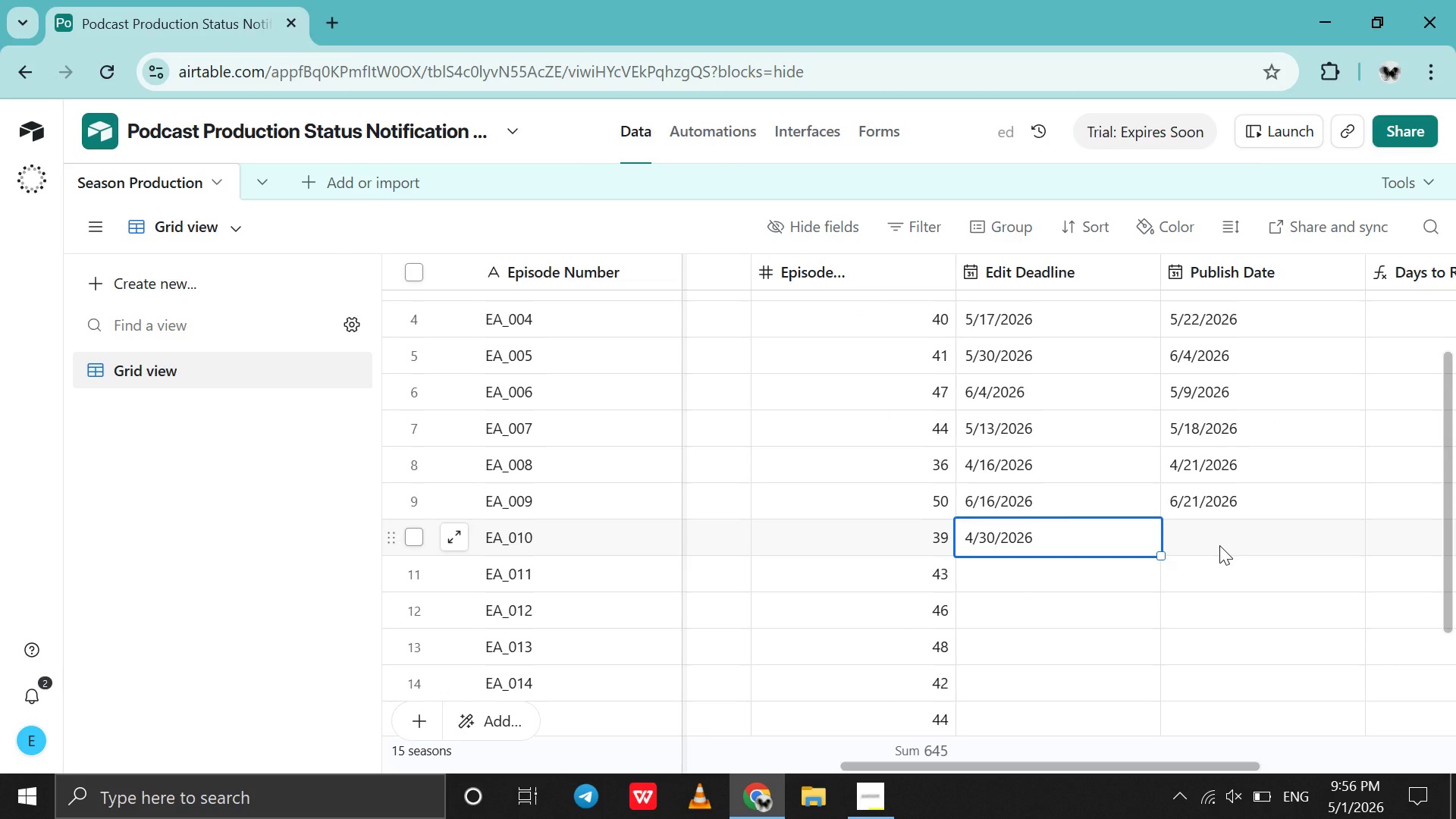 
double_click([1219, 545])
 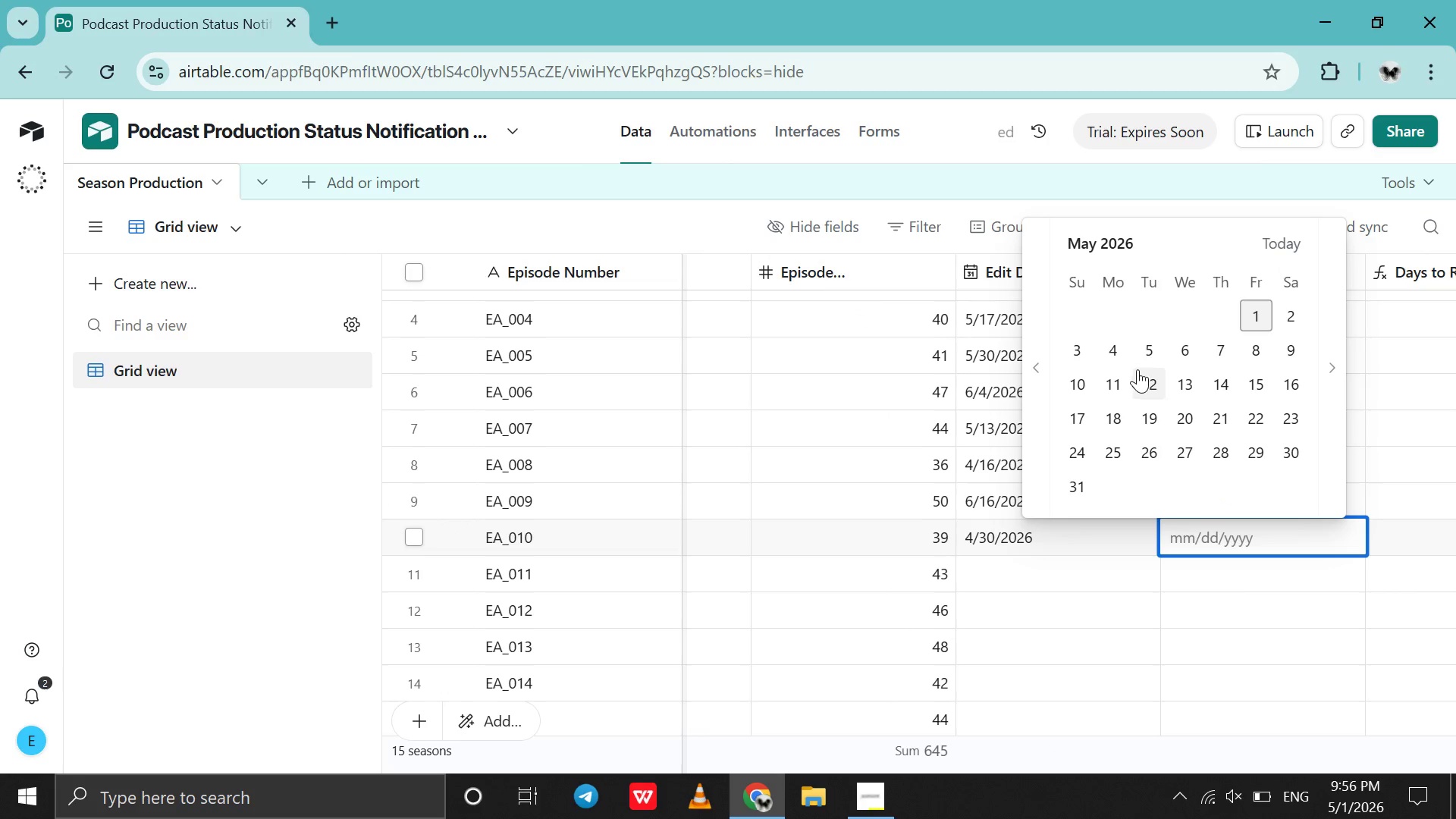 
left_click([1137, 356])
 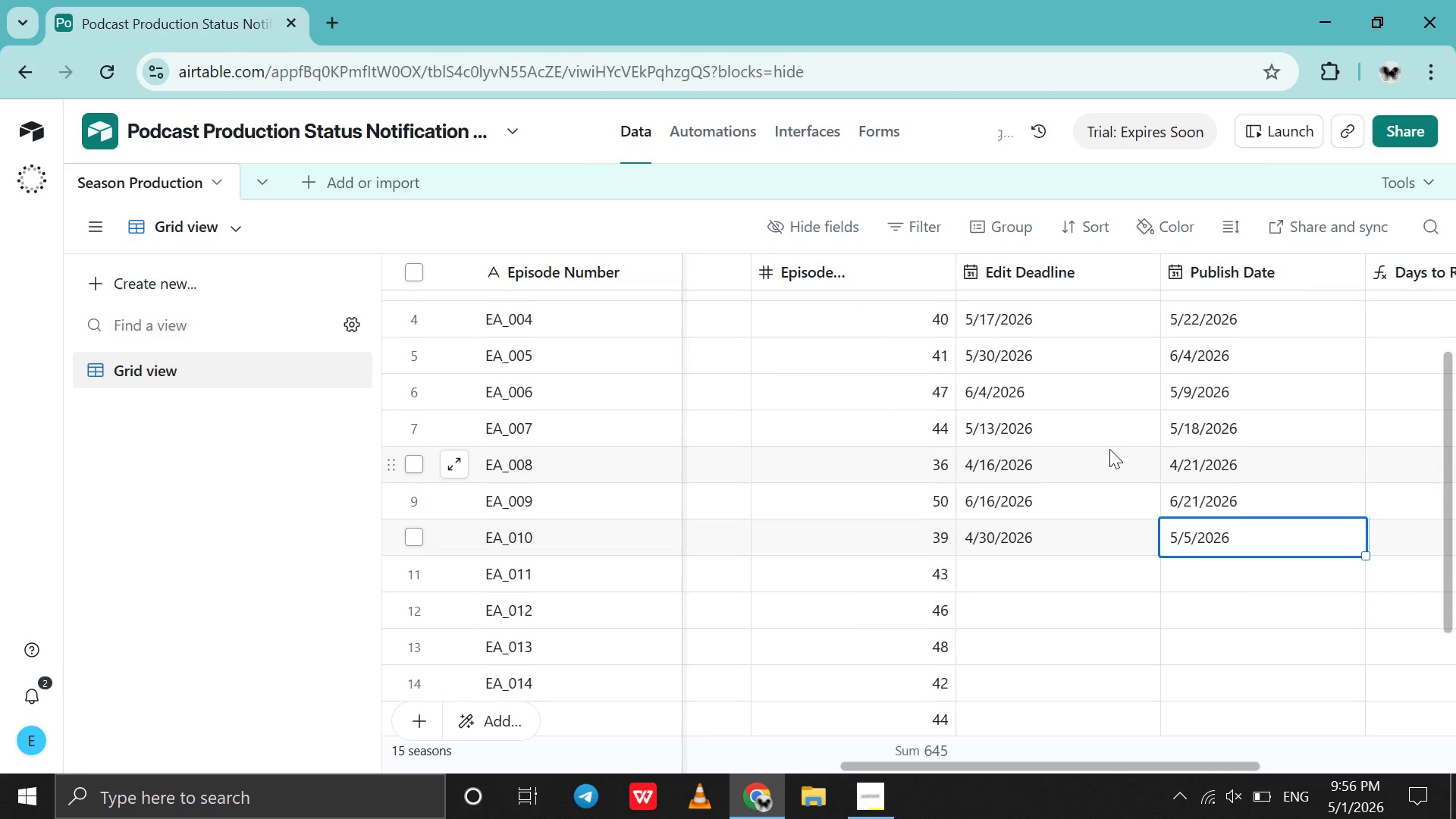 
scroll: coordinate [1109, 449], scroll_direction: up, amount: 7.0
 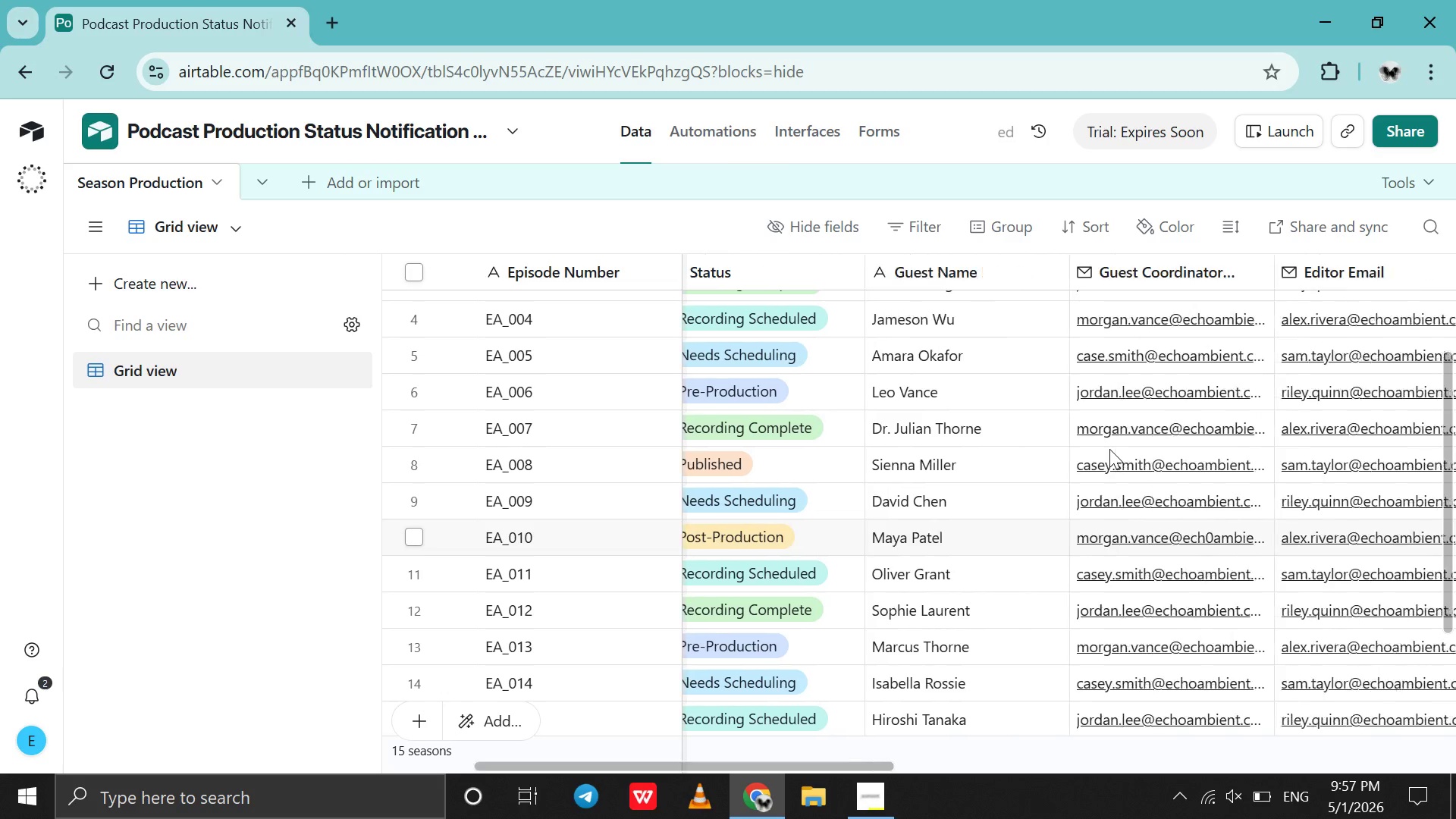 
scroll: coordinate [1109, 449], scroll_direction: down, amount: 6.0
 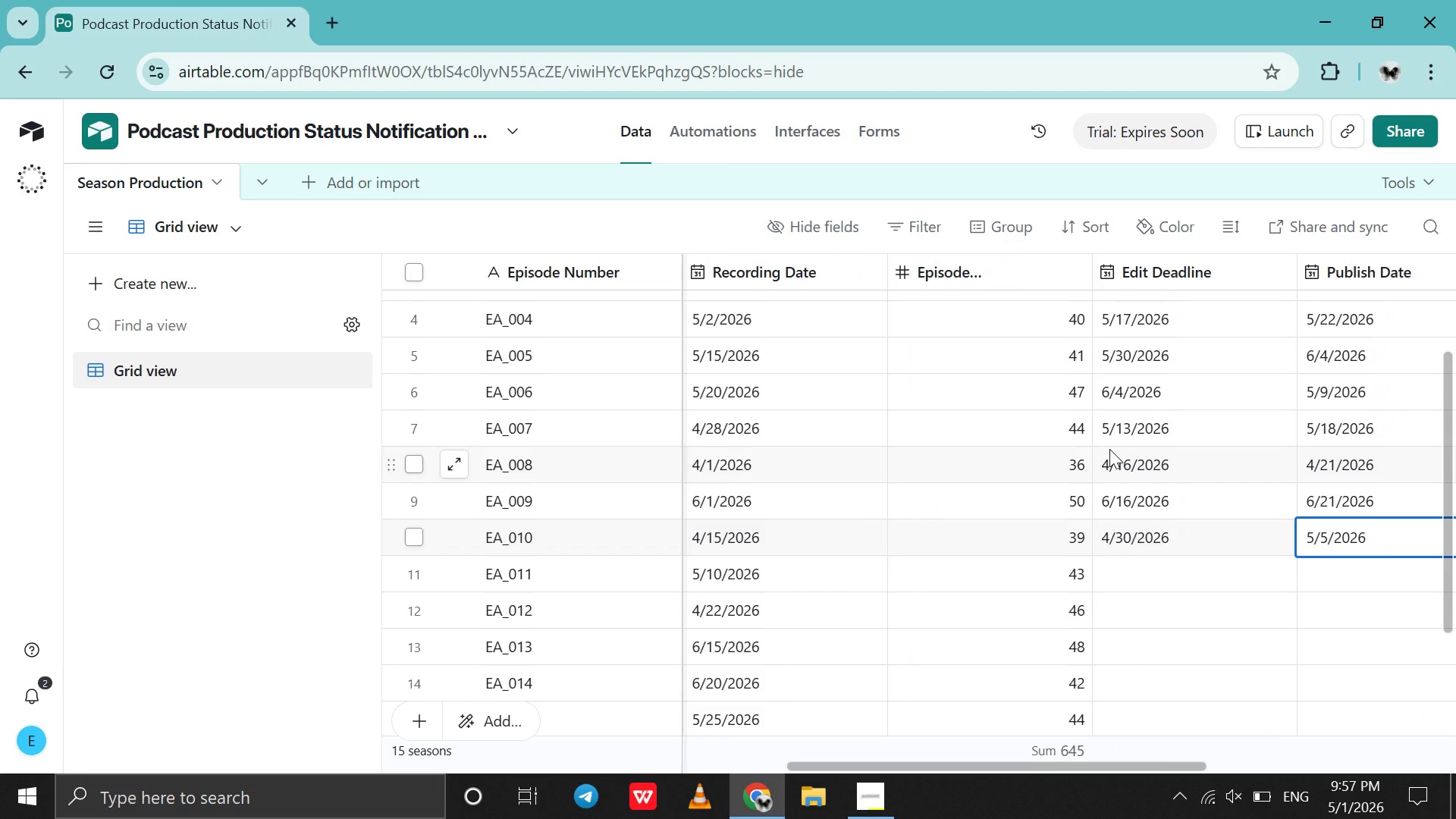 
wait(7.33)
 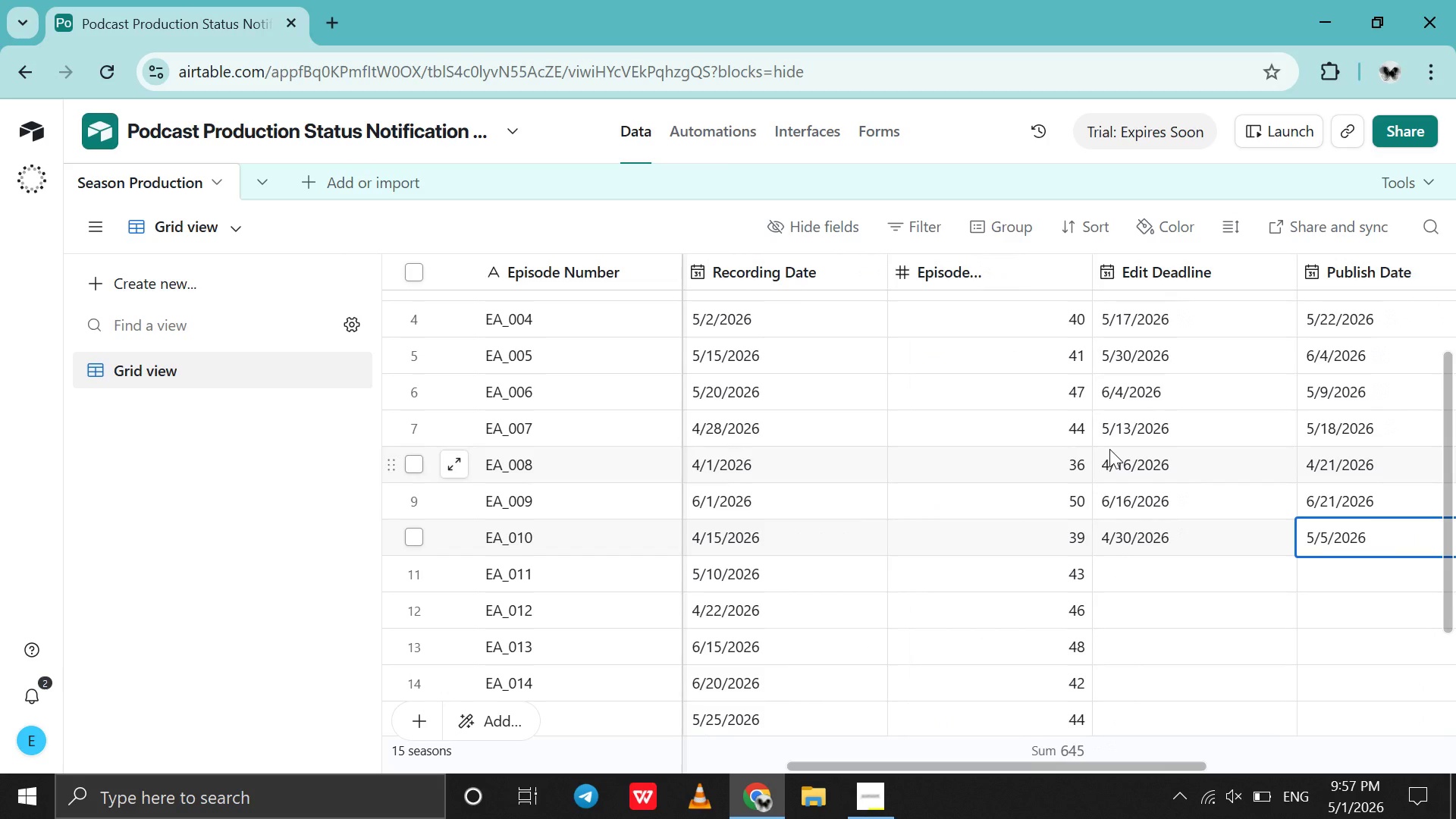 
left_click_drag(start_coordinate=[1126, 441], to_coordinate=[1134, 441])
 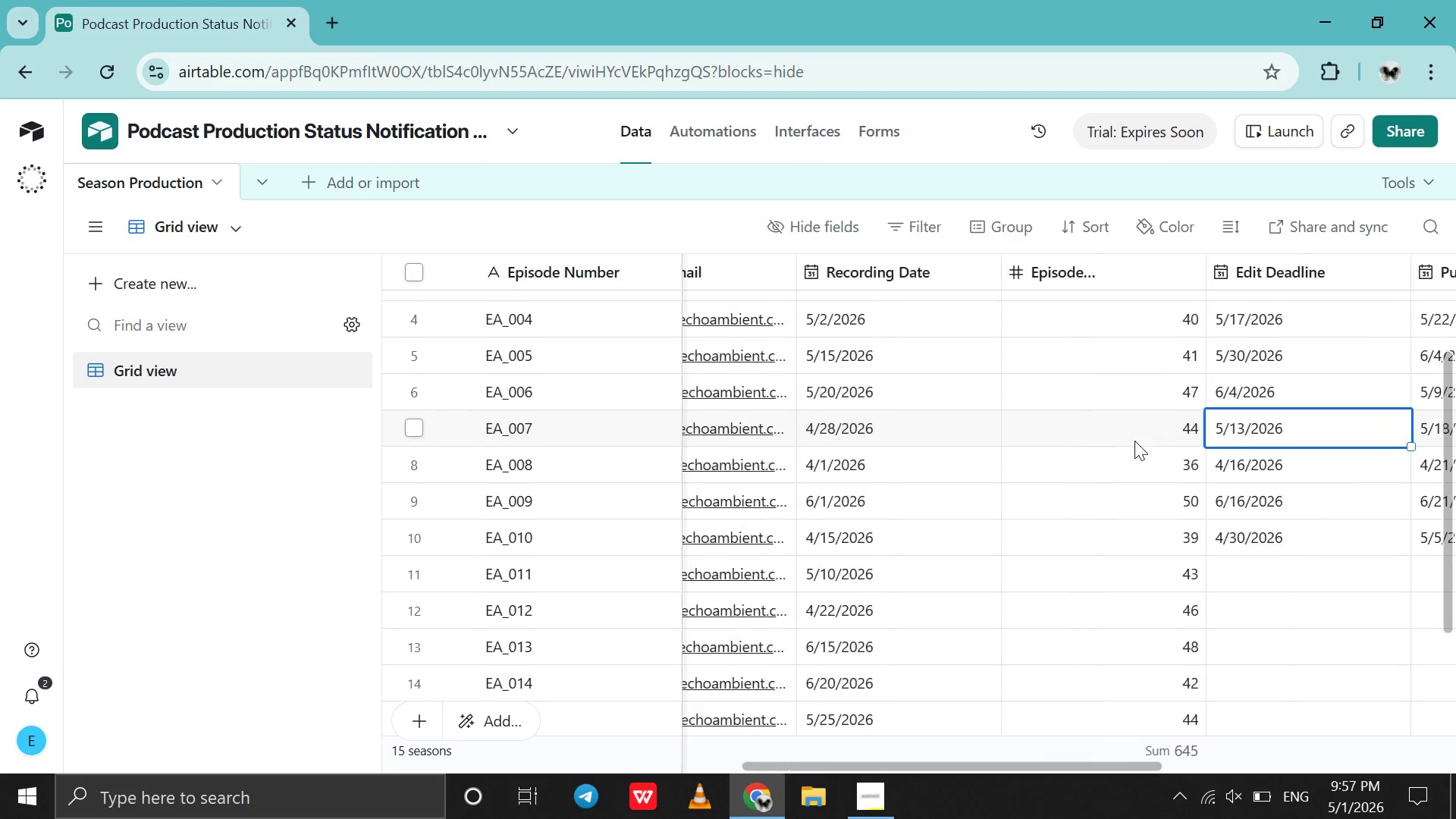 
scroll: coordinate [930, 334], scroll_direction: up, amount: 5.0
 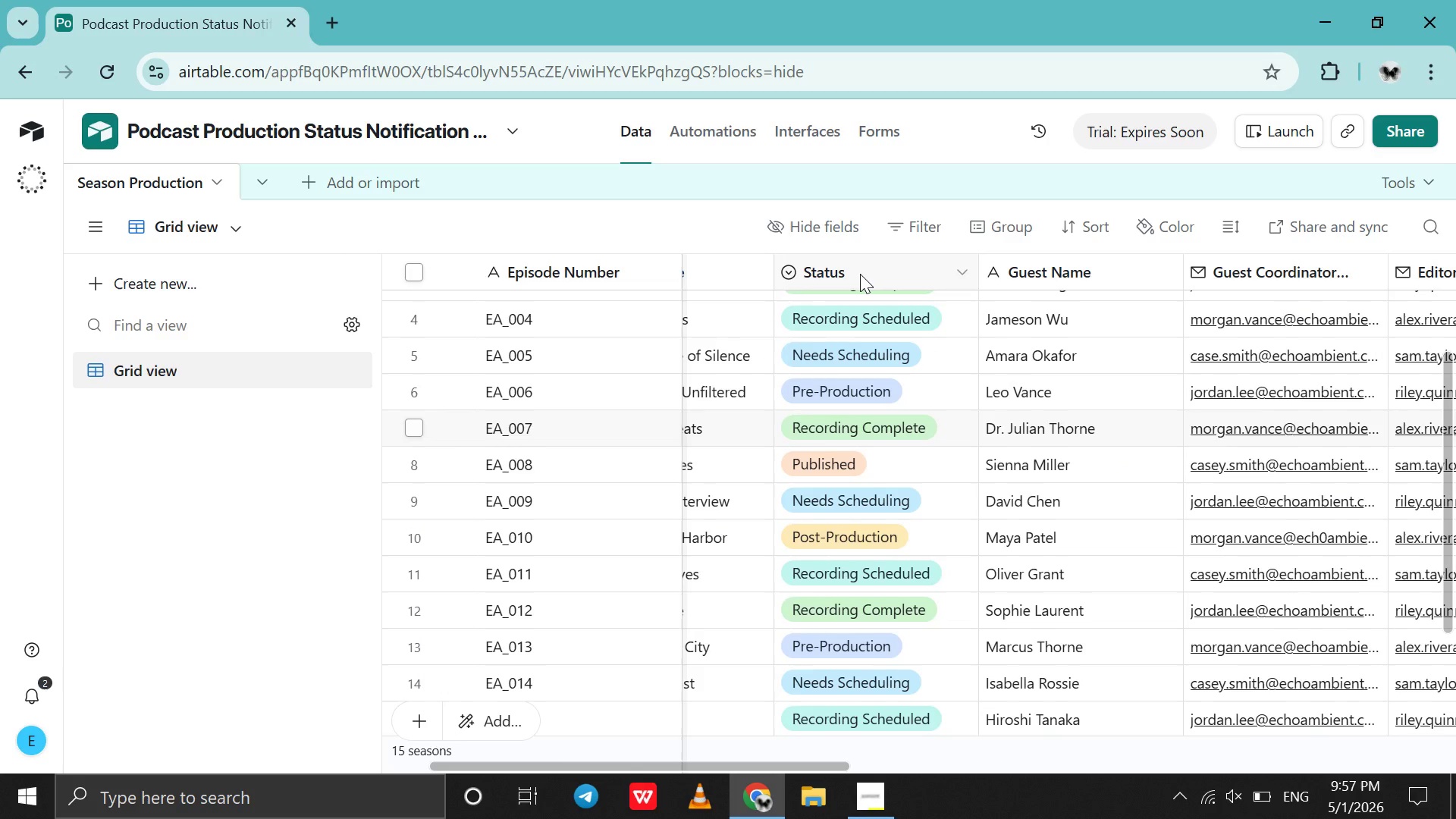 
double_click([860, 274])
 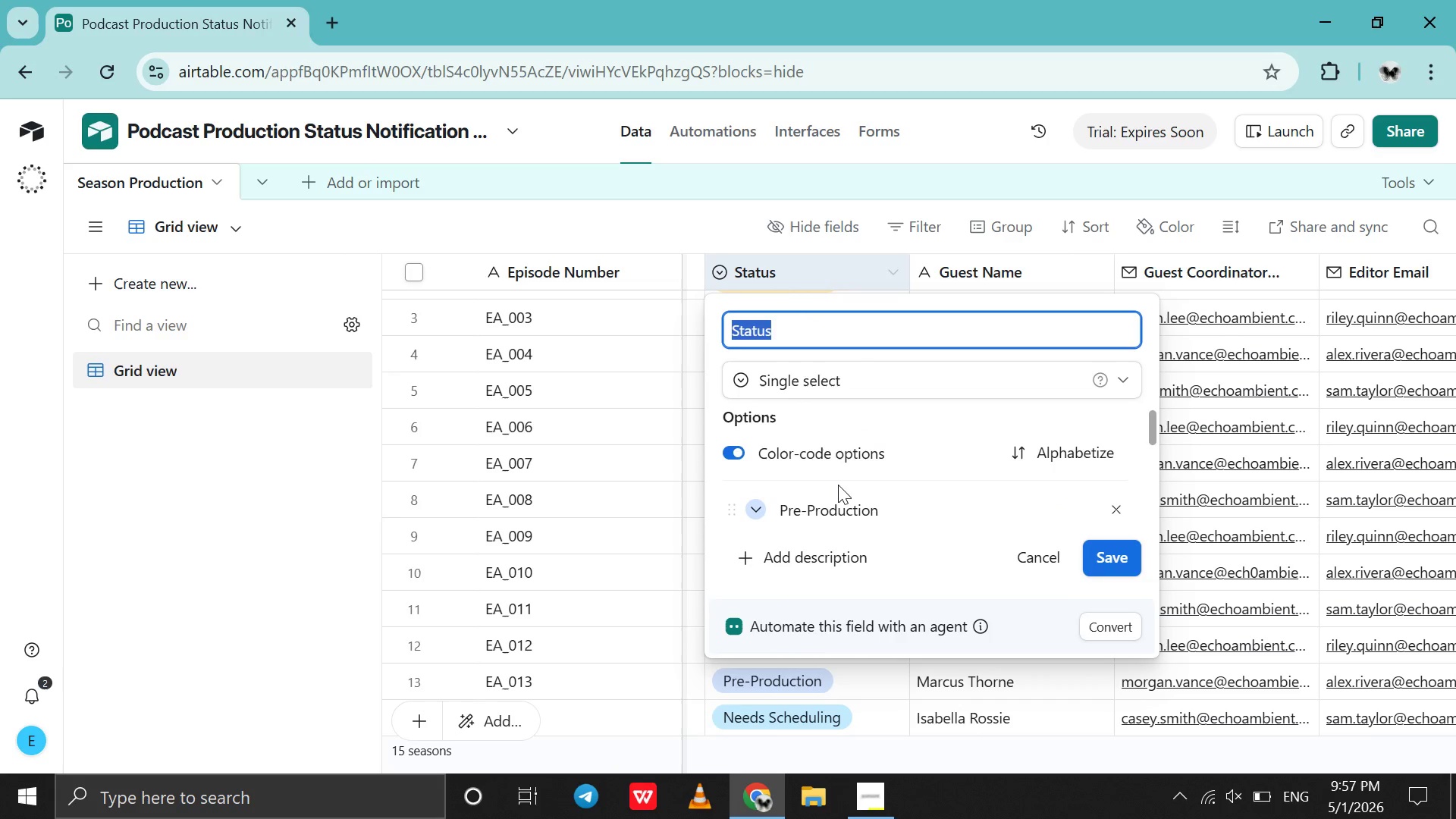 
scroll: coordinate [838, 485], scroll_direction: down, amount: 7.0
 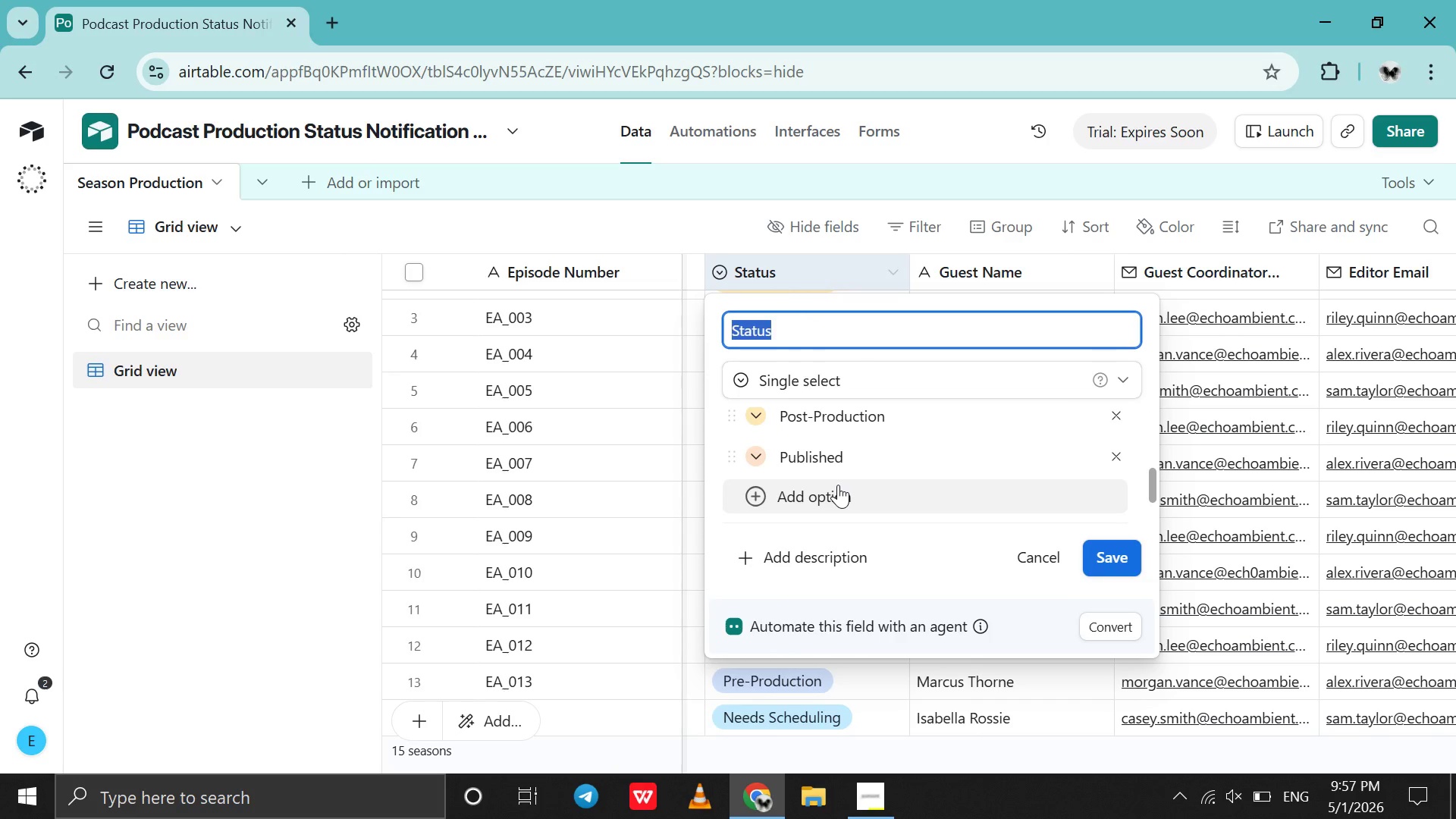 
scroll: coordinate [838, 485], scroll_direction: none, amount: 0.0
 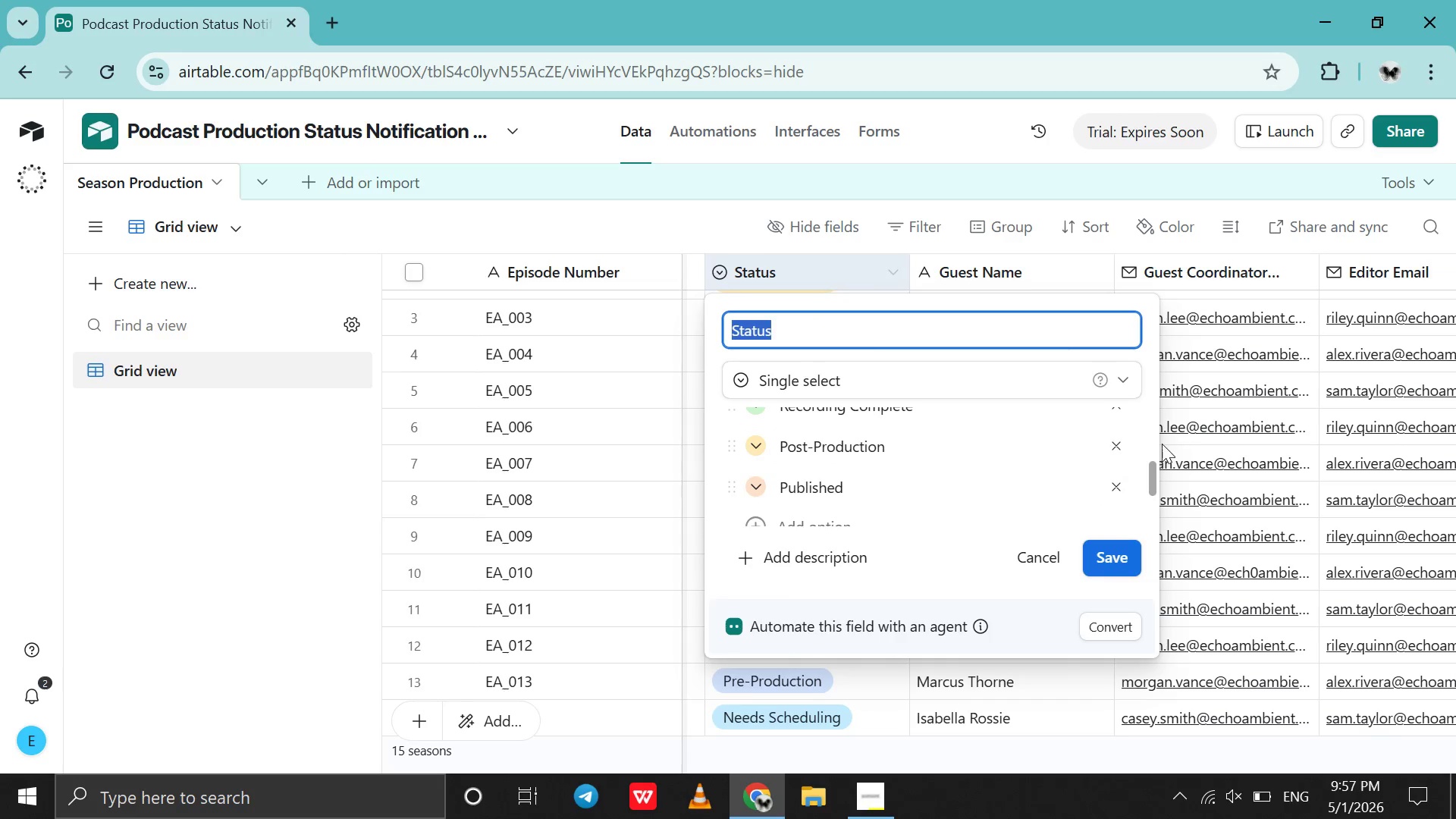 
scroll: coordinate [1093, 451], scroll_direction: up, amount: 3.0
 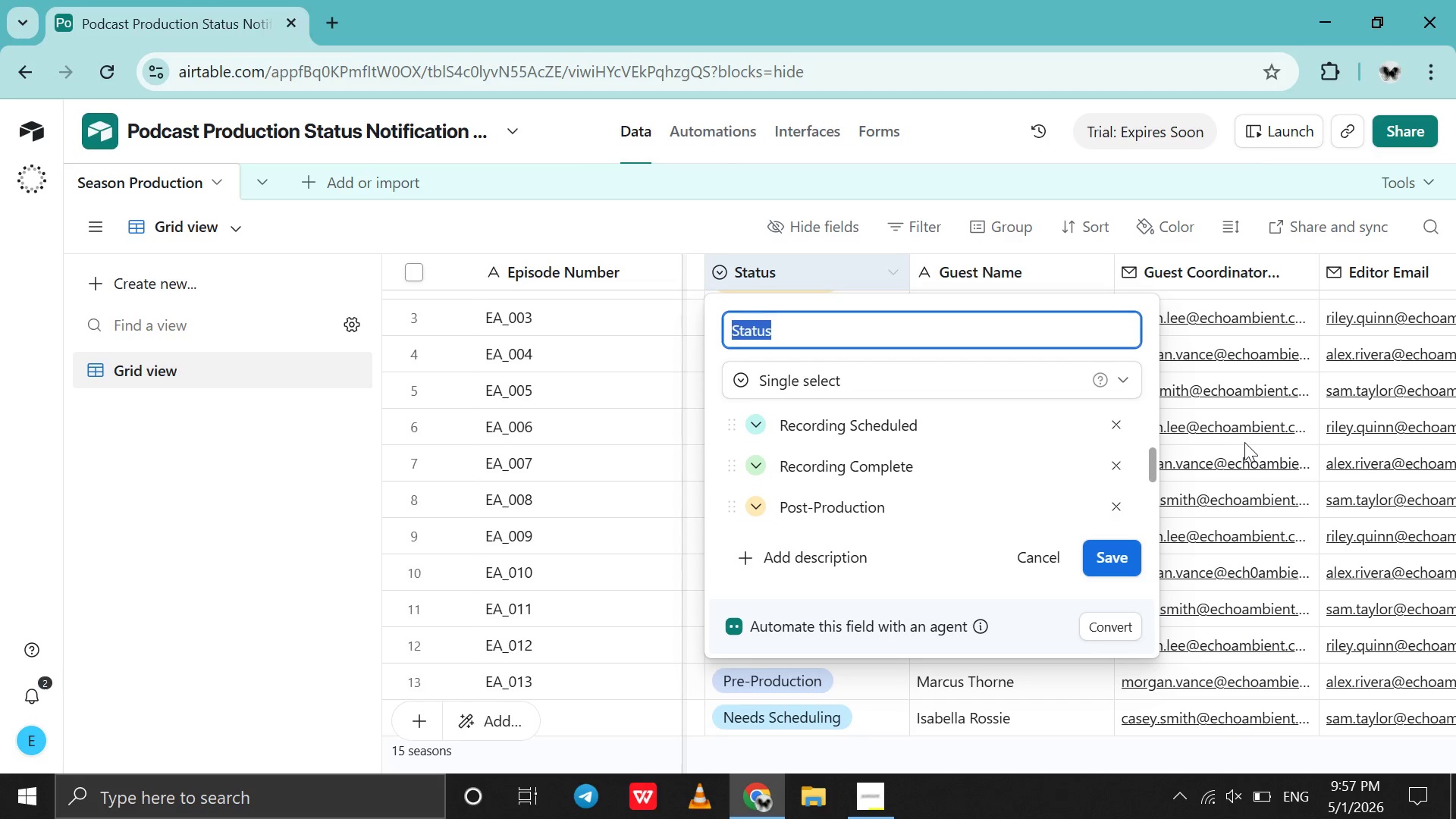 
left_click([1244, 442])
 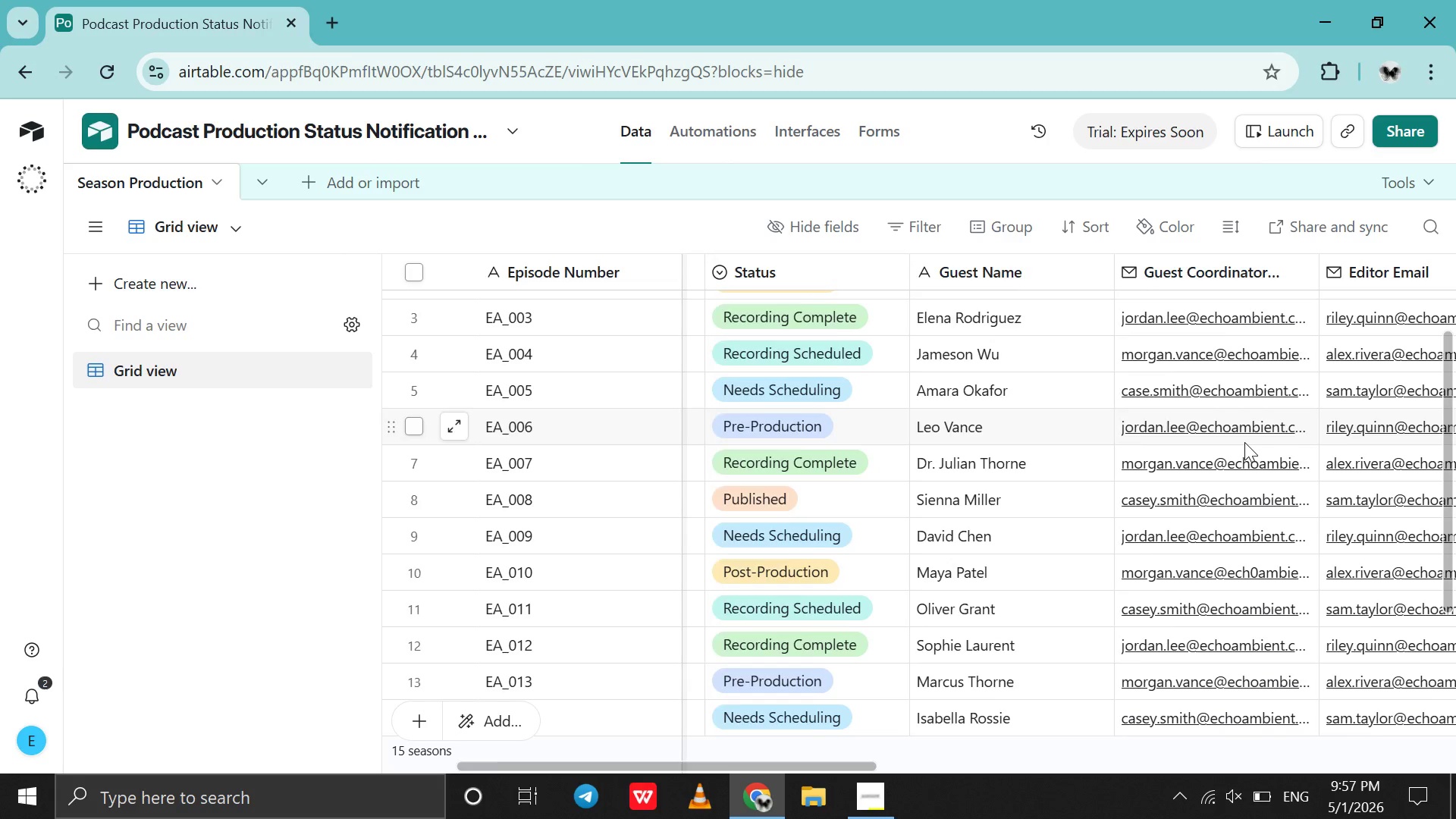 
scroll: coordinate [1244, 442], scroll_direction: down, amount: 13.0
 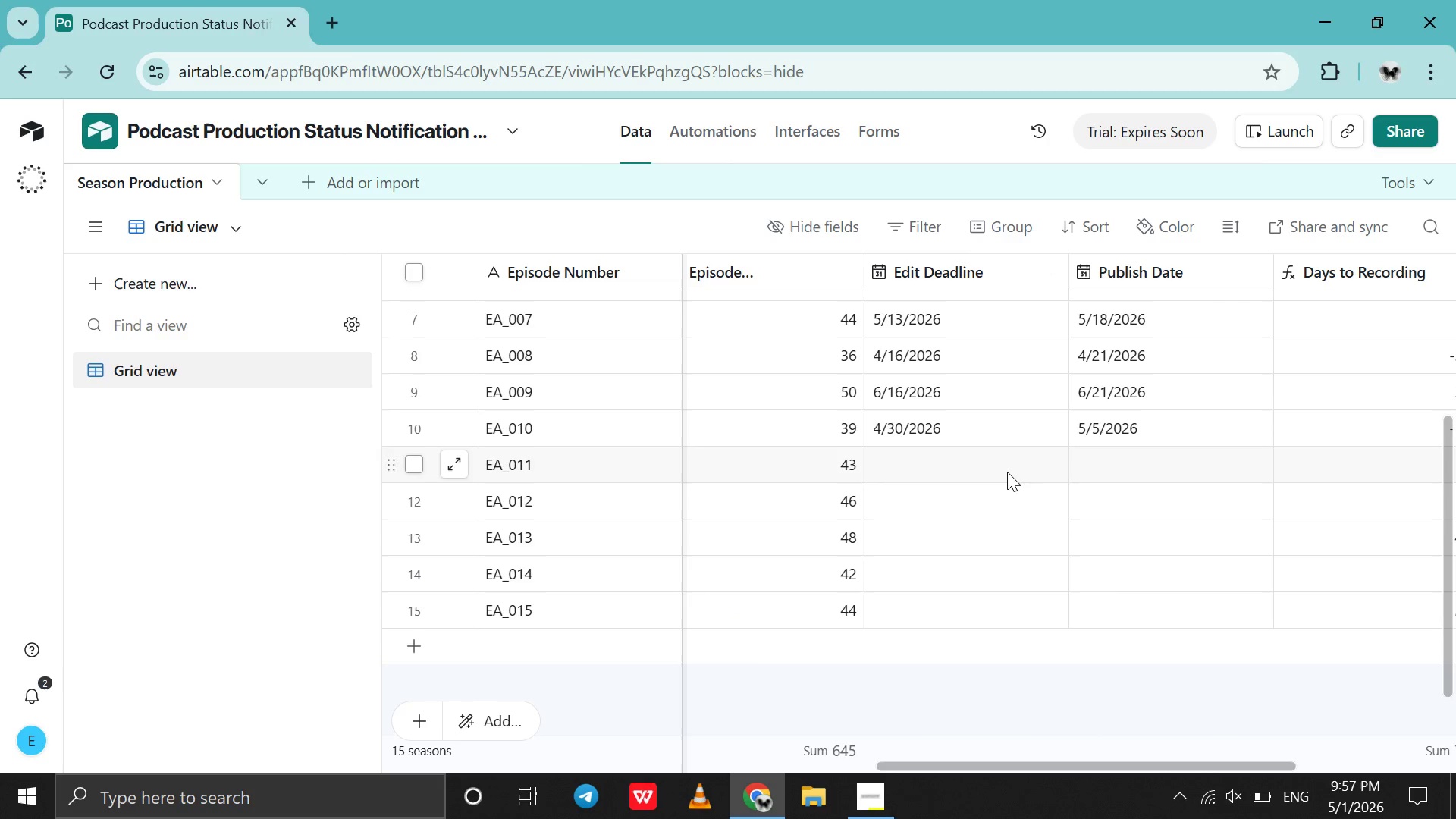 
double_click([1007, 472])
 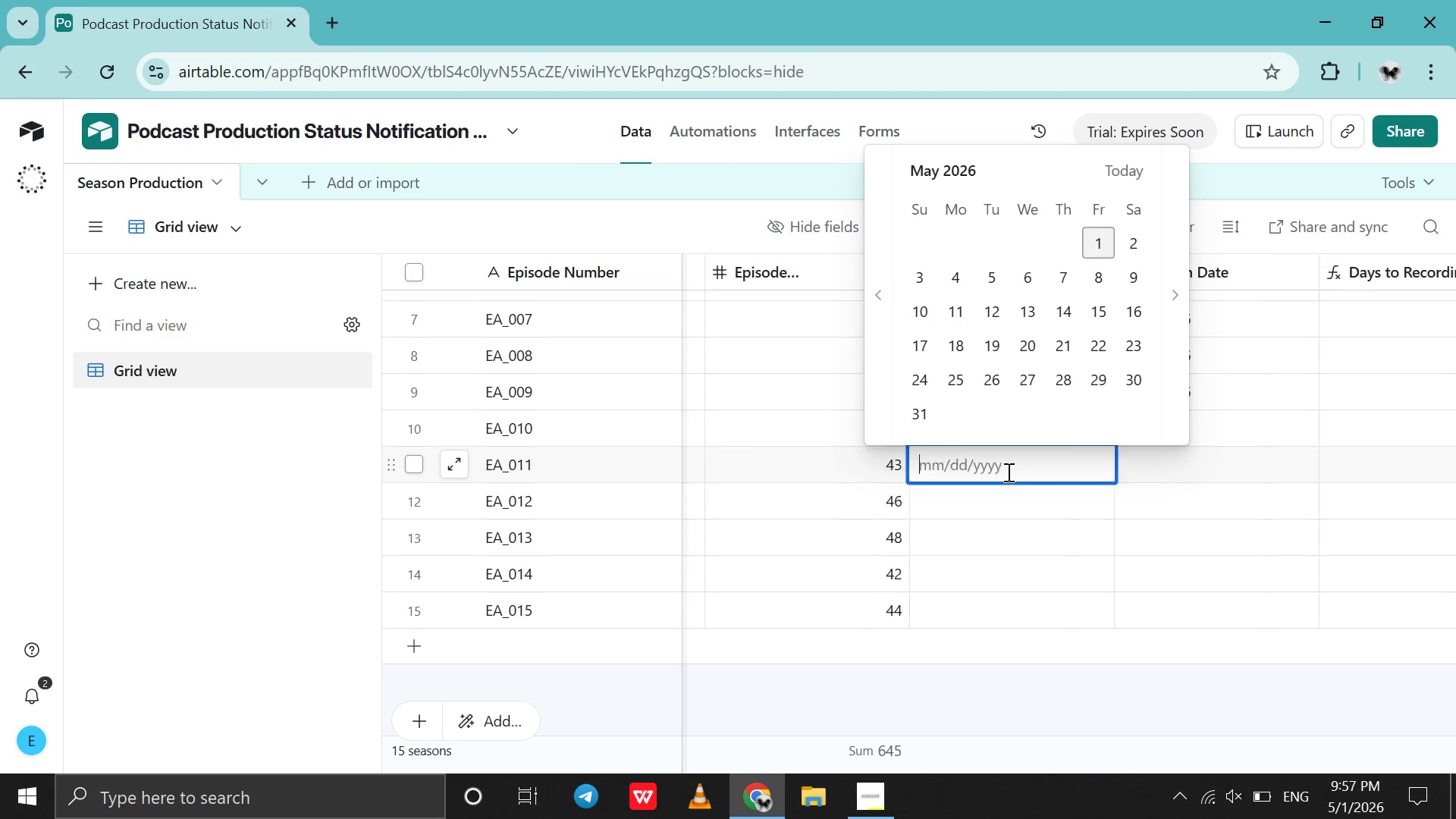 
scroll: coordinate [1007, 472], scroll_direction: up, amount: 3.0
 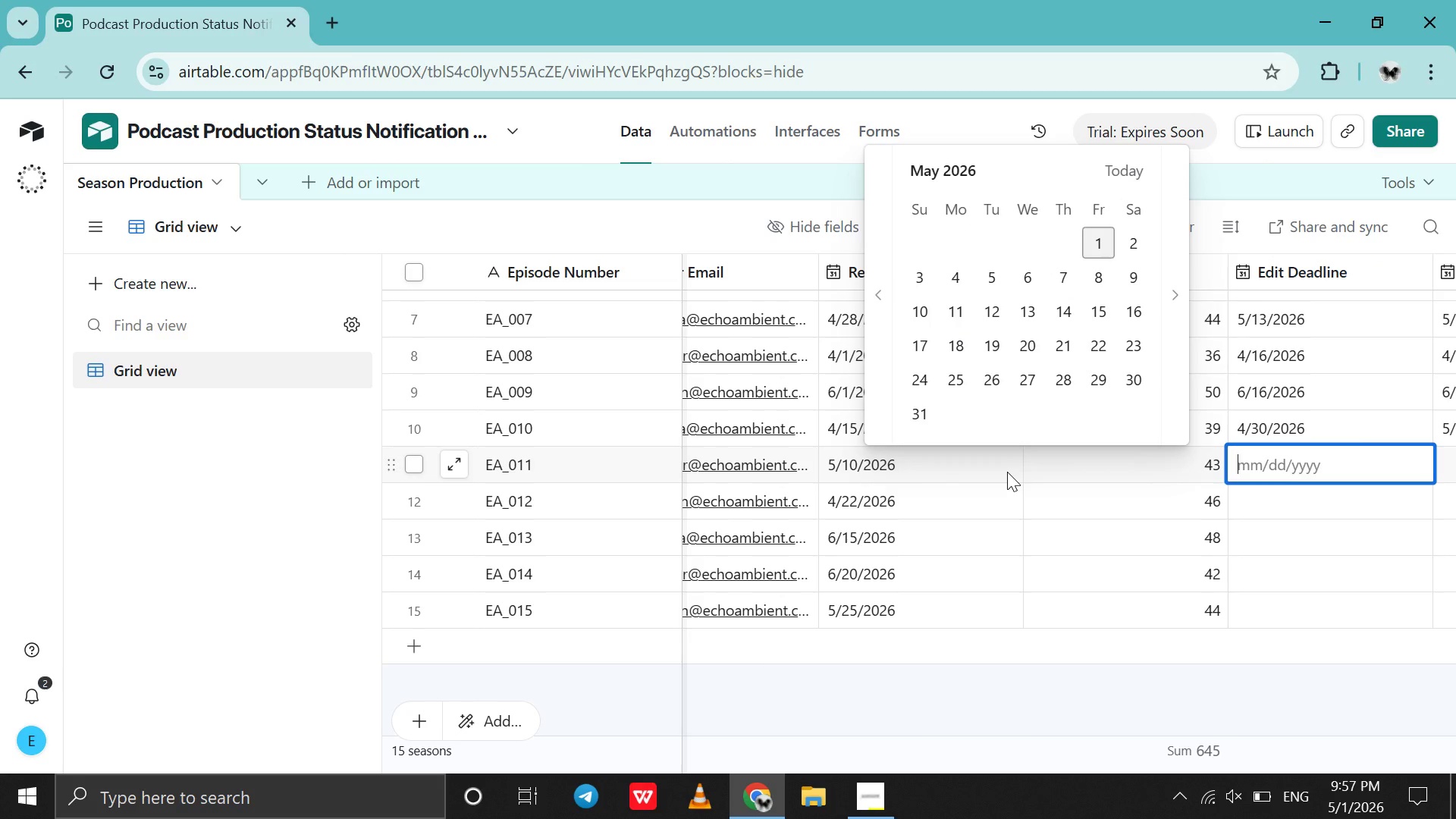 
scroll: coordinate [1007, 472], scroll_direction: none, amount: 0.0
 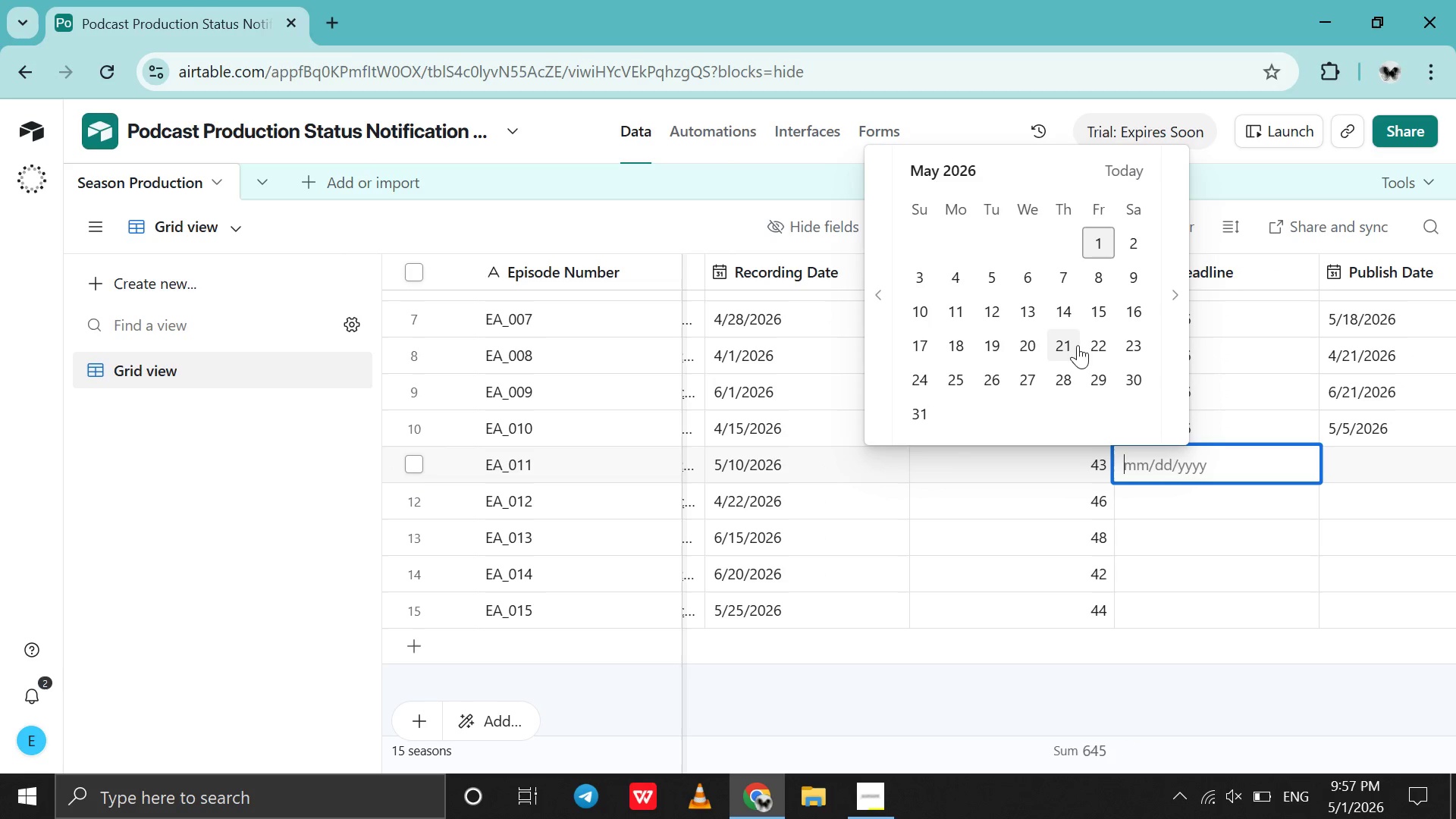 
left_click([957, 373])
 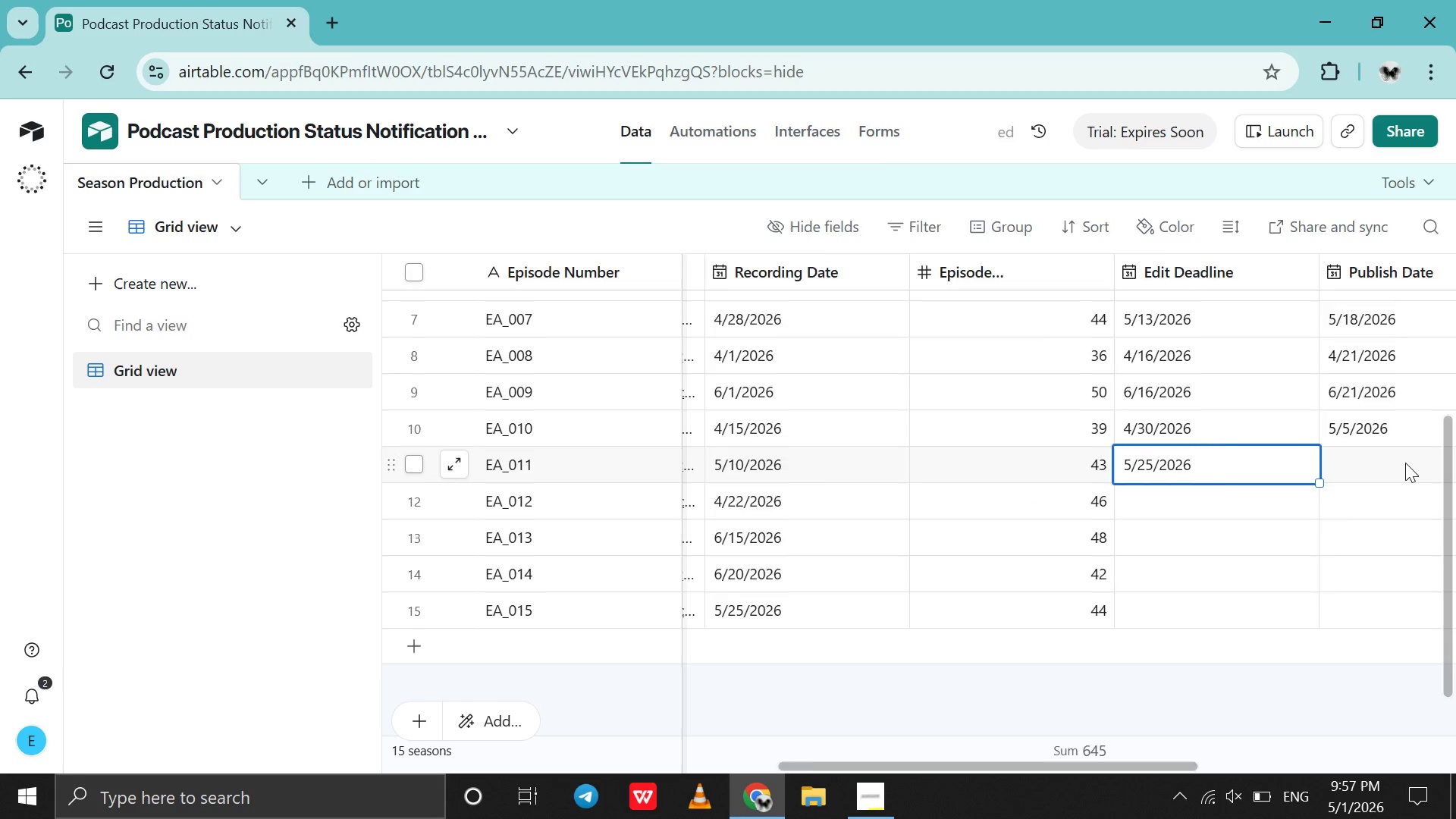 
double_click([1405, 463])
 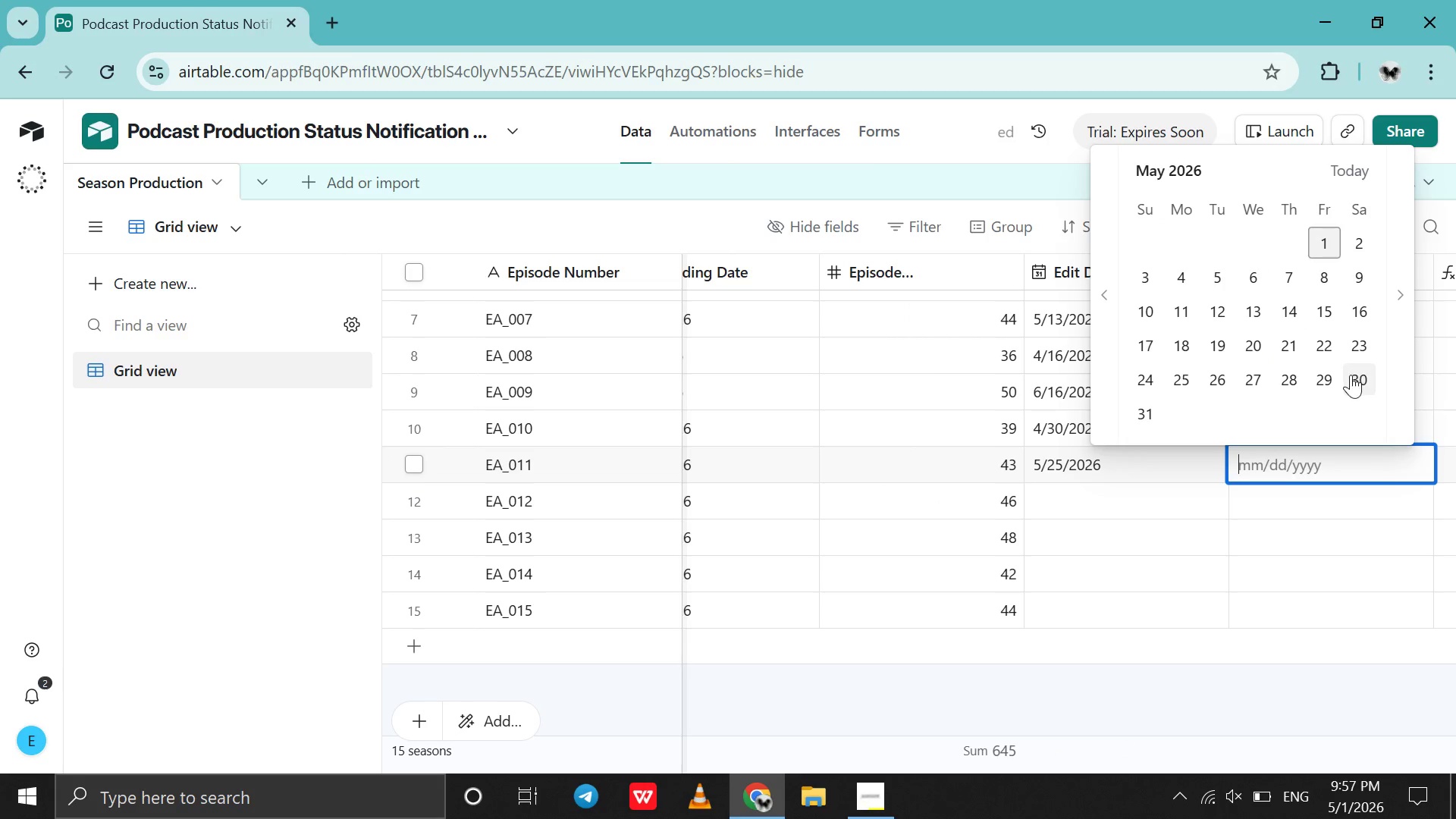 
left_click([1355, 379])
 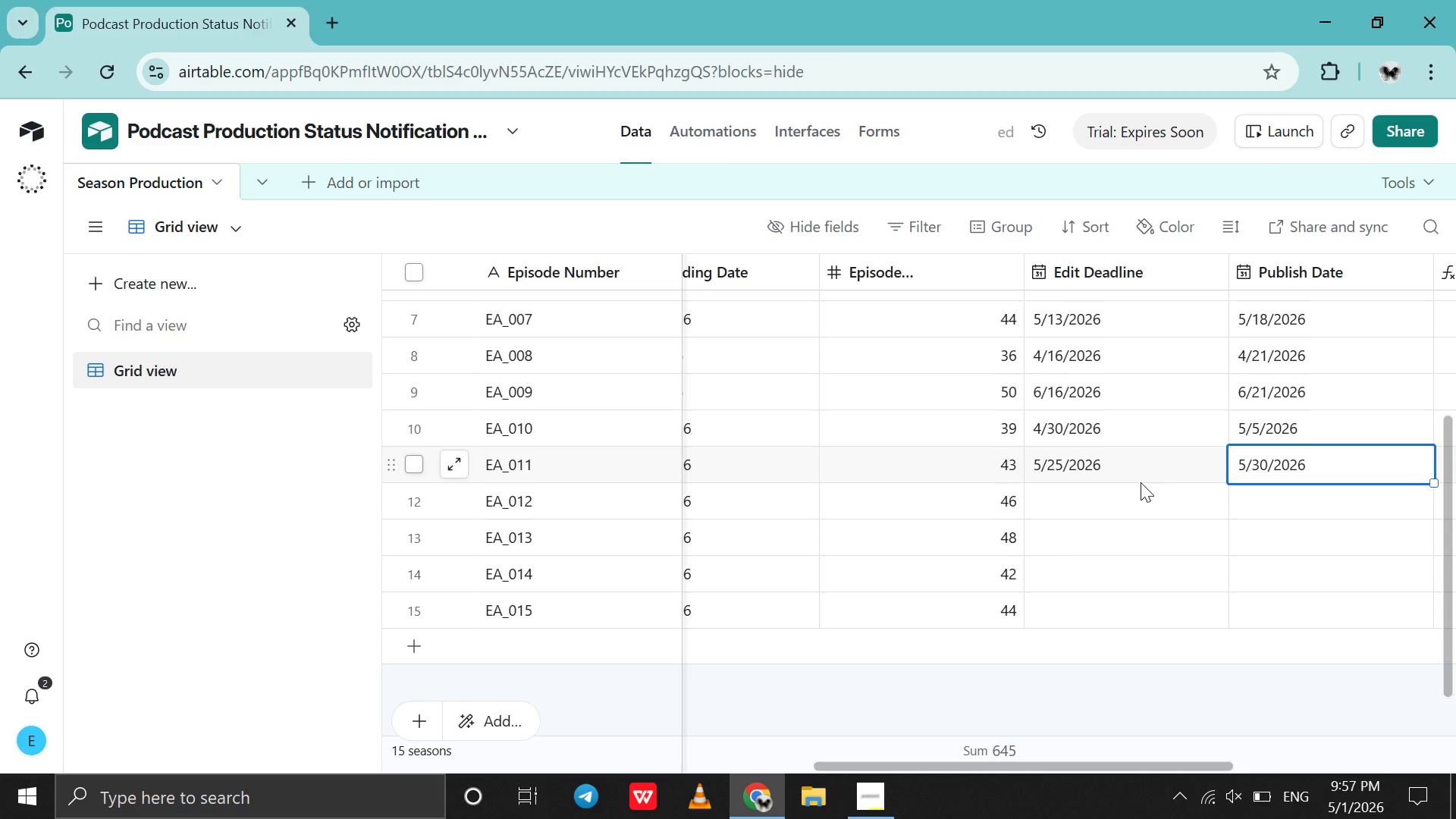 
scroll: coordinate [1095, 488], scroll_direction: up, amount: 7.0
 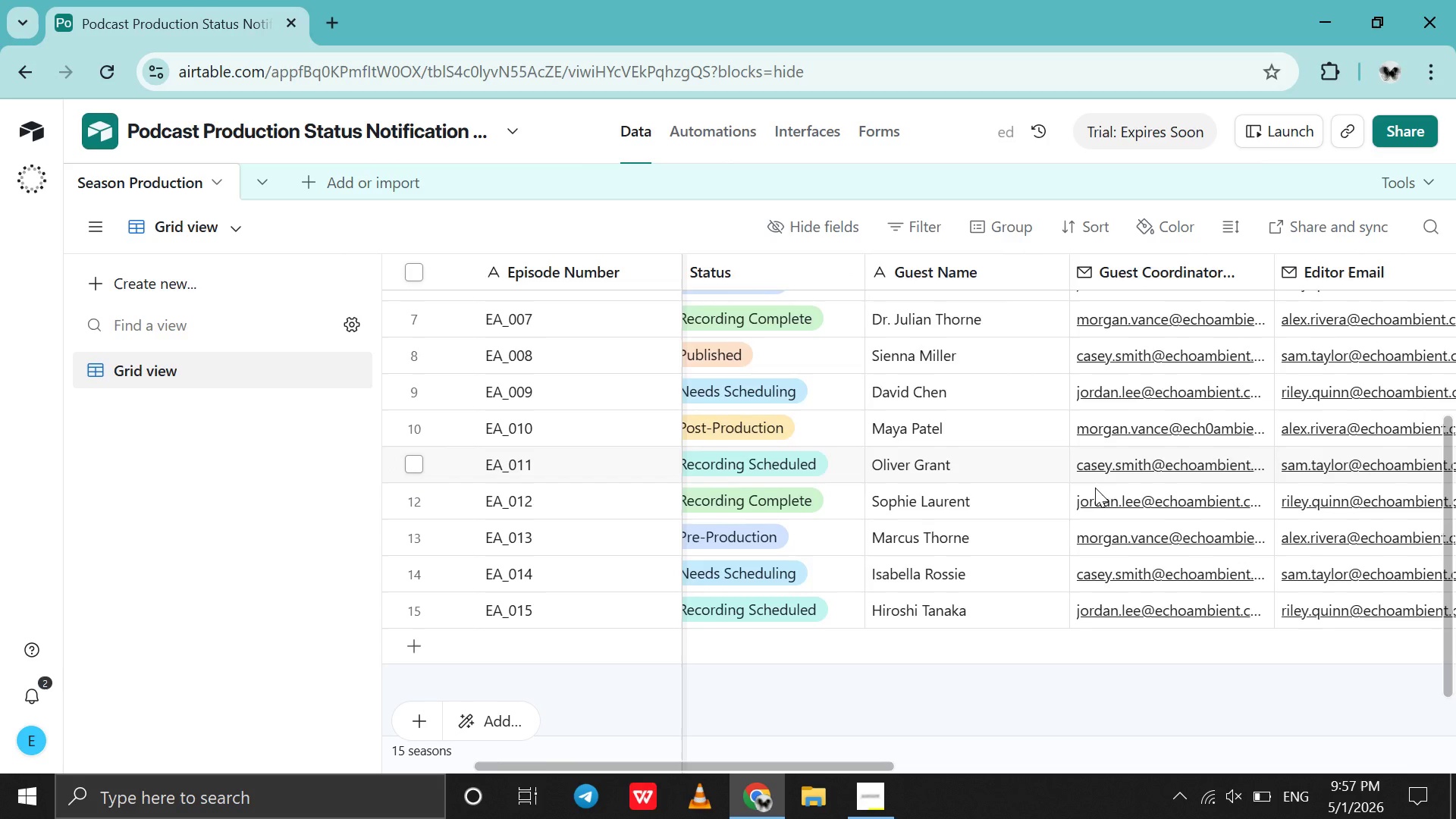 
scroll: coordinate [1095, 488], scroll_direction: down, amount: 7.0
 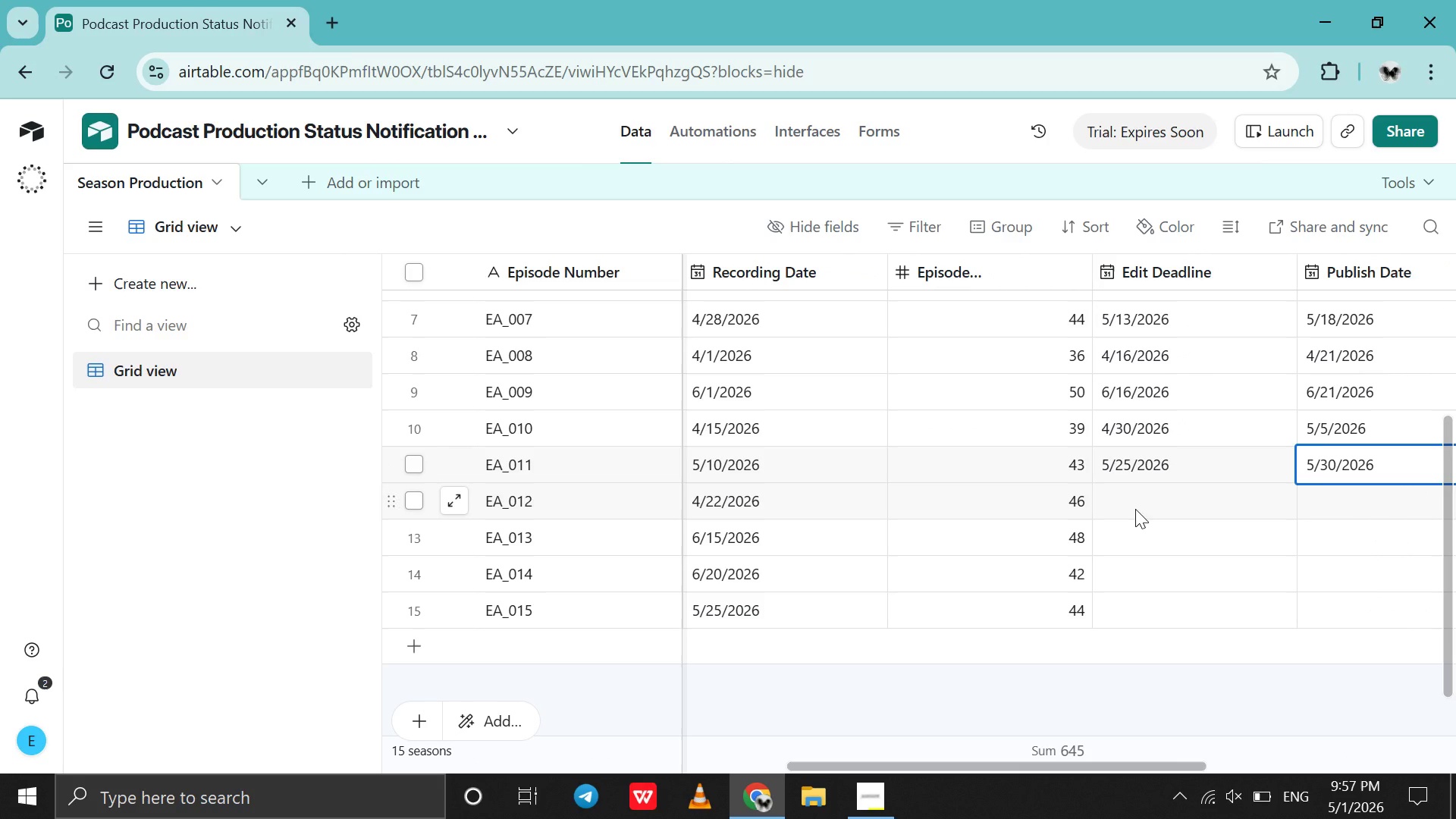 
left_click([1135, 509])
 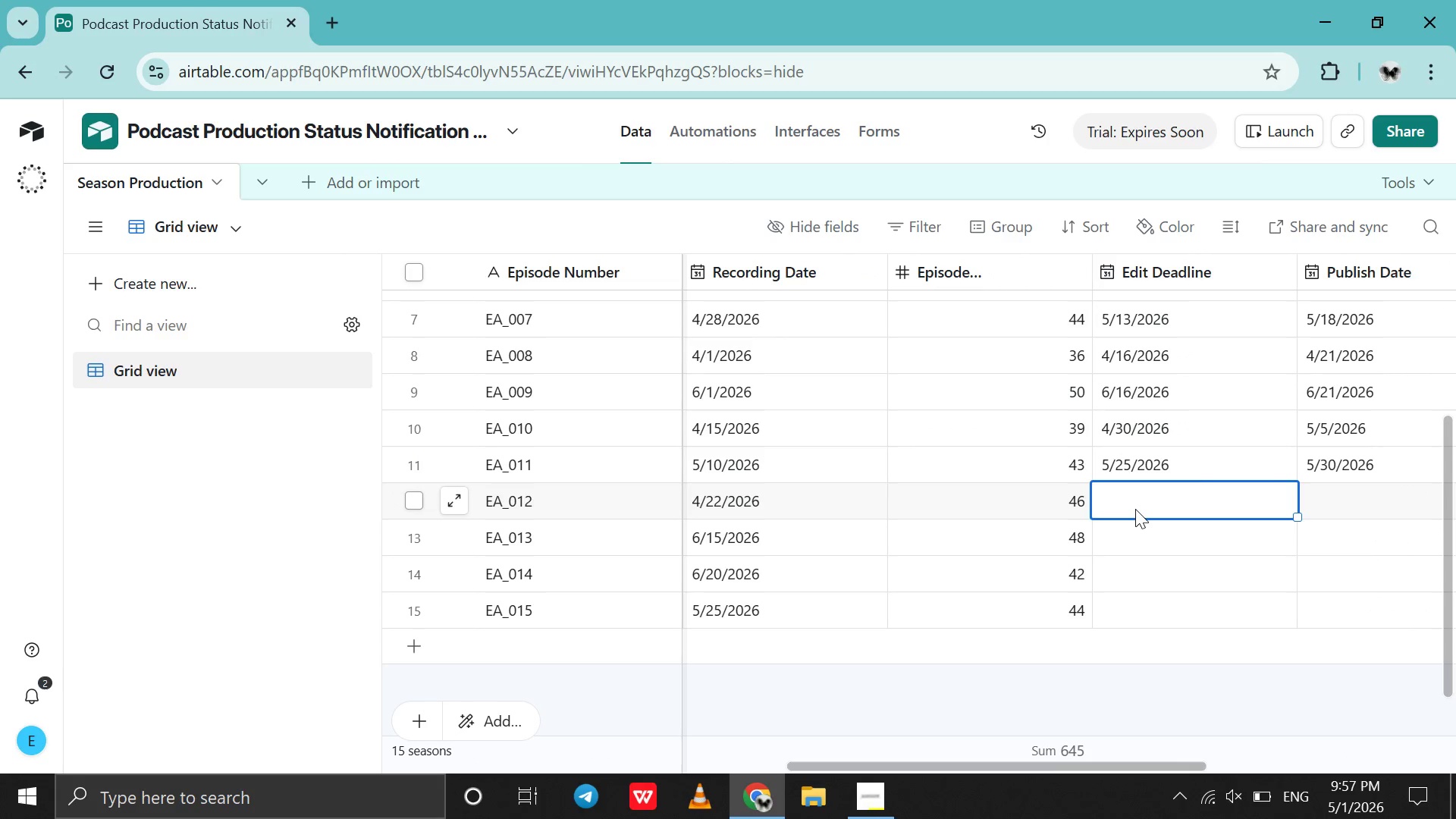 
double_click([1135, 509])
 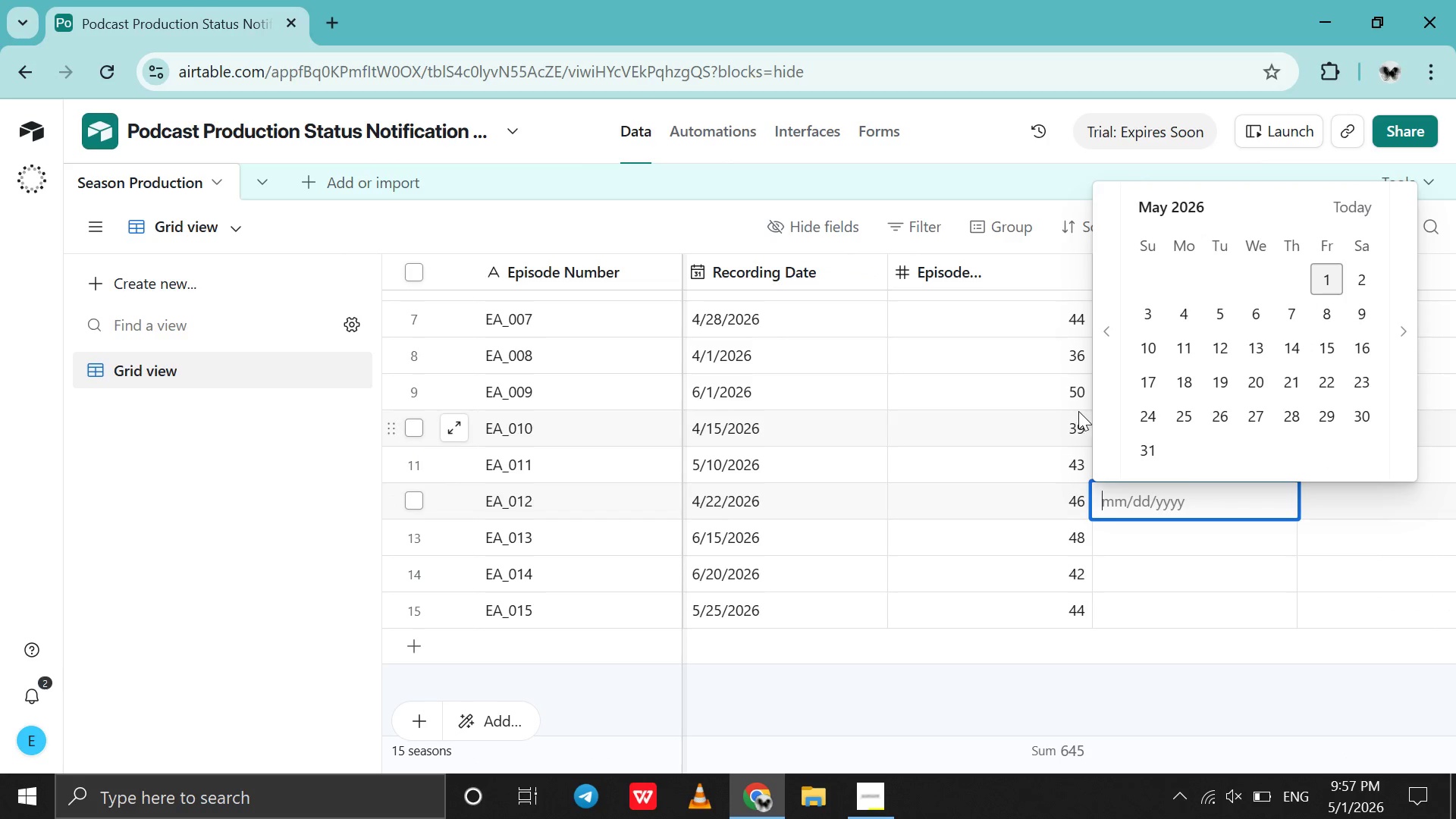 
left_click([1100, 412])
 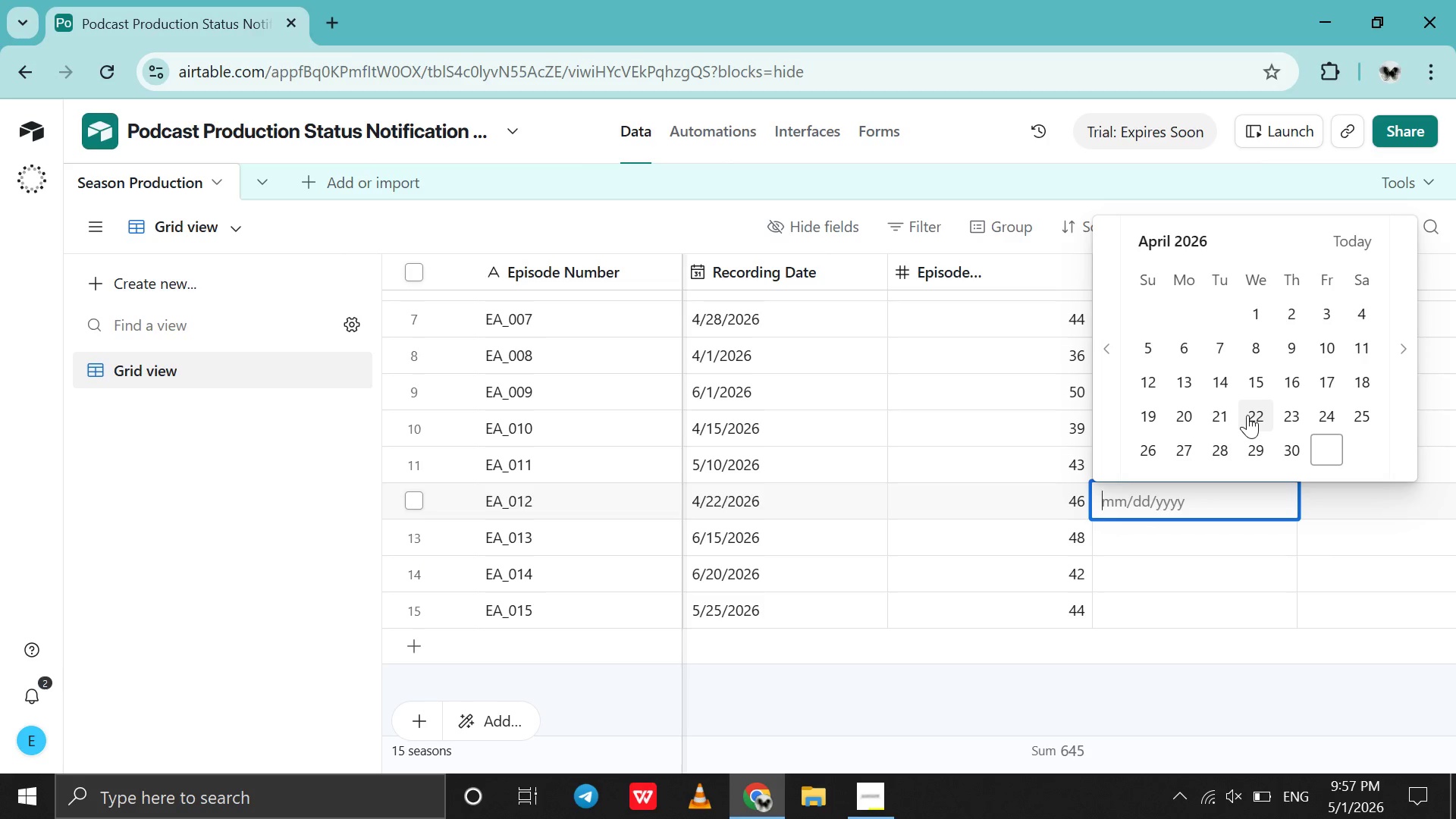 
left_click([1407, 405])
 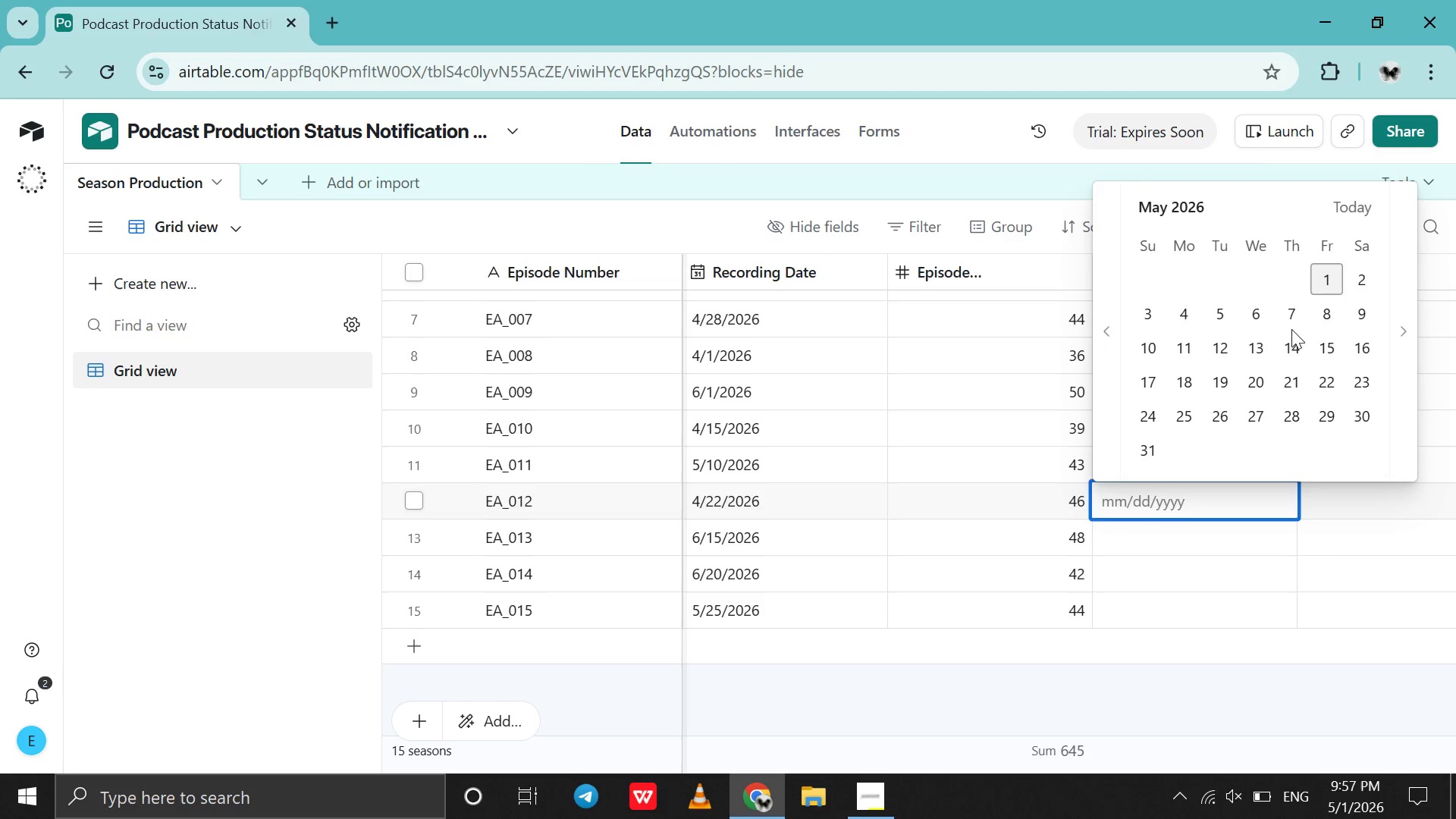 
left_click([1291, 326])
 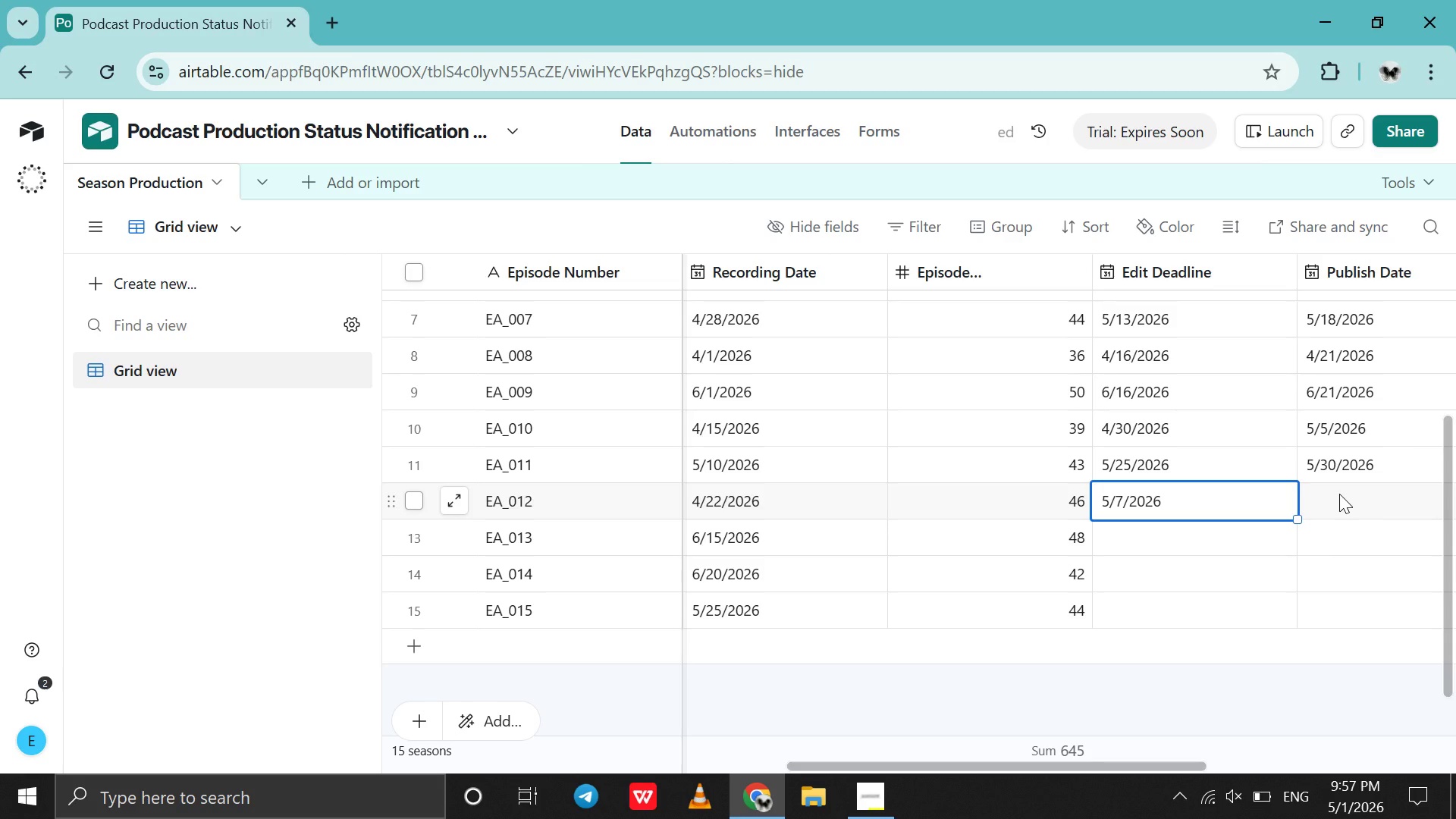 
double_click([1339, 494])
 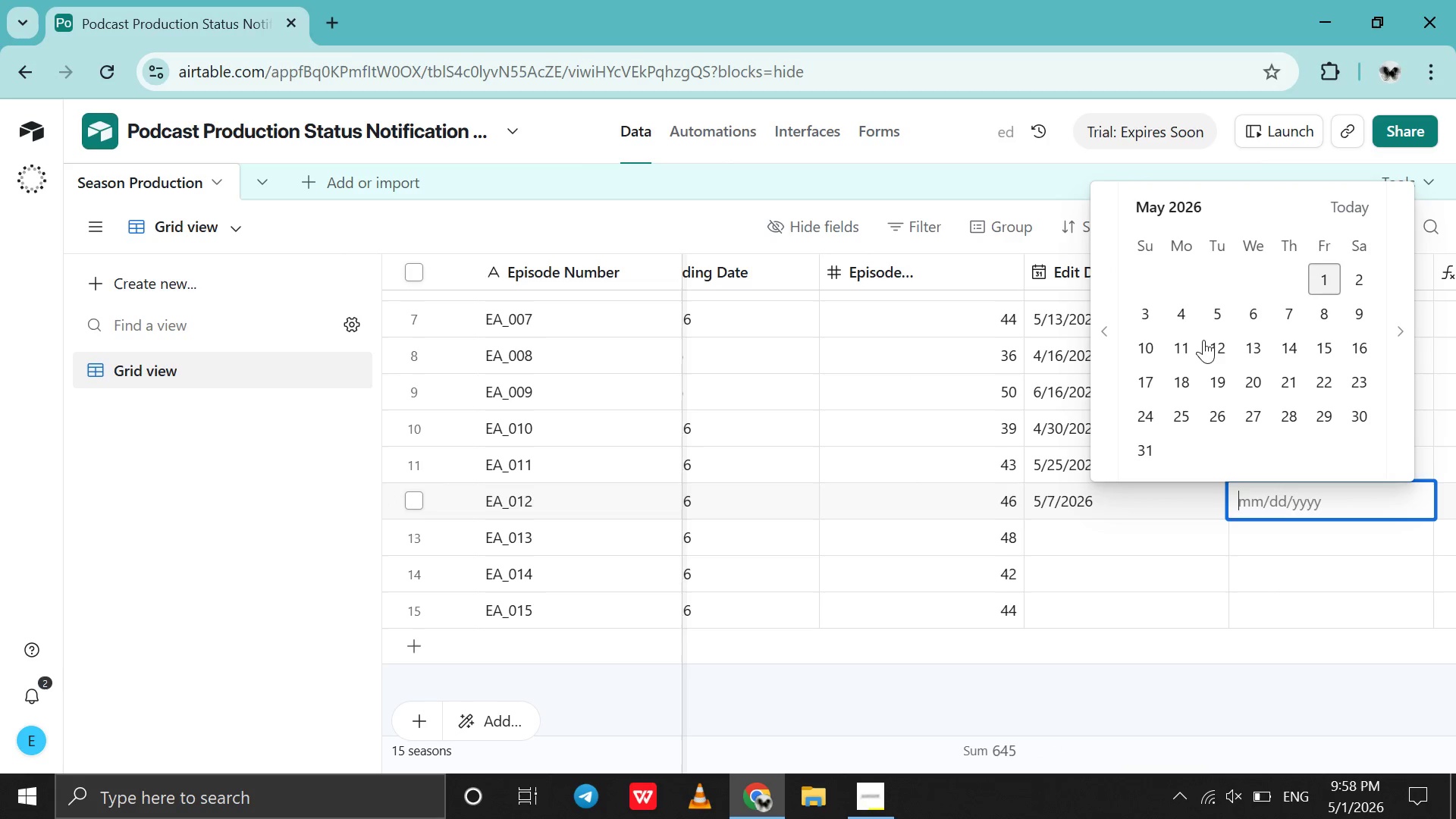 
left_click([1211, 342])
 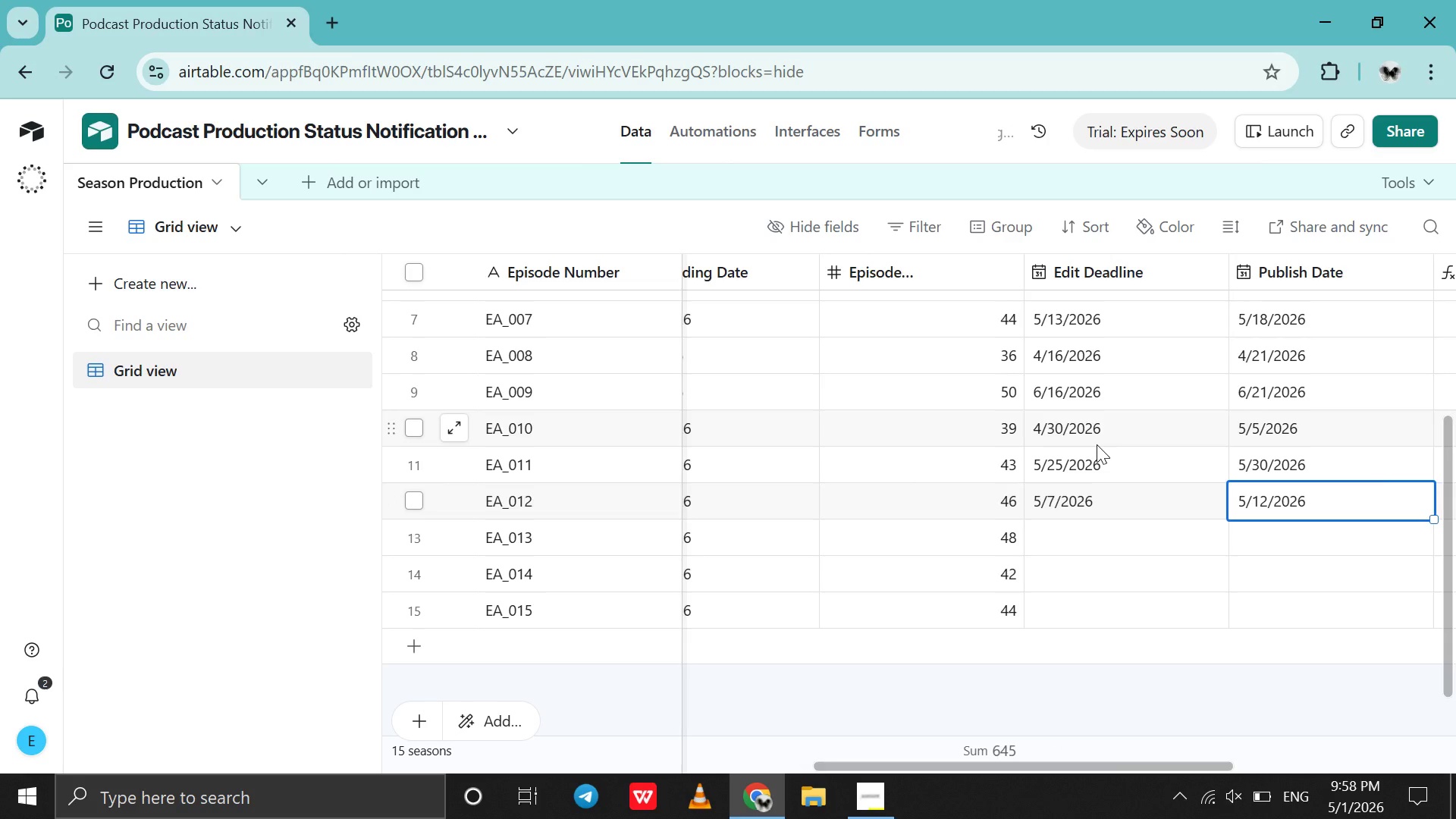 
scroll: coordinate [1097, 444], scroll_direction: up, amount: 7.0
 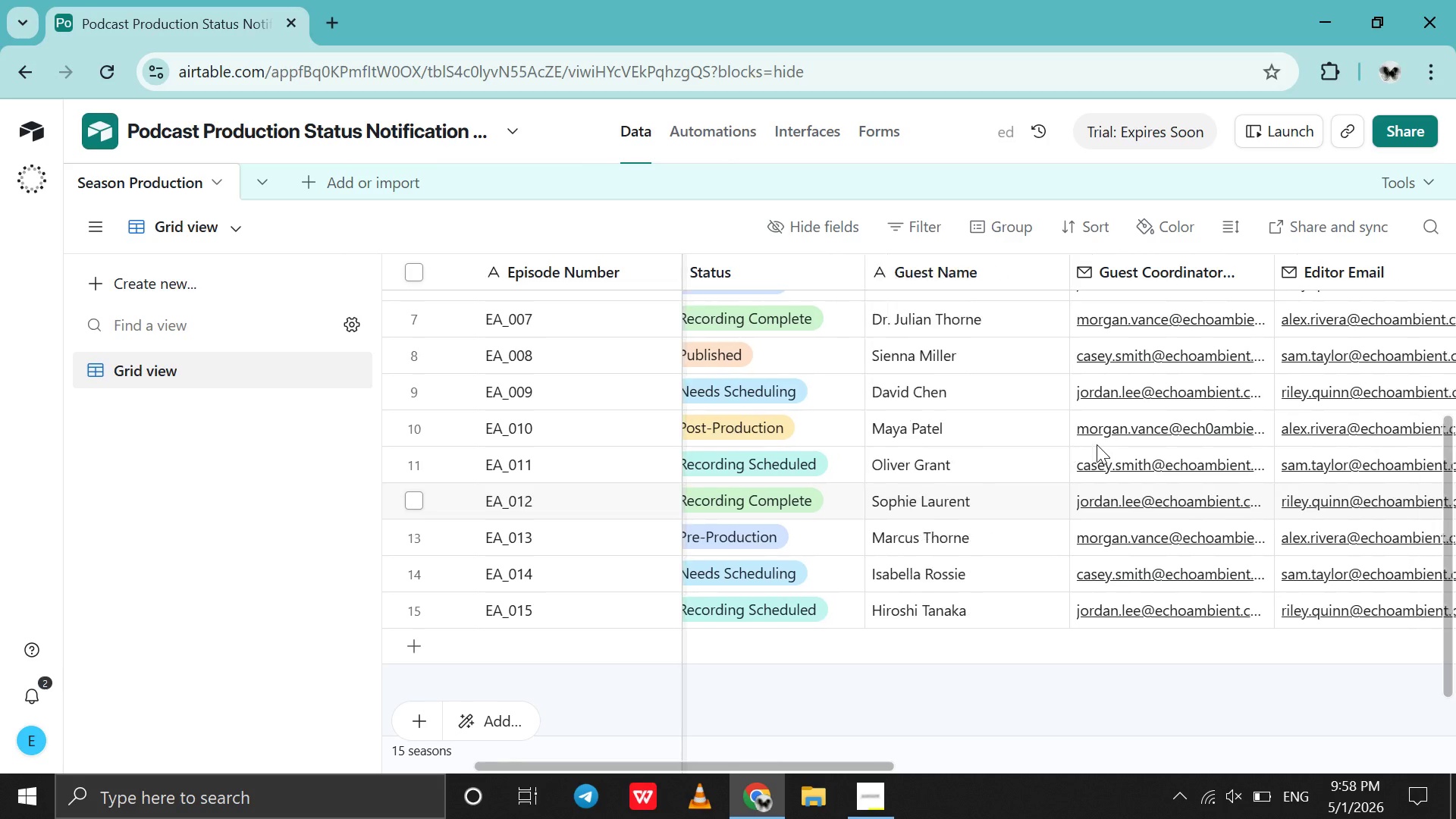 
scroll: coordinate [1097, 444], scroll_direction: down, amount: 4.0
 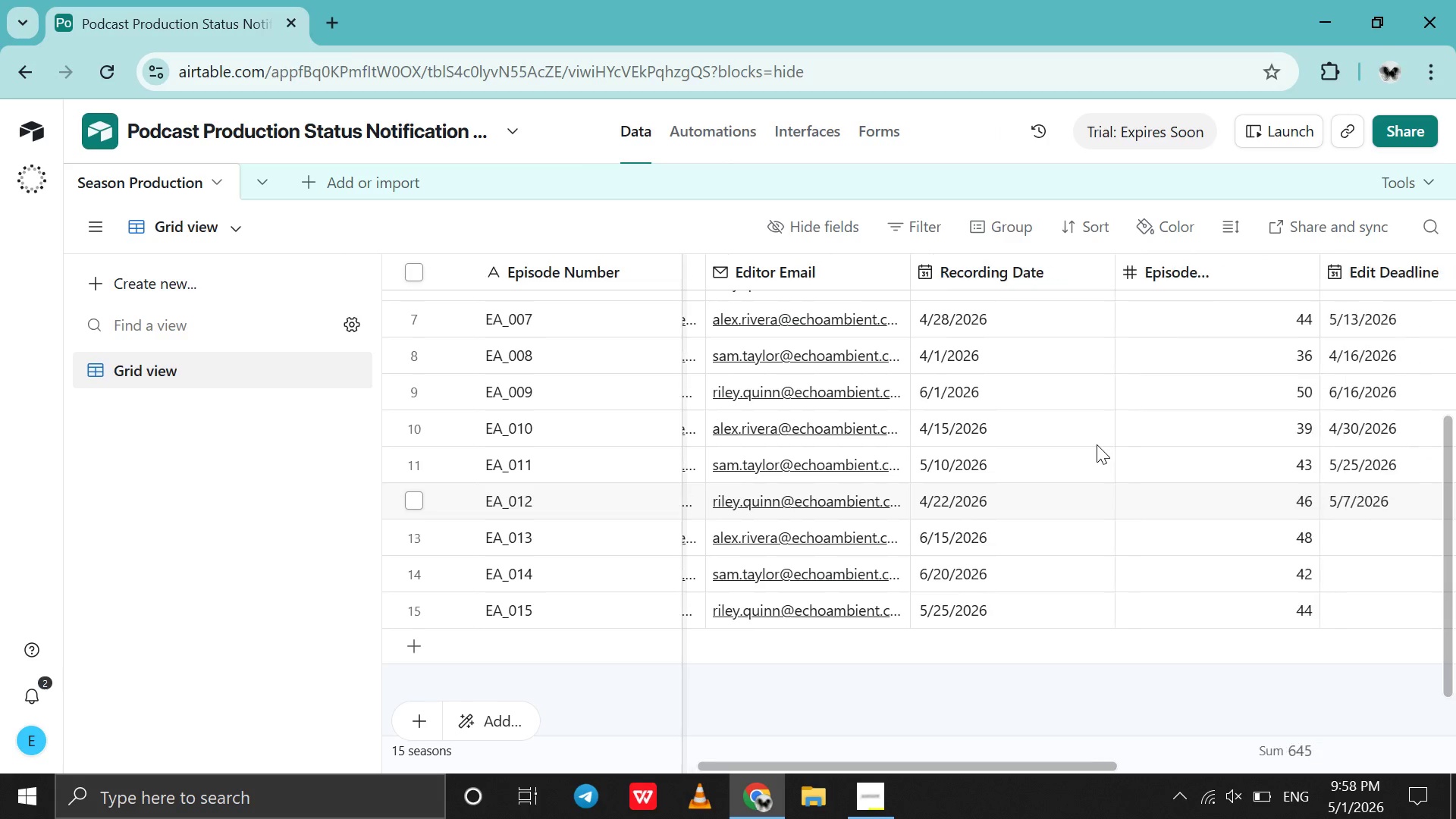 
scroll: coordinate [1097, 444], scroll_direction: none, amount: 0.0
 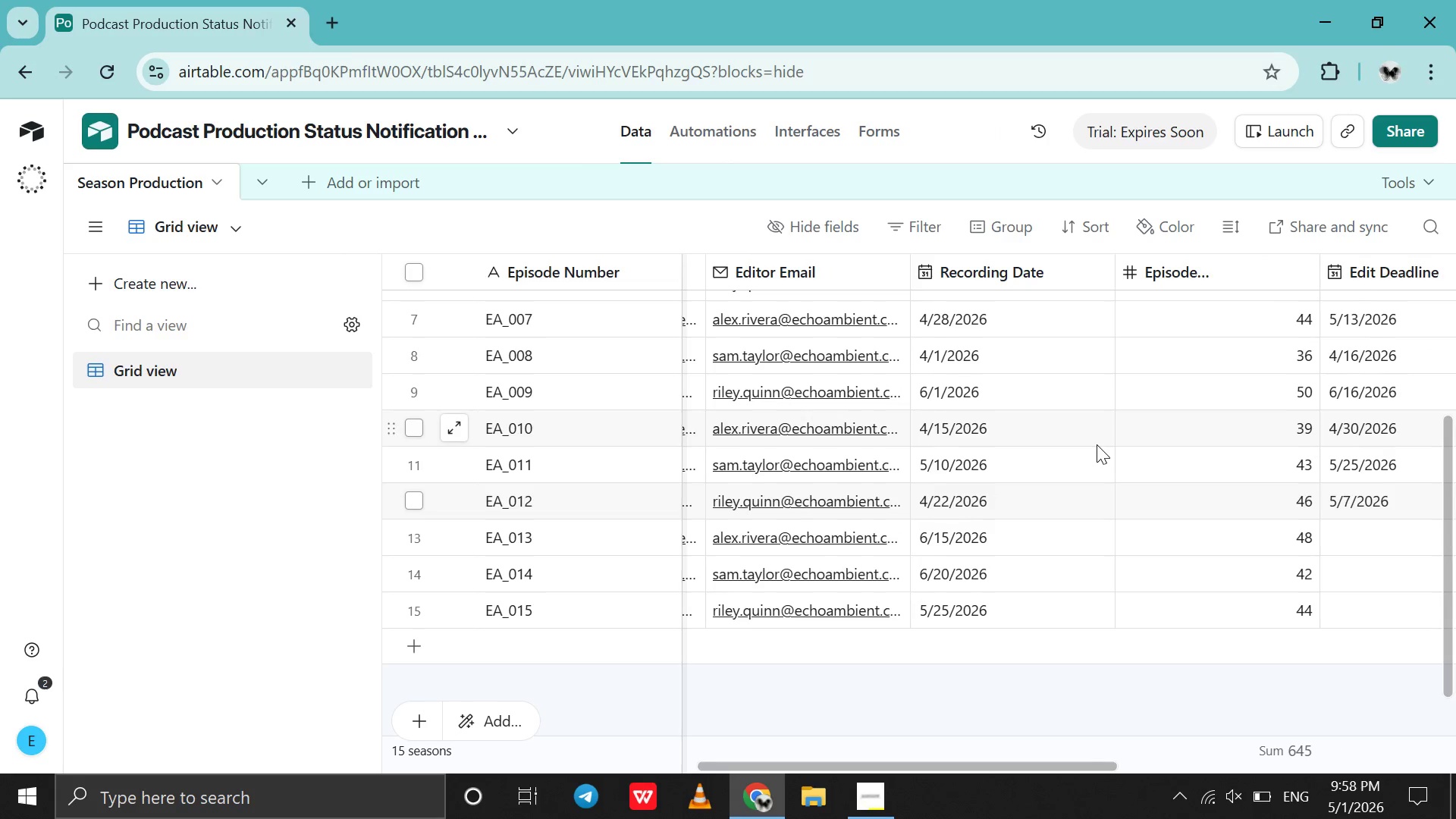 
scroll: coordinate [1097, 444], scroll_direction: up, amount: 7.0
 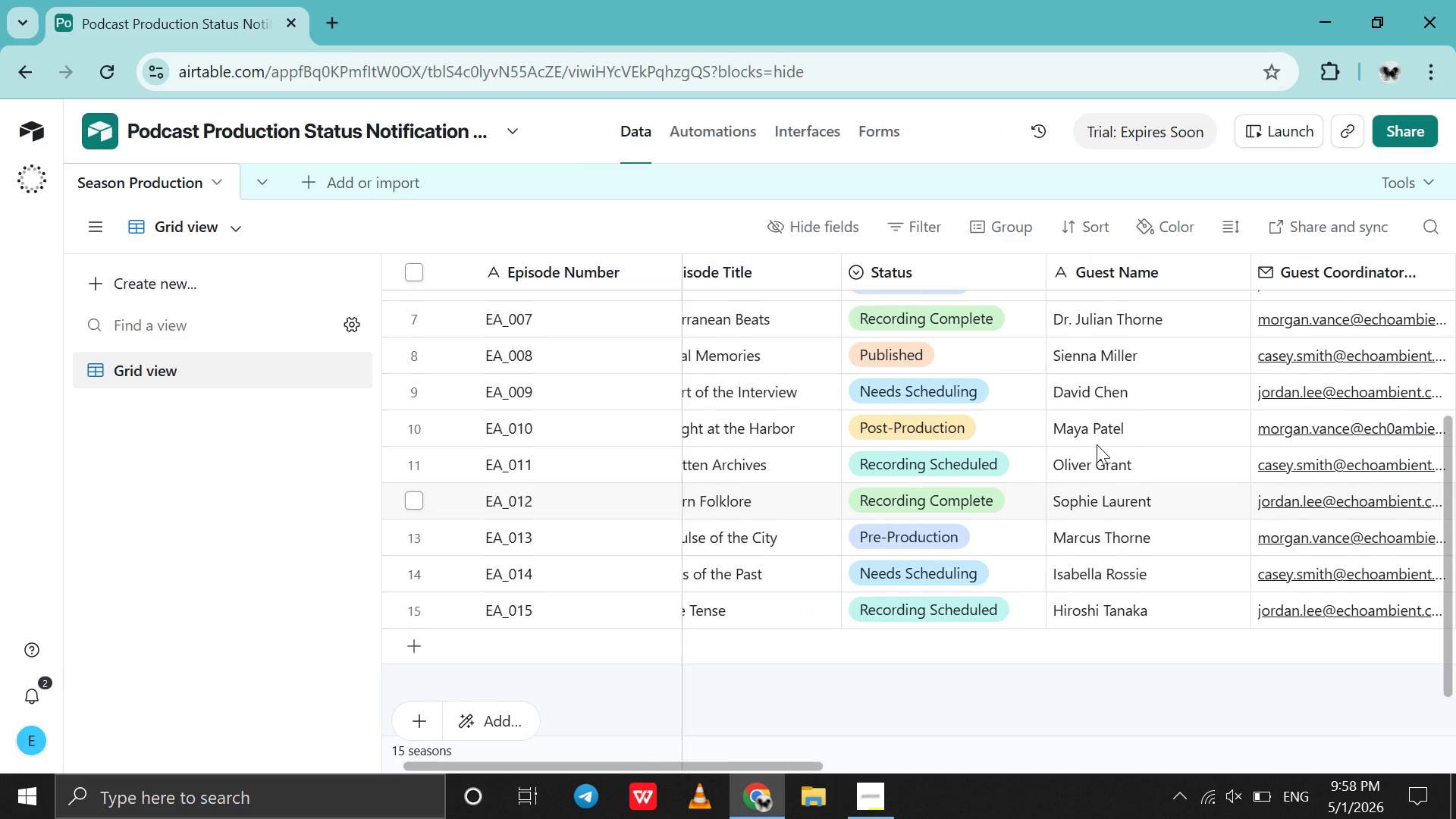 
scroll: coordinate [1097, 444], scroll_direction: down, amount: 7.0
 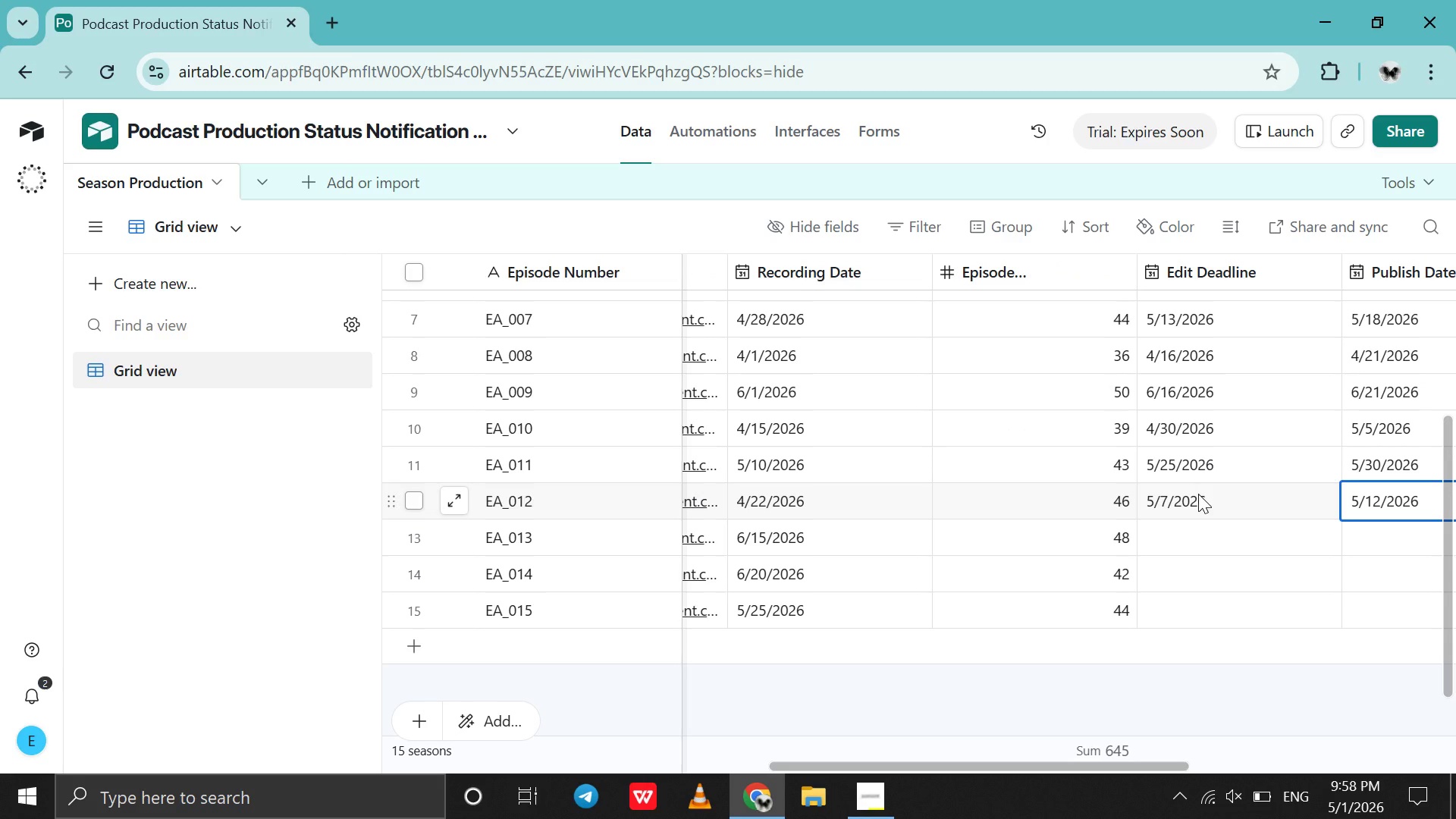 
wait(5.05)
 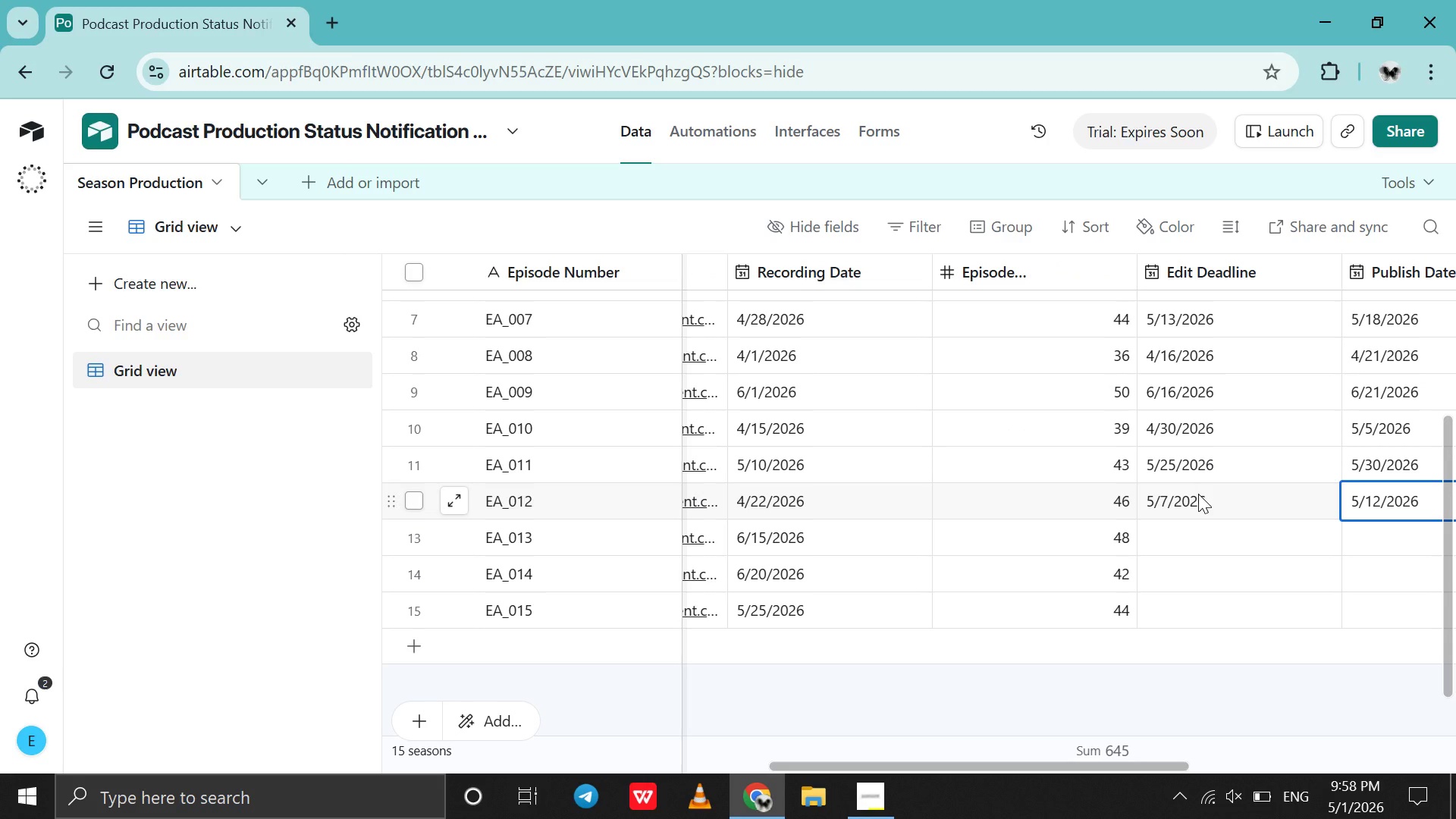 
scroll: coordinate [1198, 494], scroll_direction: down, amount: 1.0
 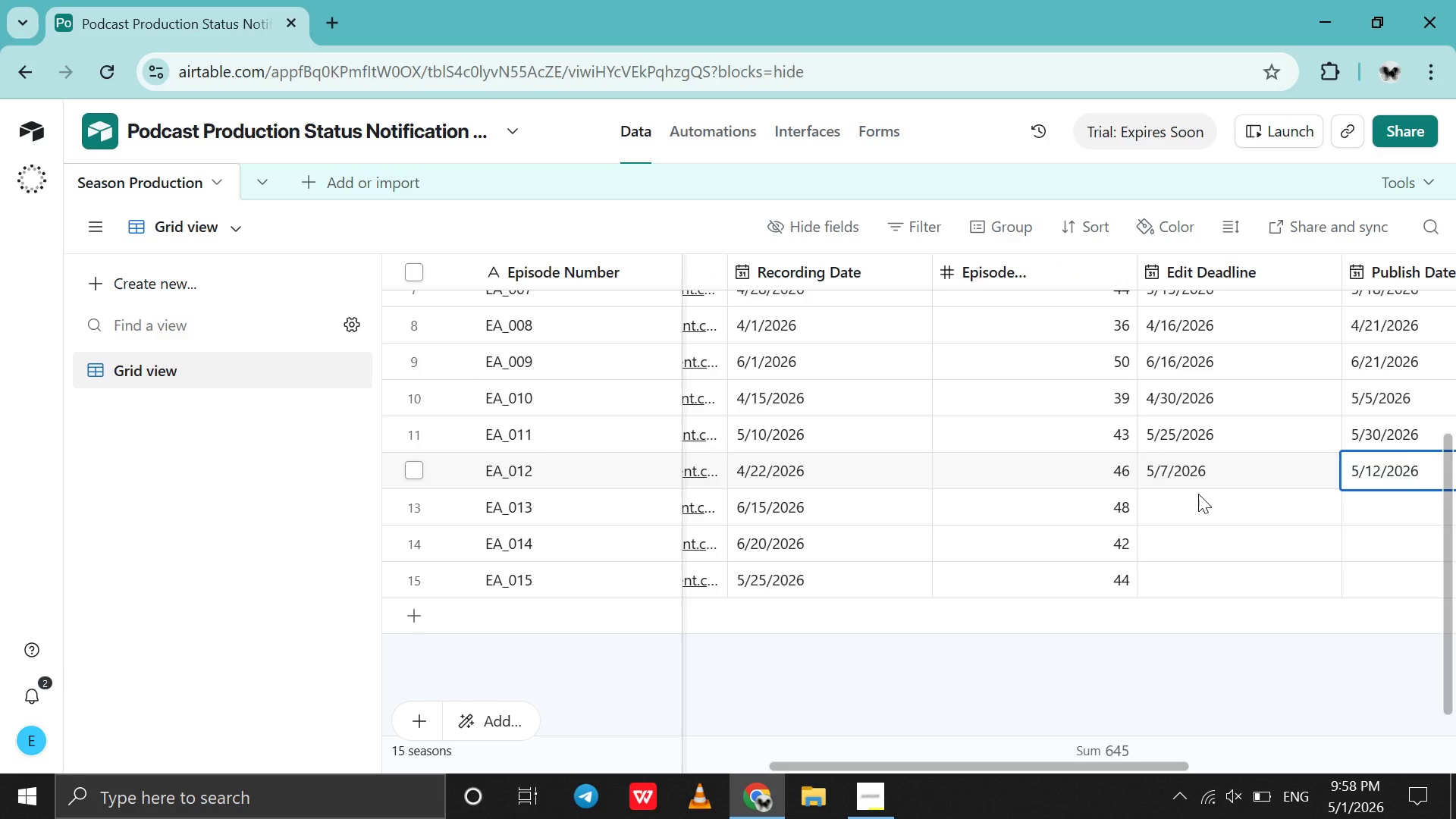 
scroll: coordinate [1198, 494], scroll_direction: up, amount: 6.0
 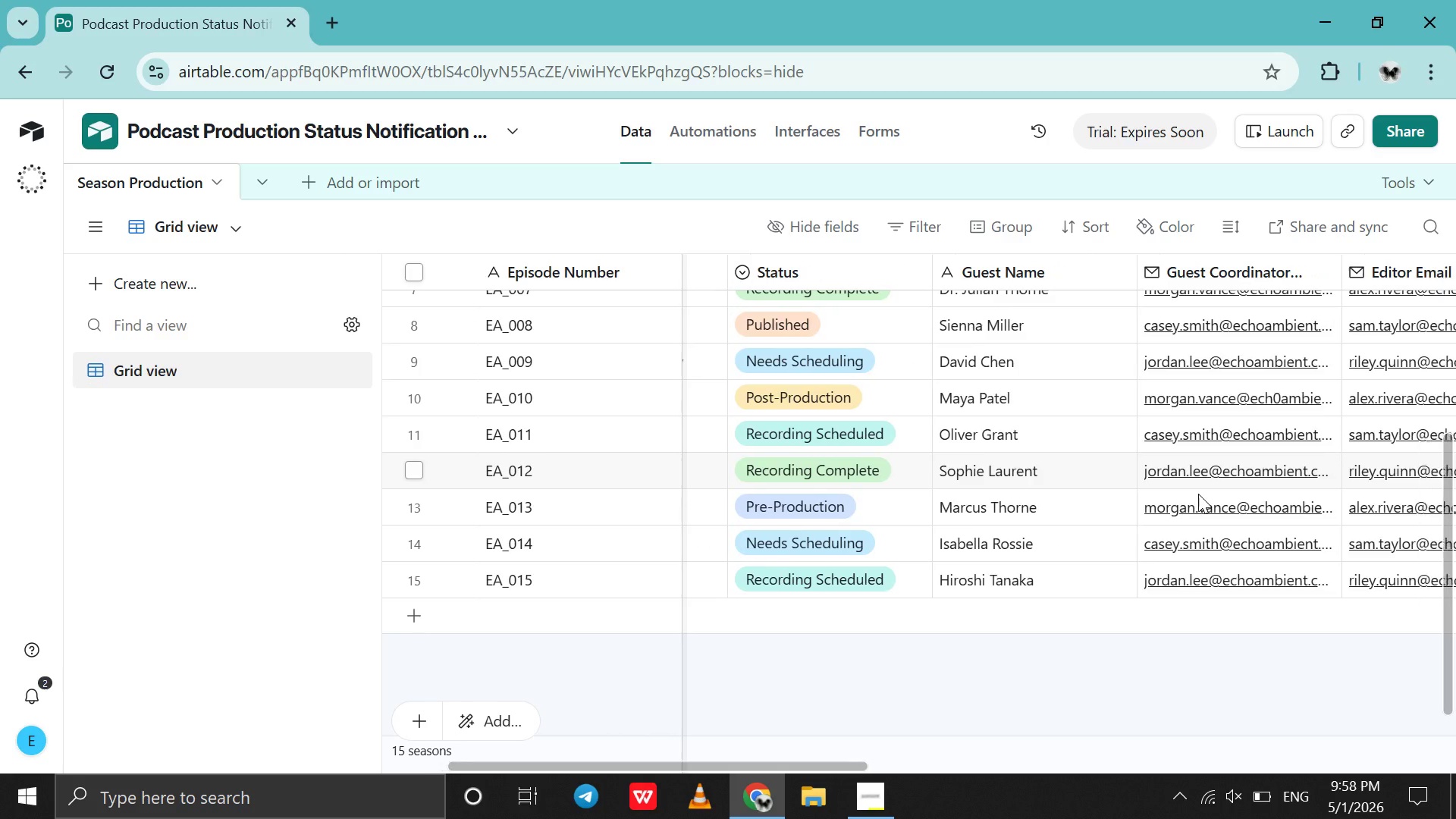 
scroll: coordinate [1198, 494], scroll_direction: down, amount: 5.0
 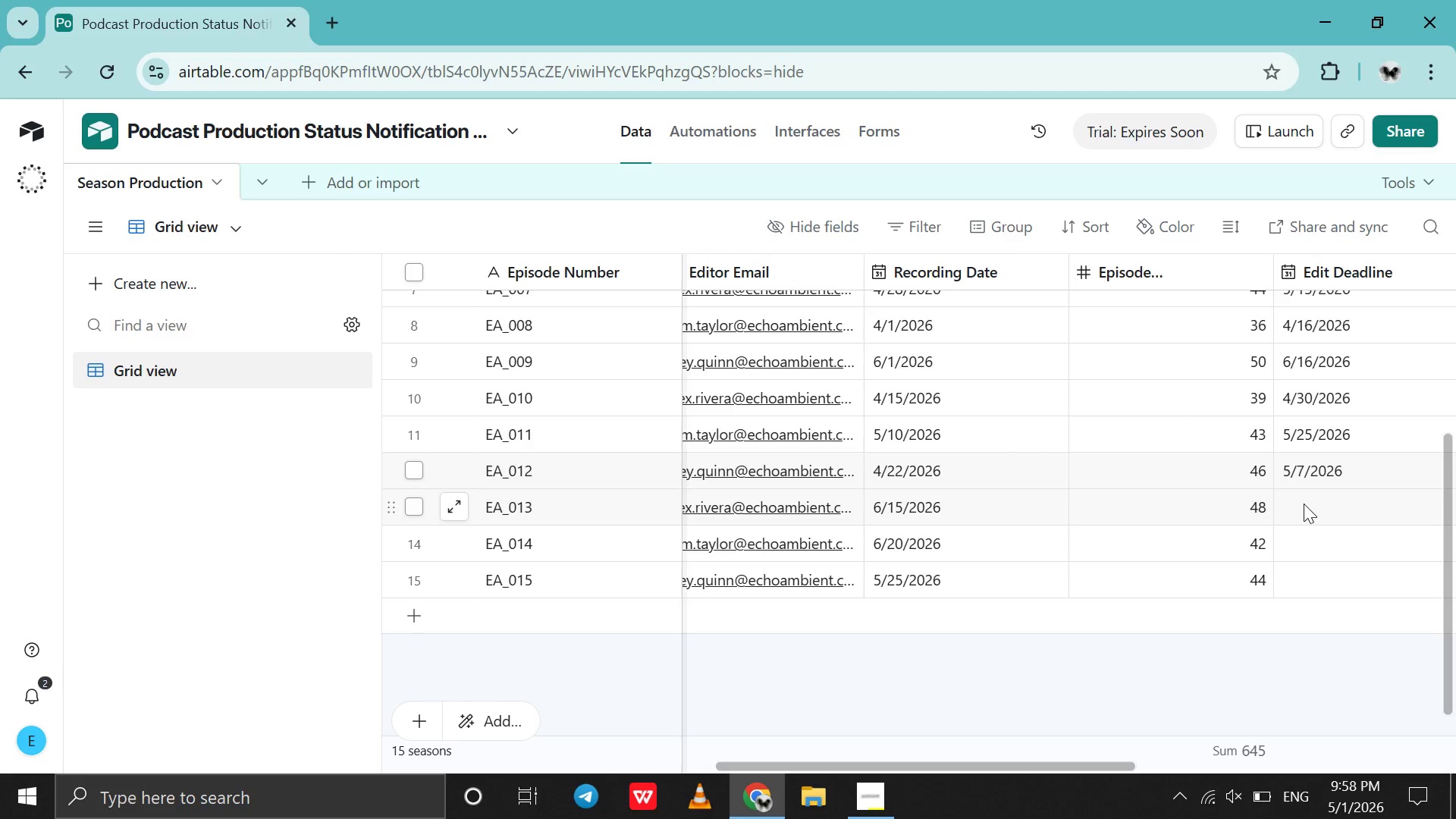 
left_click([1304, 504])
 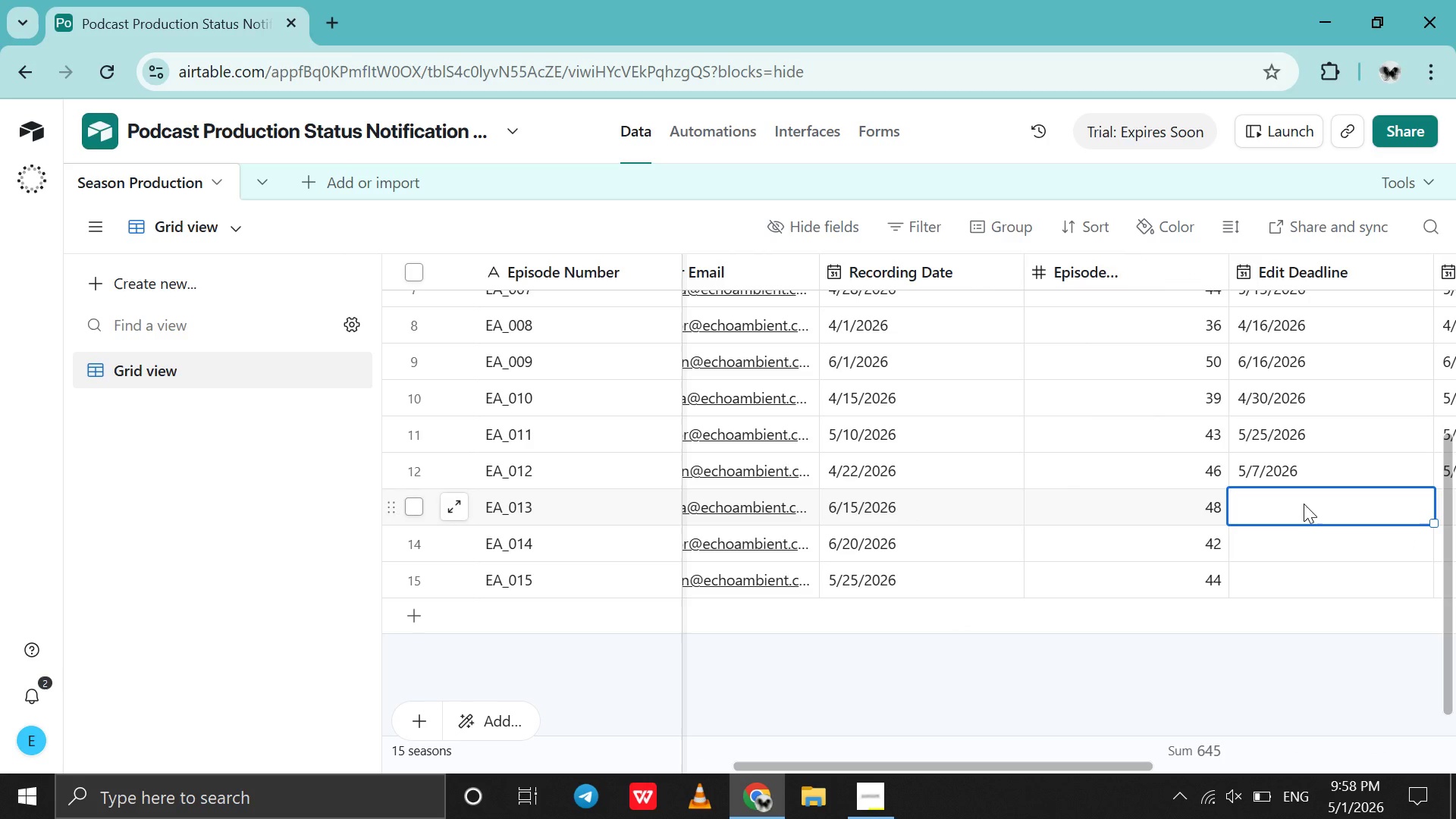 
double_click([1304, 504])
 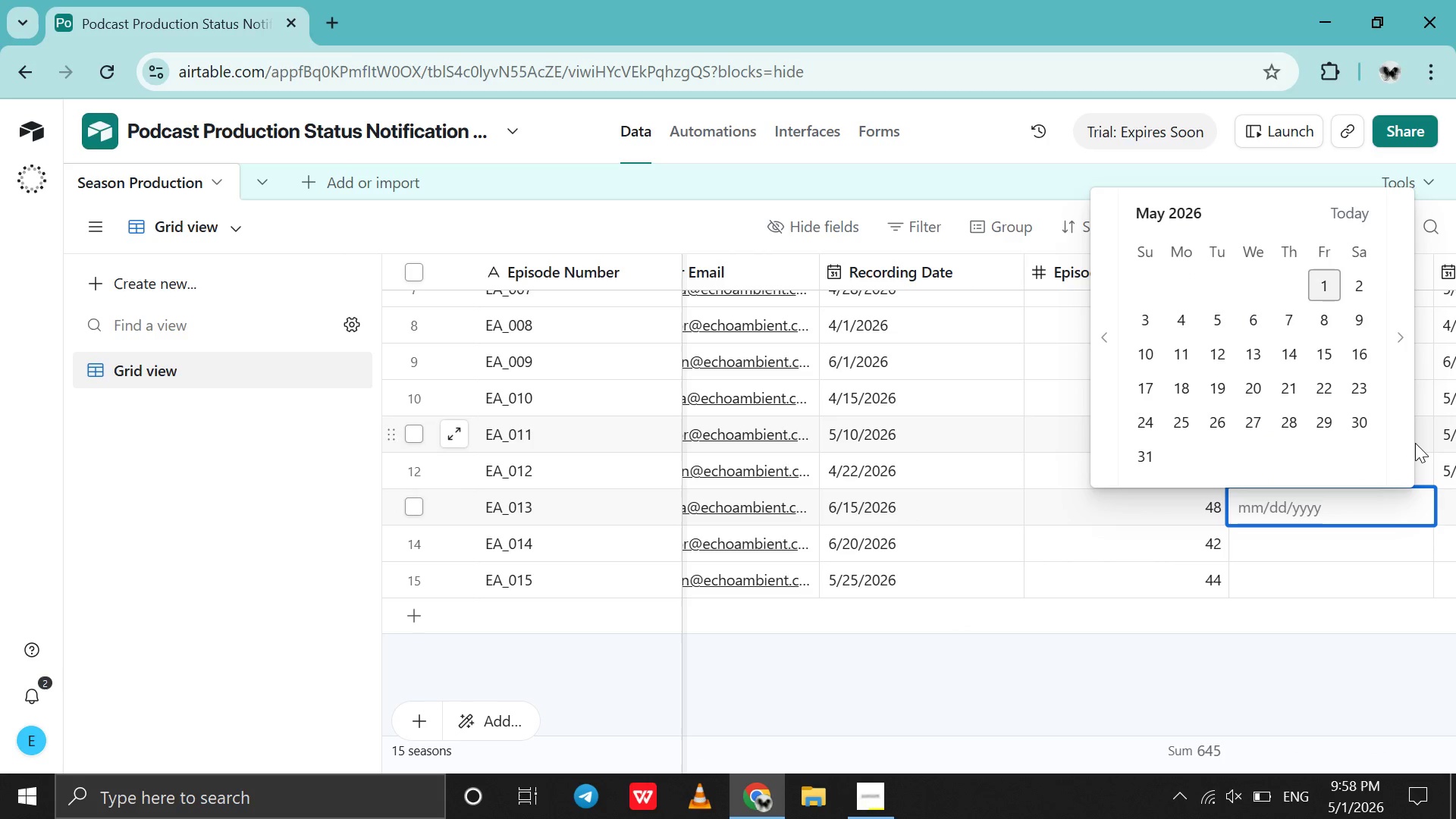 
left_click_drag(start_coordinate=[1415, 443], to_coordinate=[1409, 444])
 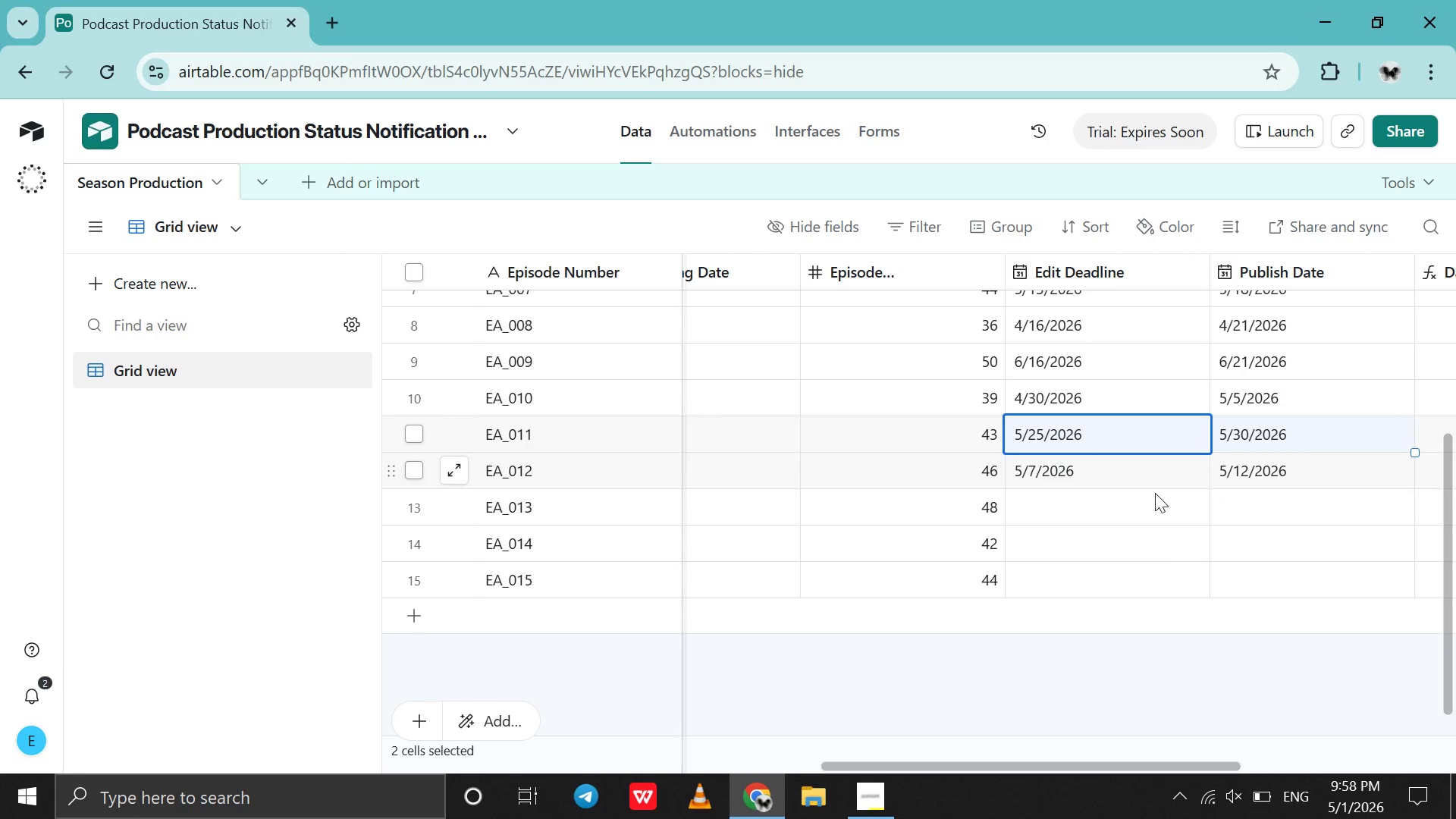 
left_click([1149, 502])
 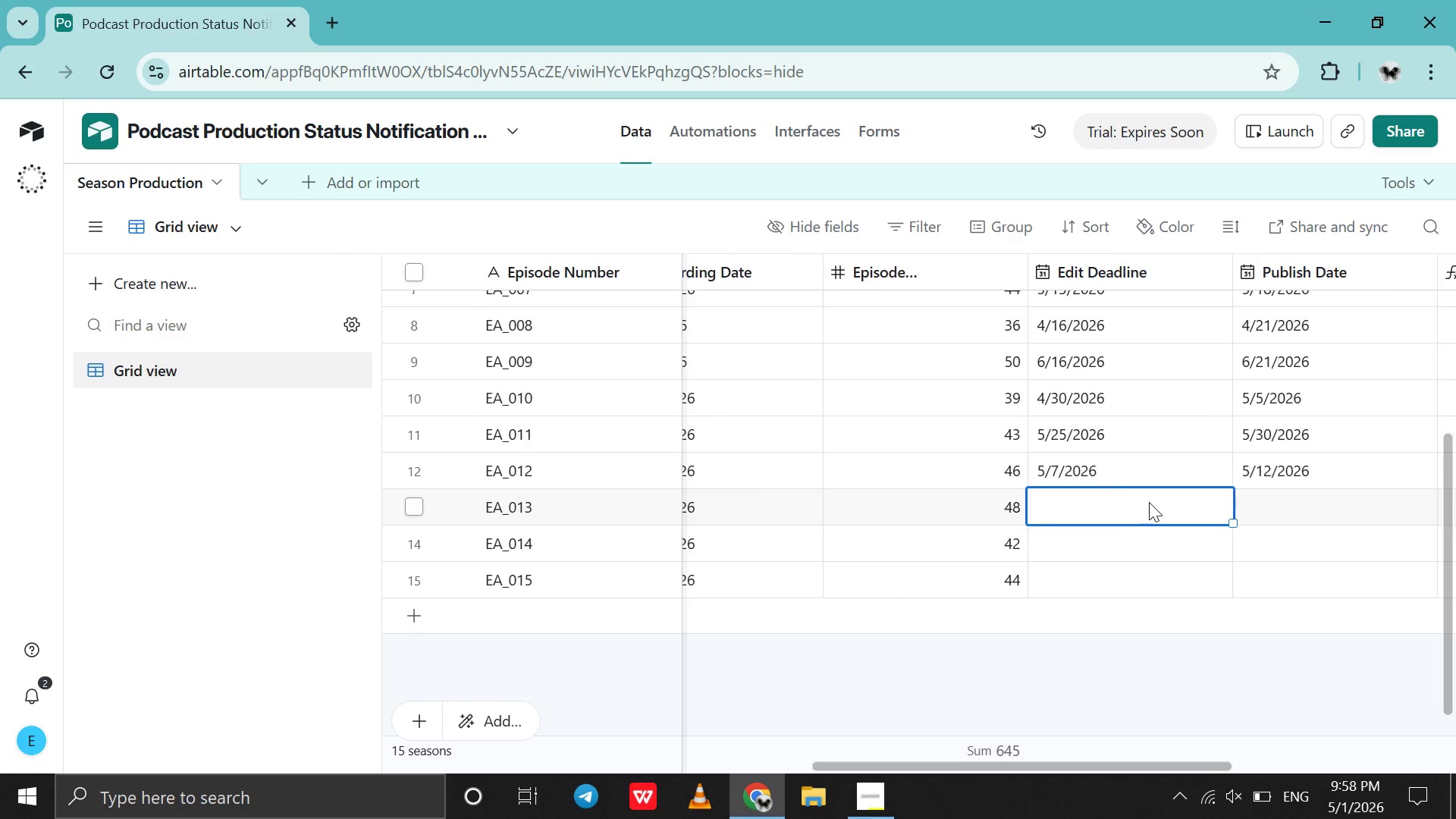 
scroll: coordinate [1149, 502], scroll_direction: up, amount: 1.0
 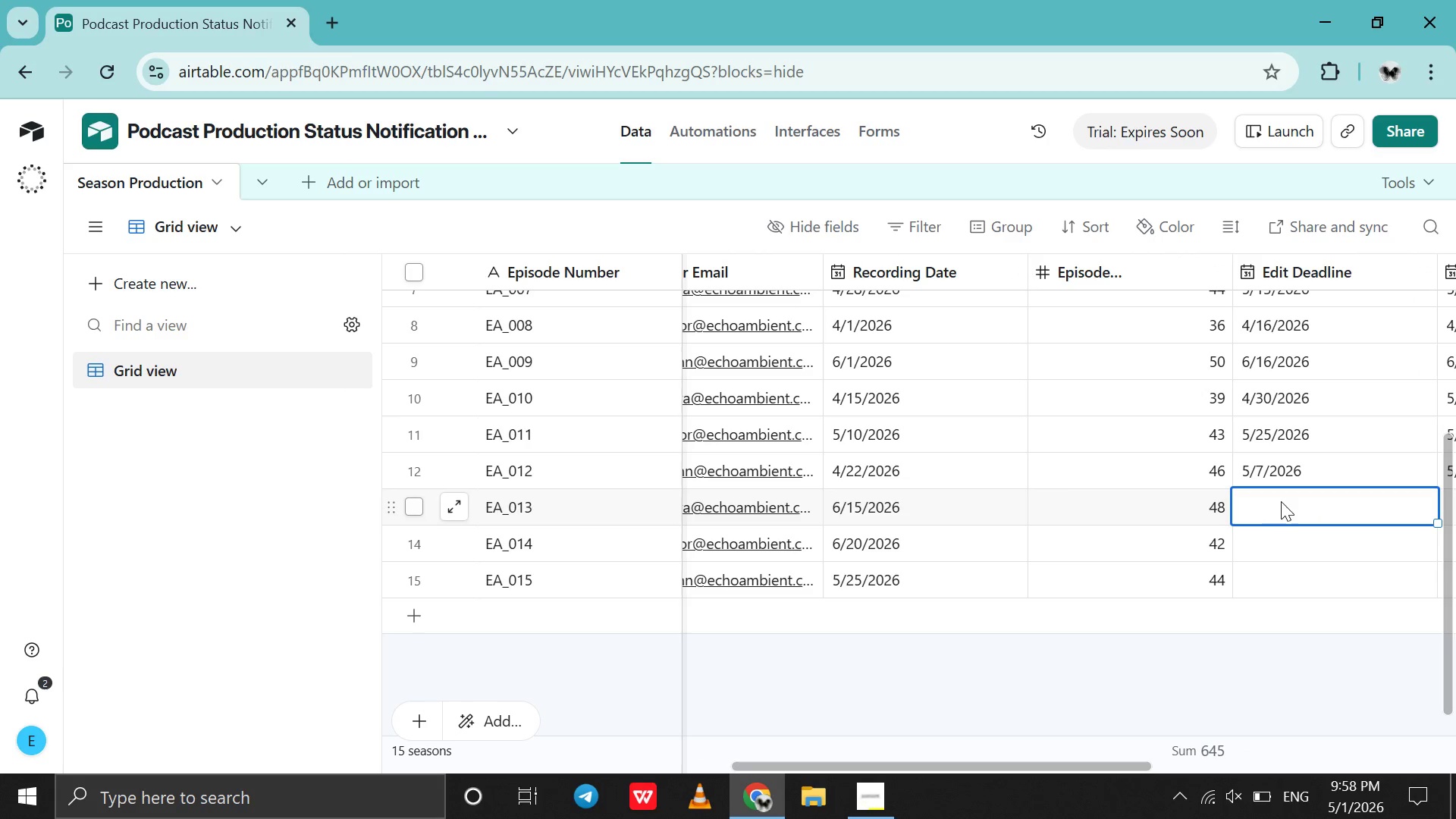 
left_click([1282, 501])
 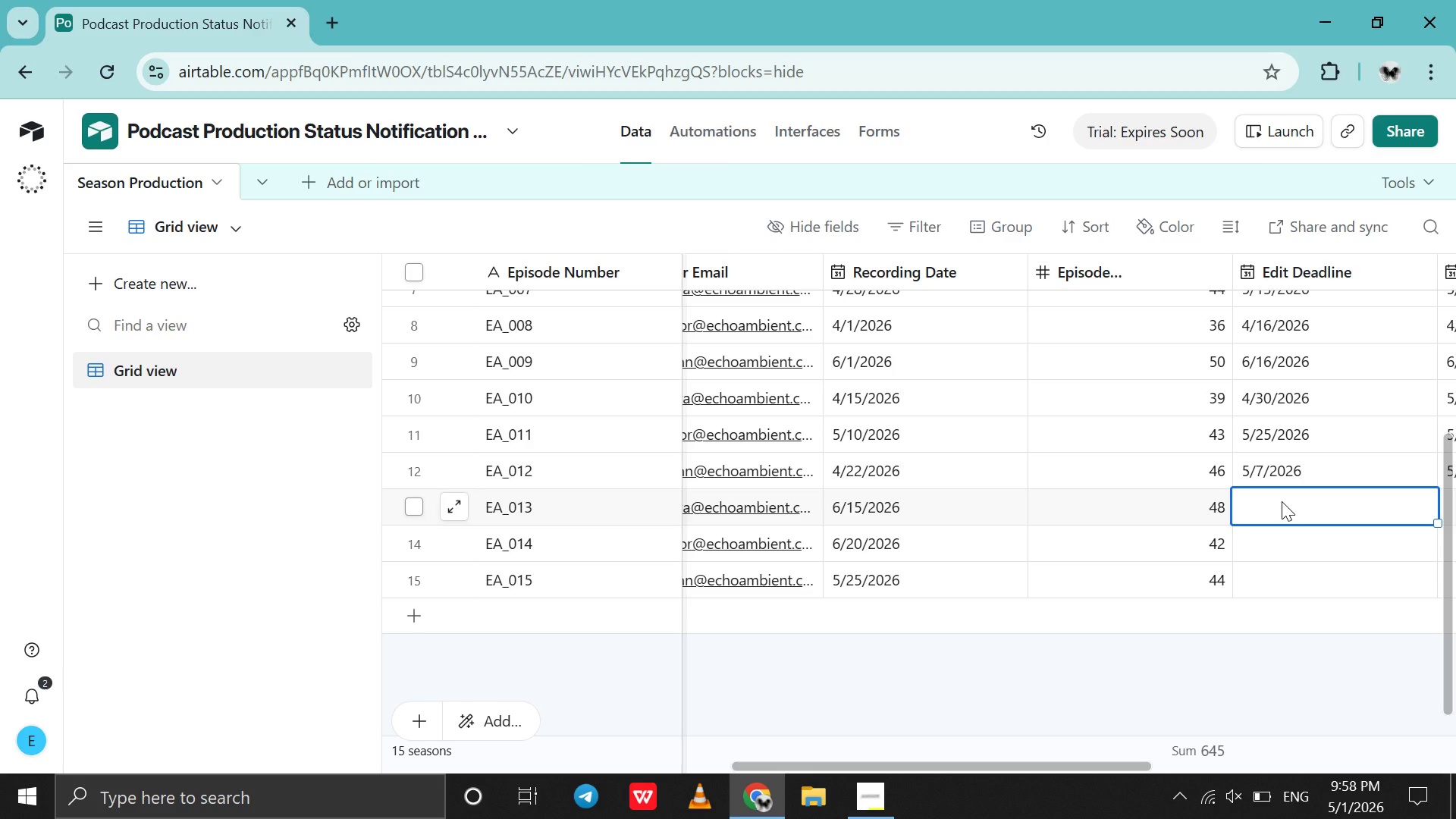 
double_click([1282, 501])
 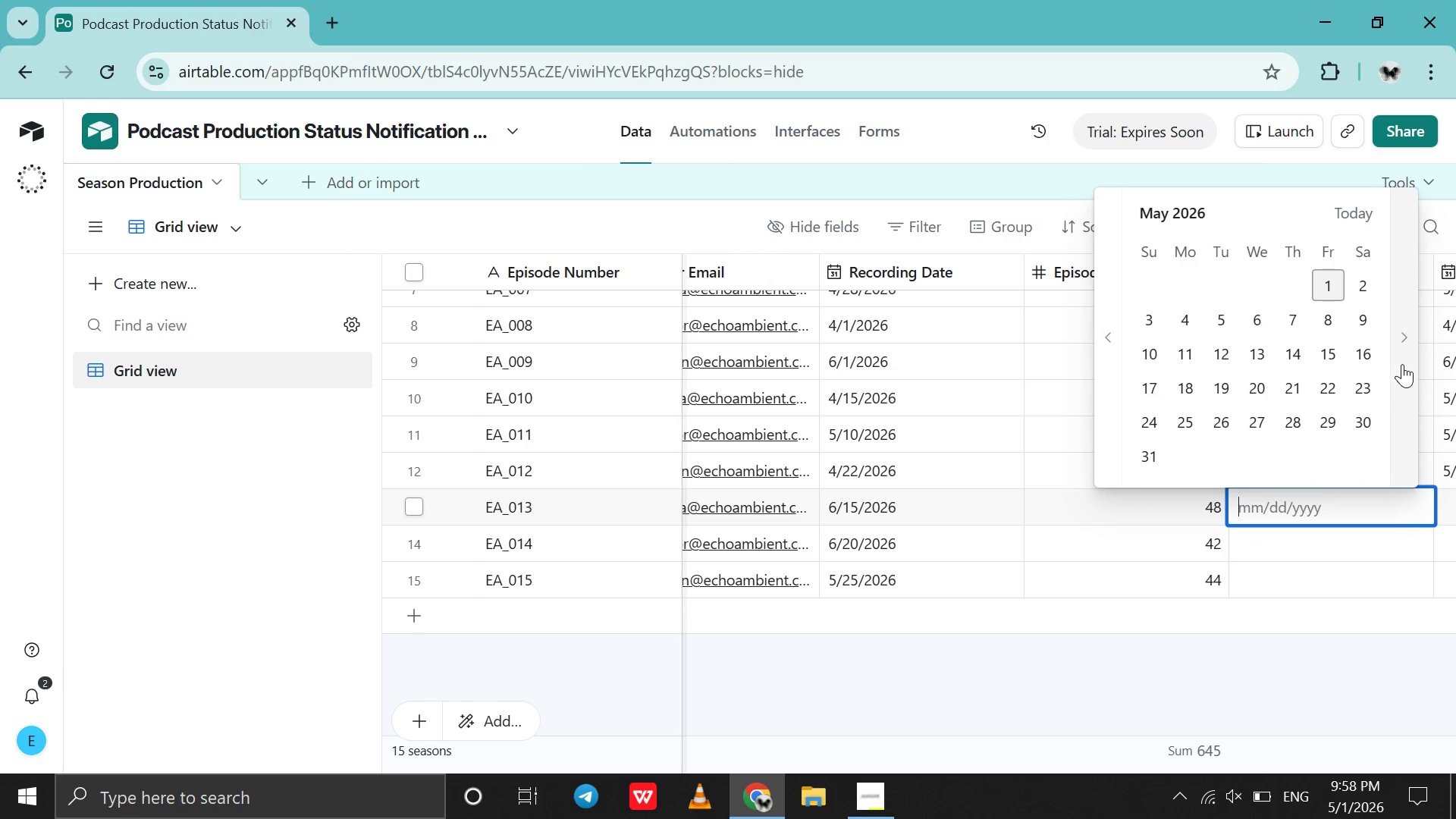 
left_click([1403, 364])
 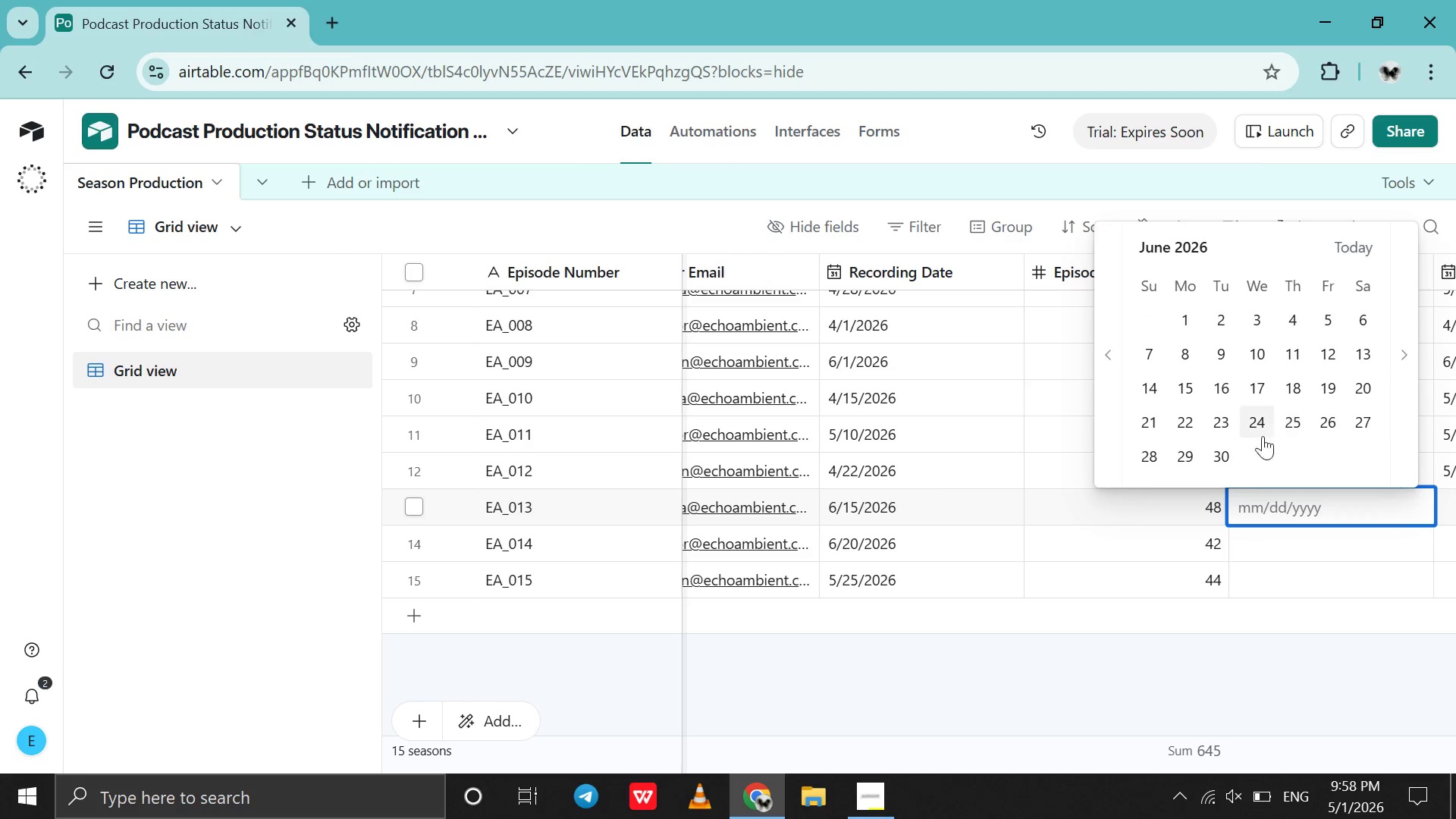 
left_click([1219, 456])
 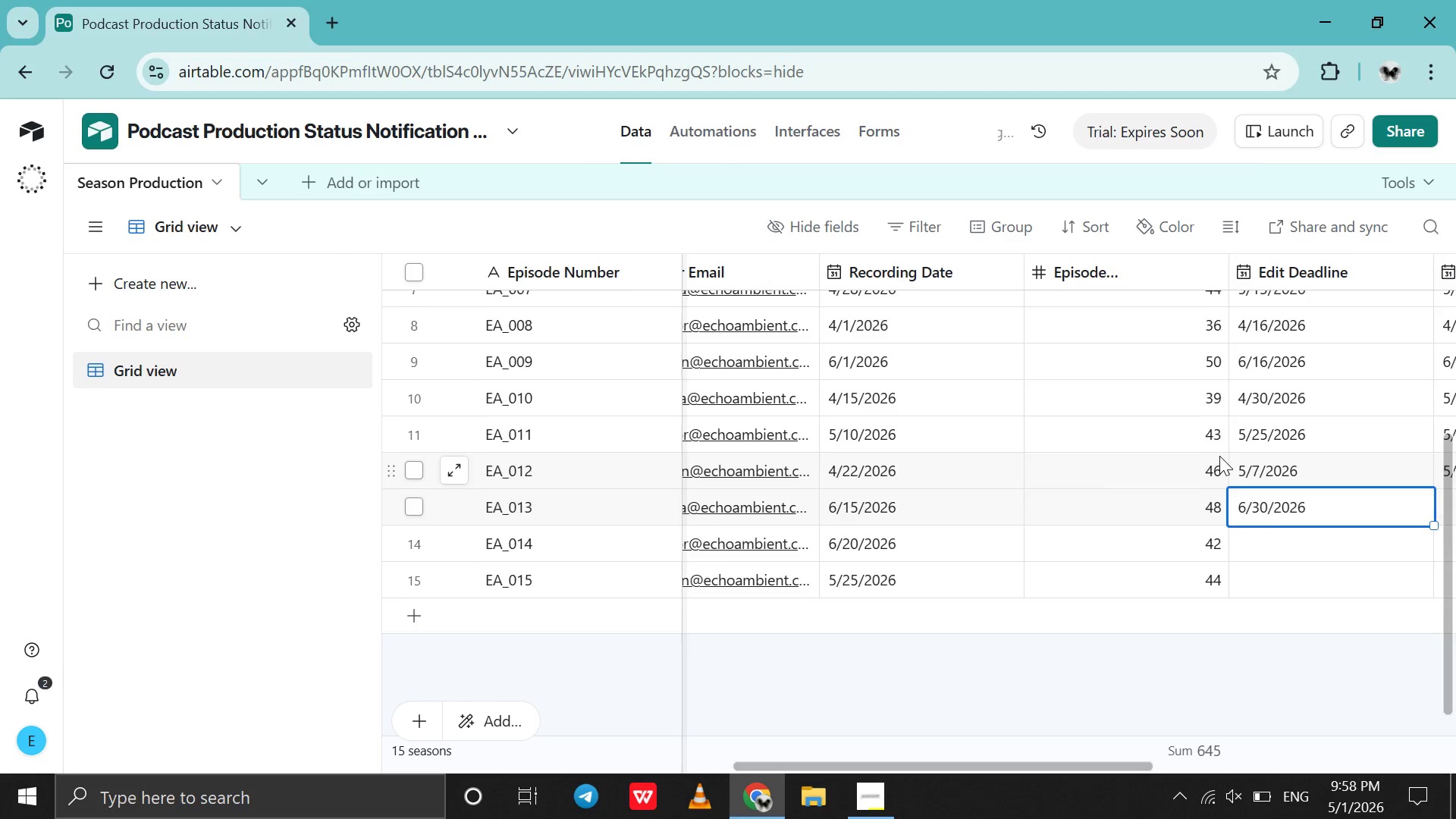 
scroll: coordinate [1219, 456], scroll_direction: none, amount: 0.0
 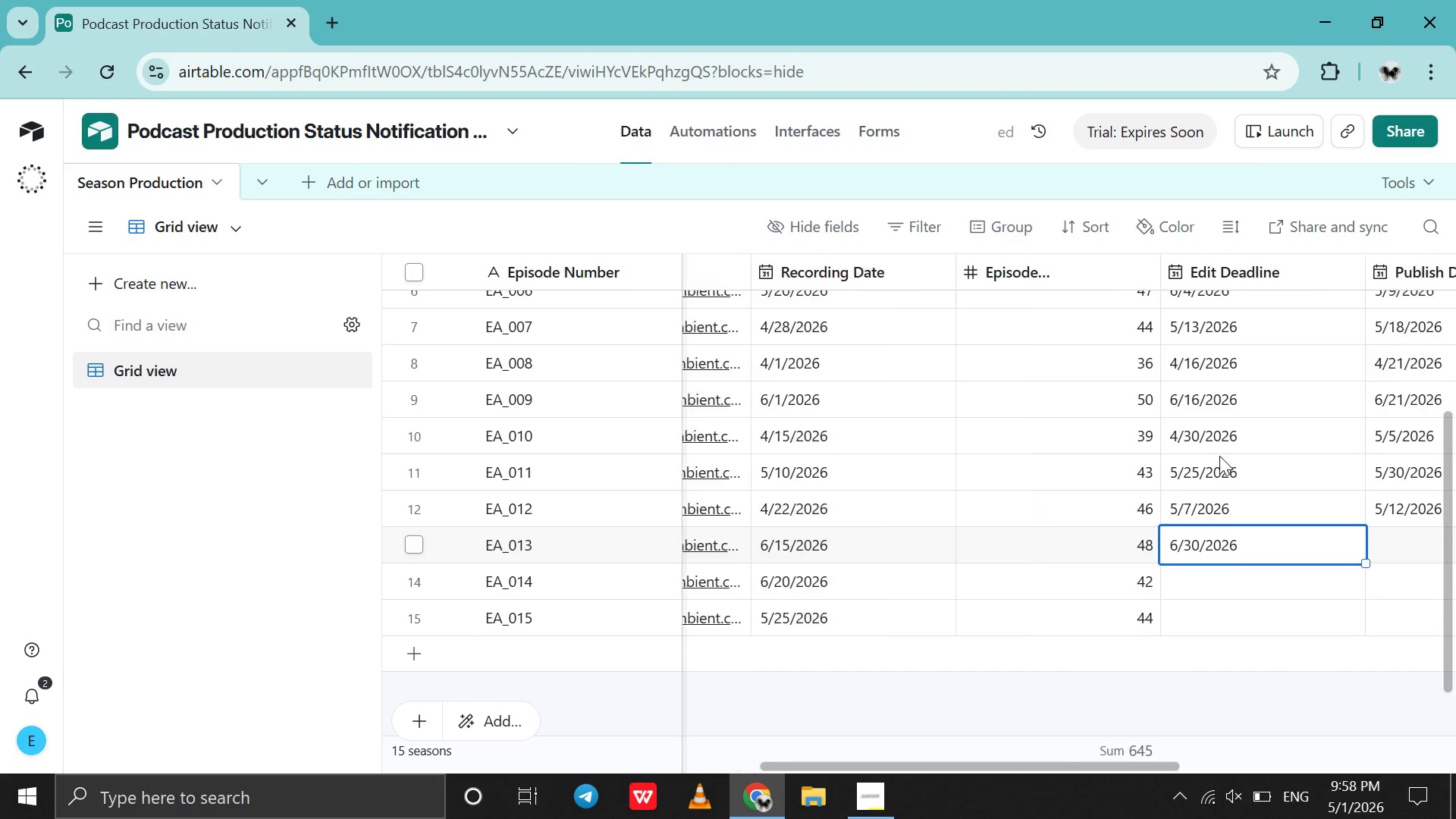 
scroll: coordinate [1219, 456], scroll_direction: down, amount: 2.0
 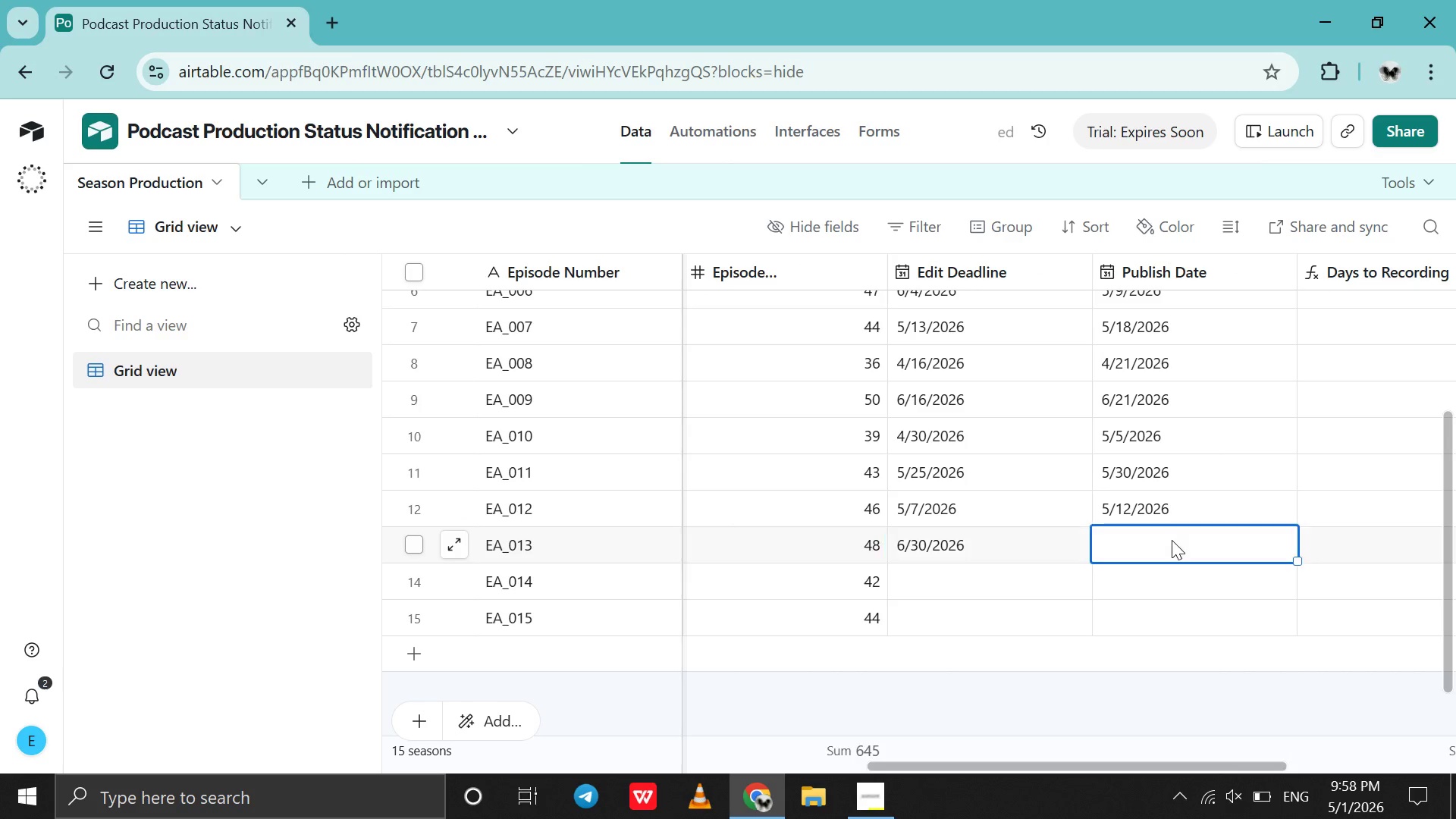 
double_click([1172, 540])
 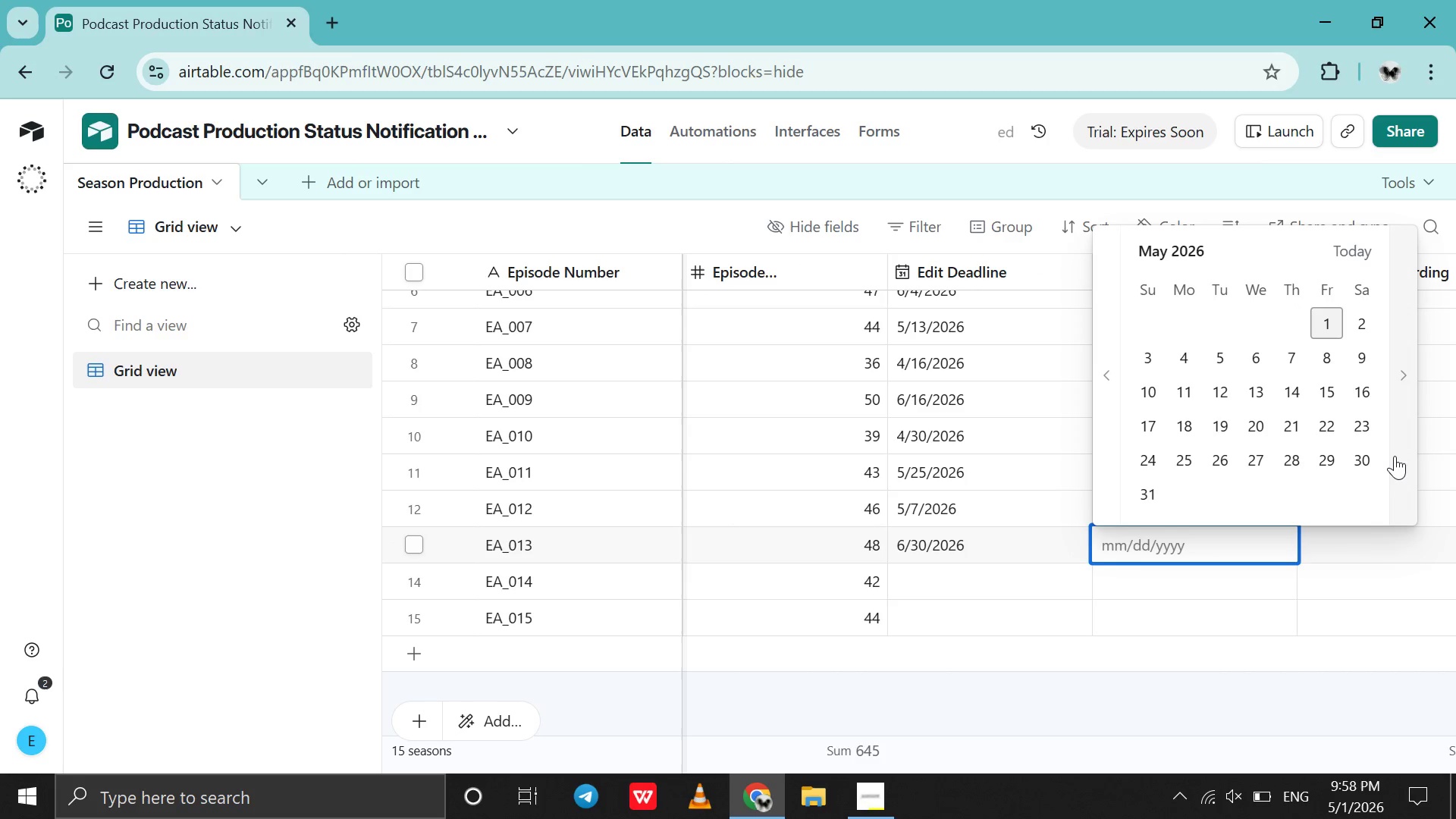 
left_click([1395, 456])
 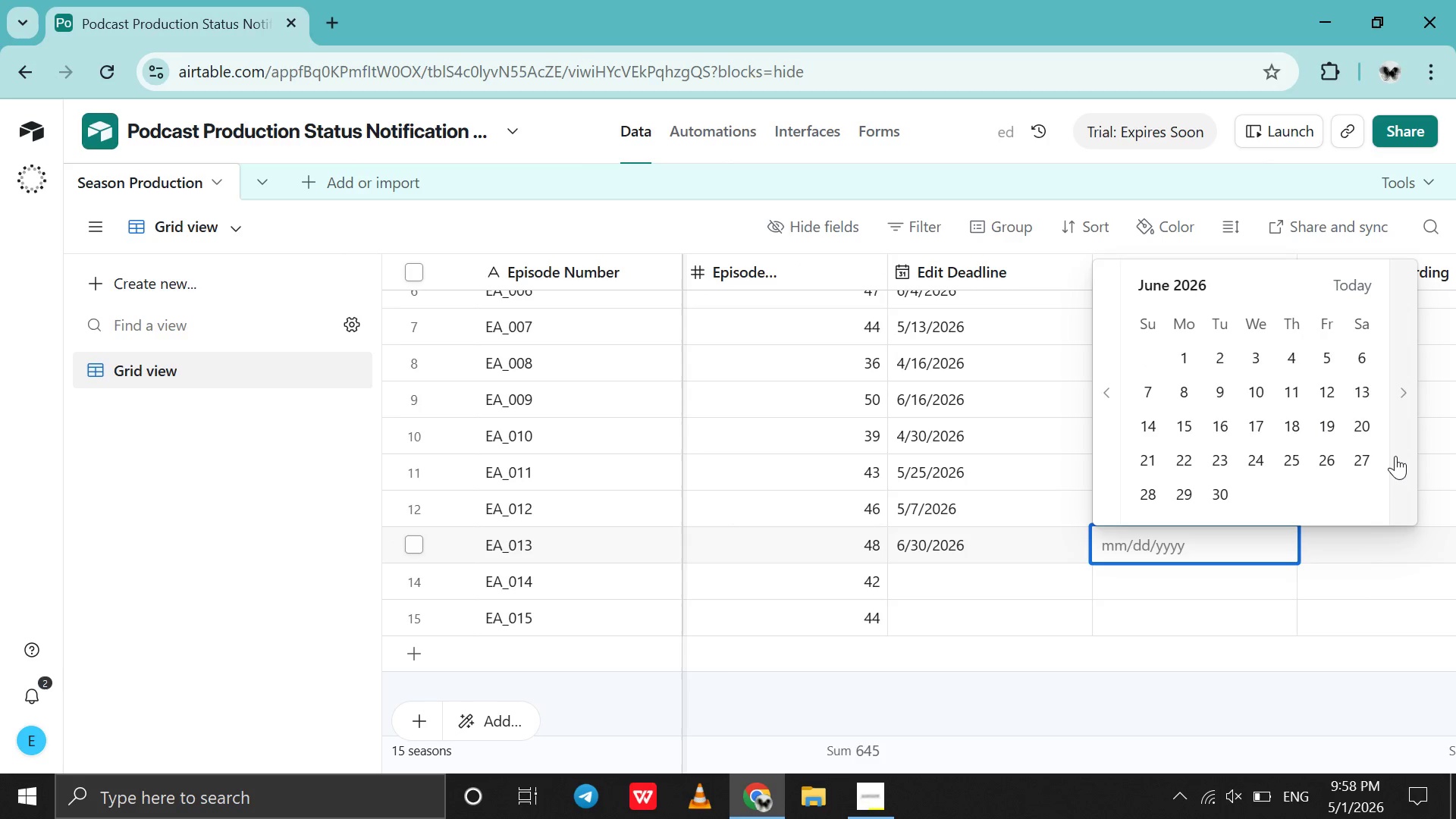 
left_click([1395, 456])
 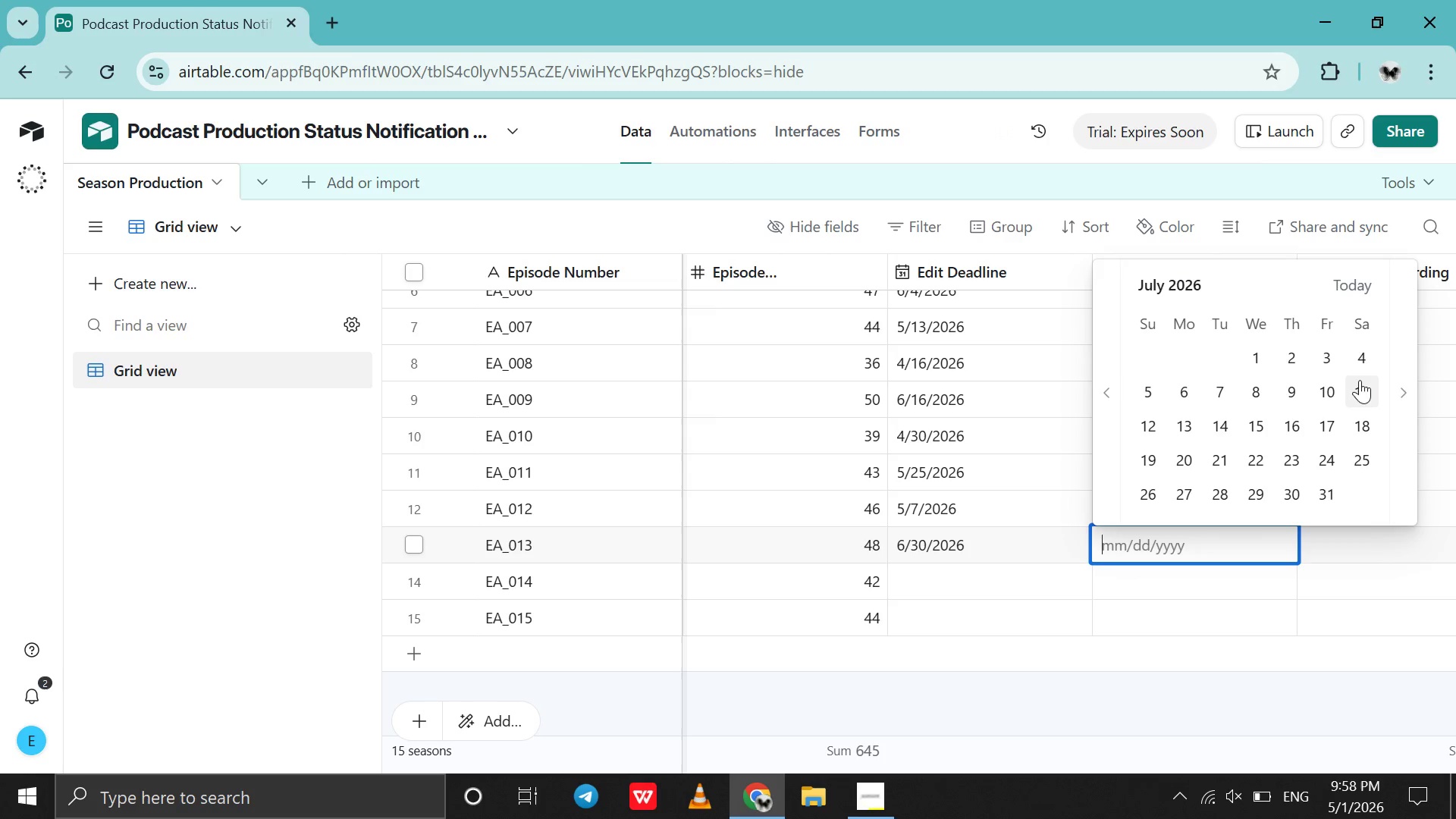 
left_click([1362, 368])
 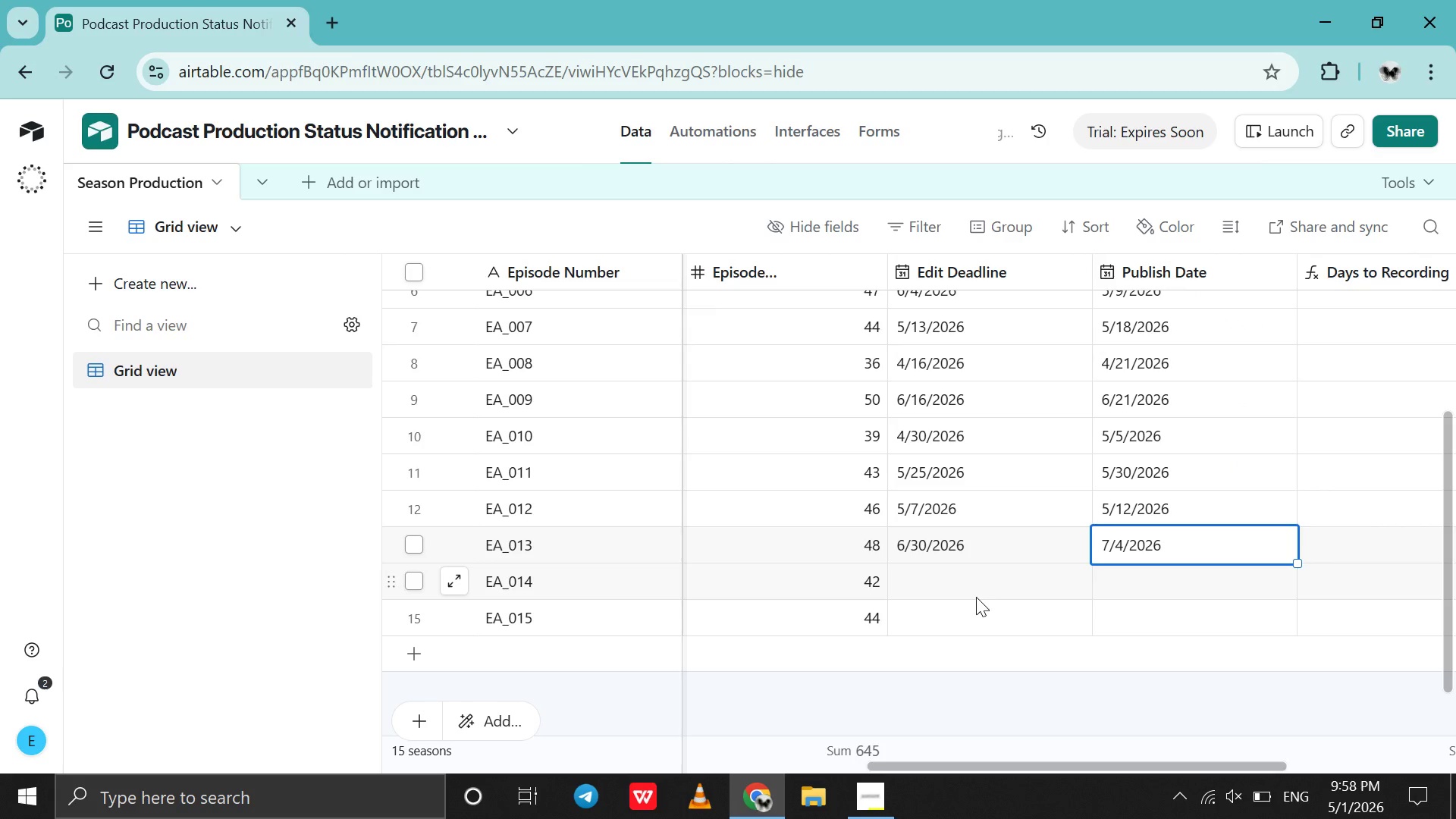 
scroll: coordinate [976, 597], scroll_direction: up, amount: 9.0
 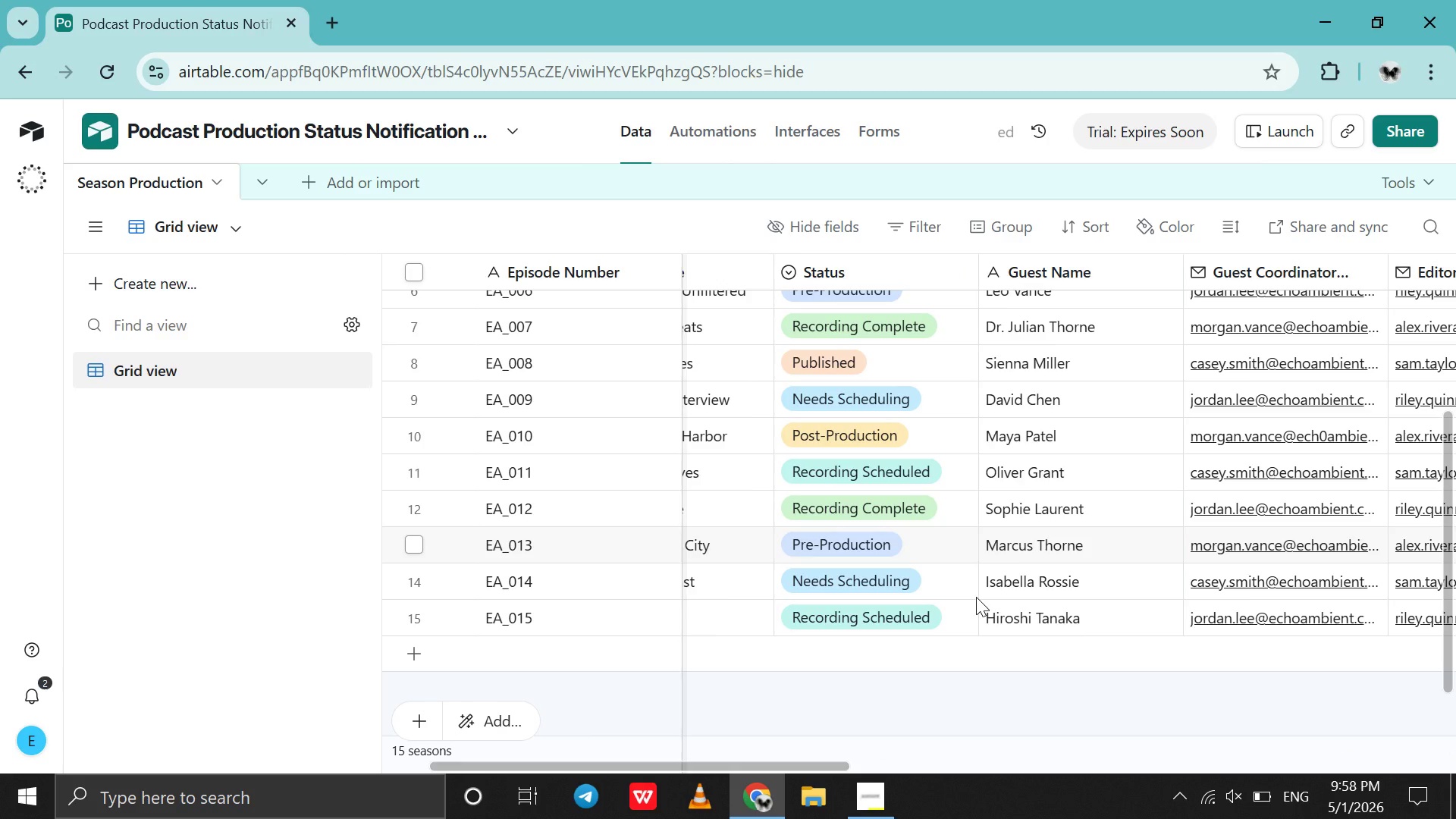 
scroll: coordinate [976, 597], scroll_direction: down, amount: 6.0
 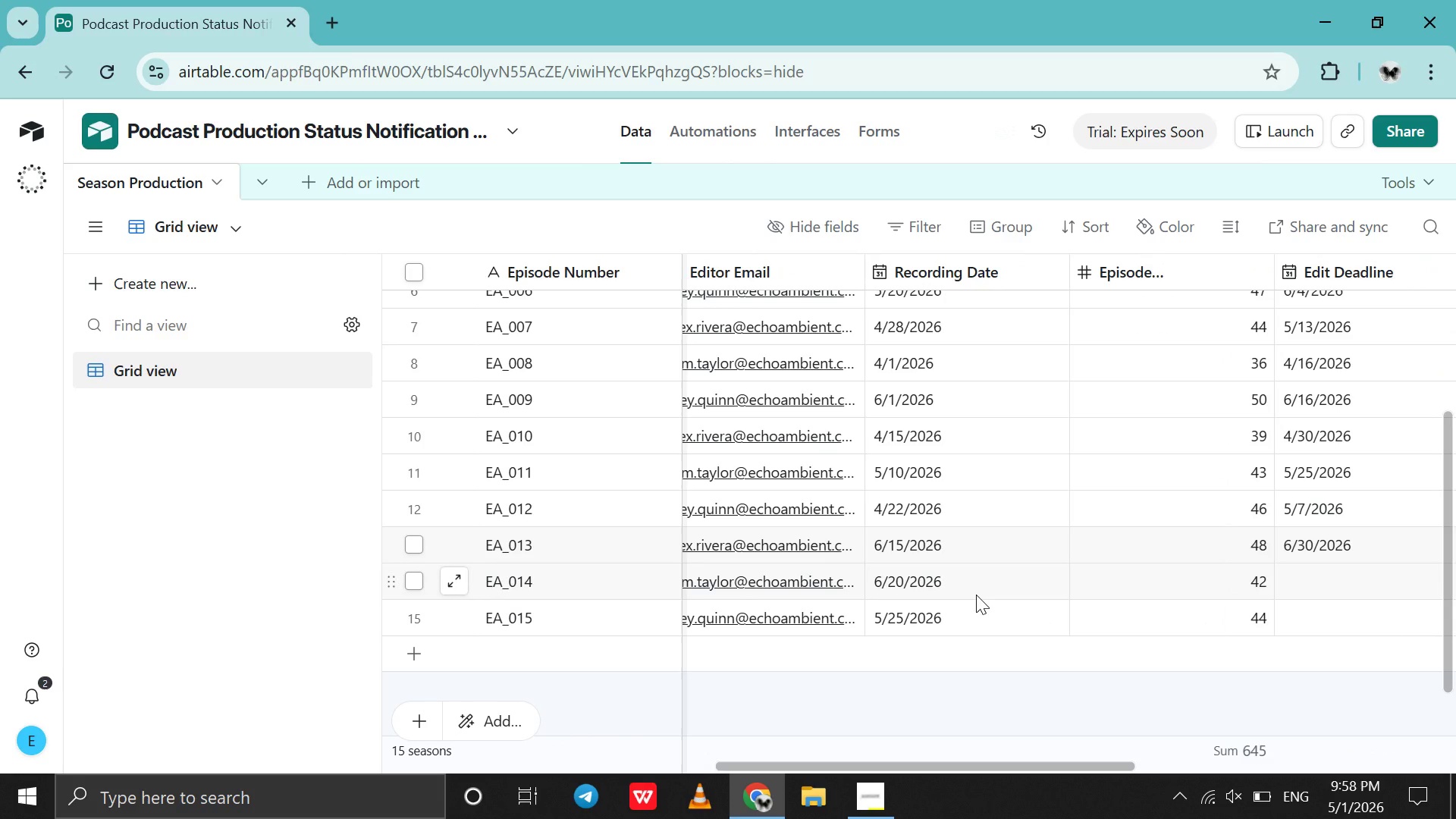 
left_click([976, 595])
 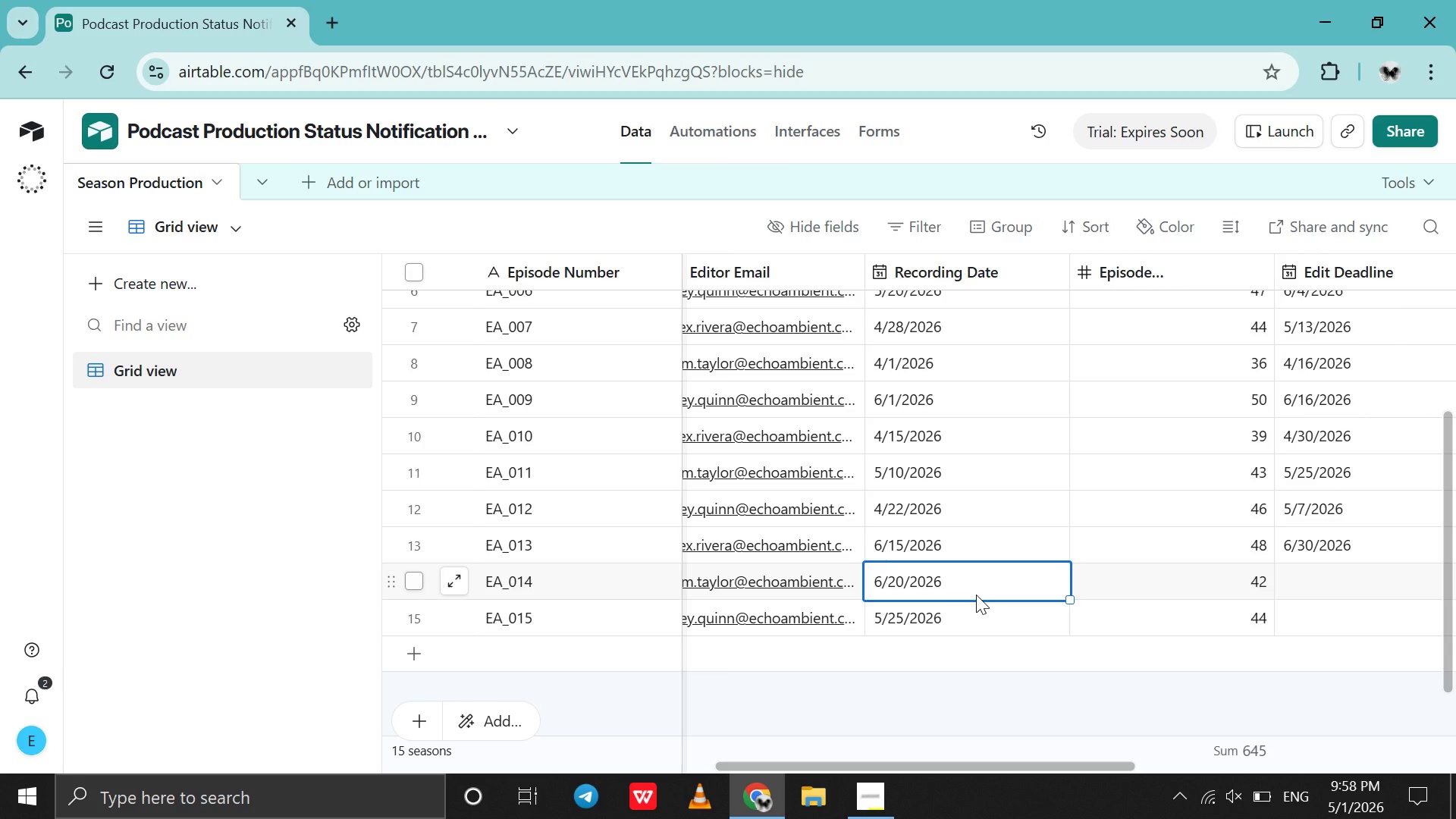 
scroll: coordinate [976, 595], scroll_direction: down, amount: 1.0
 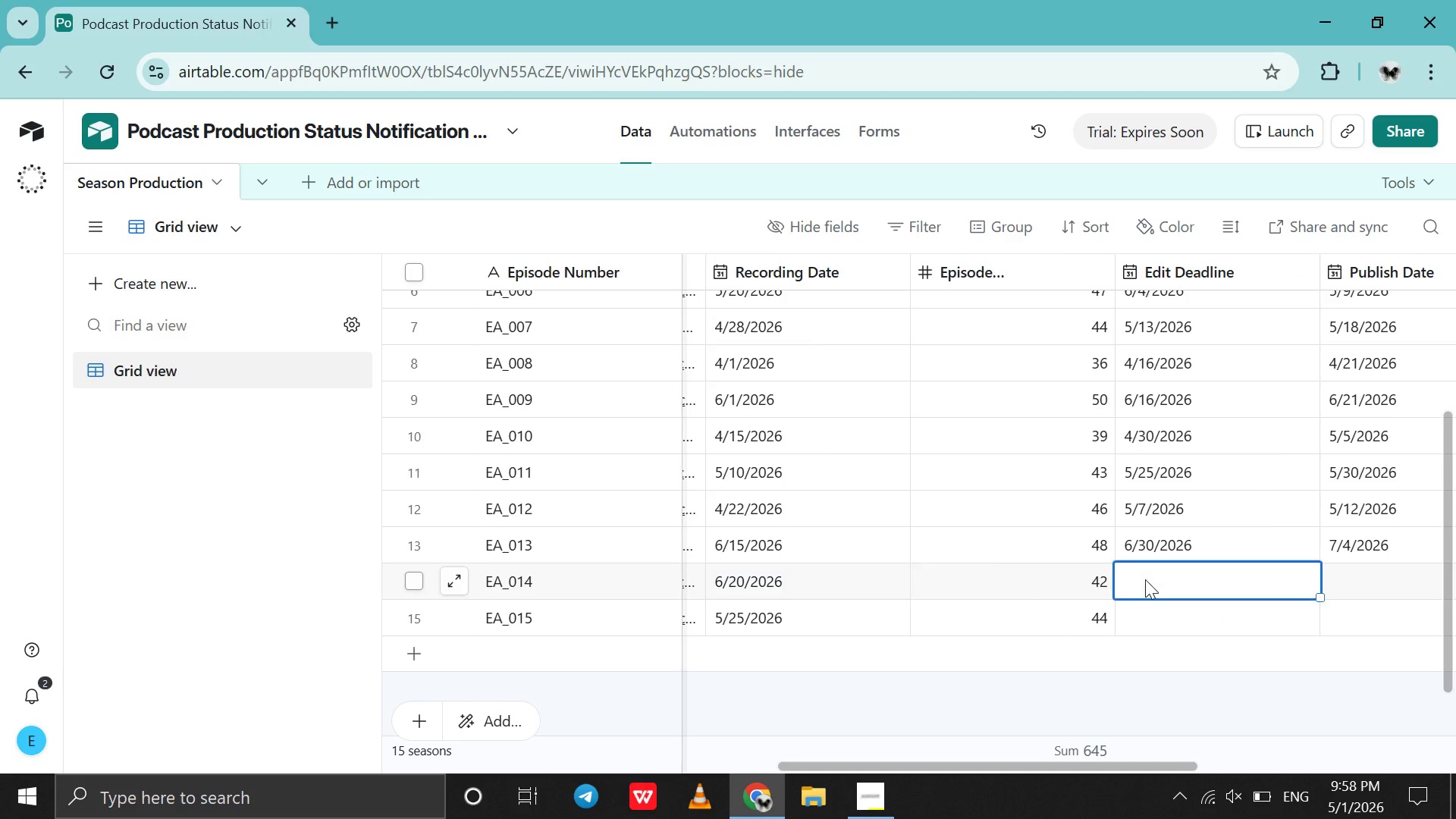 
double_click([1145, 579])
 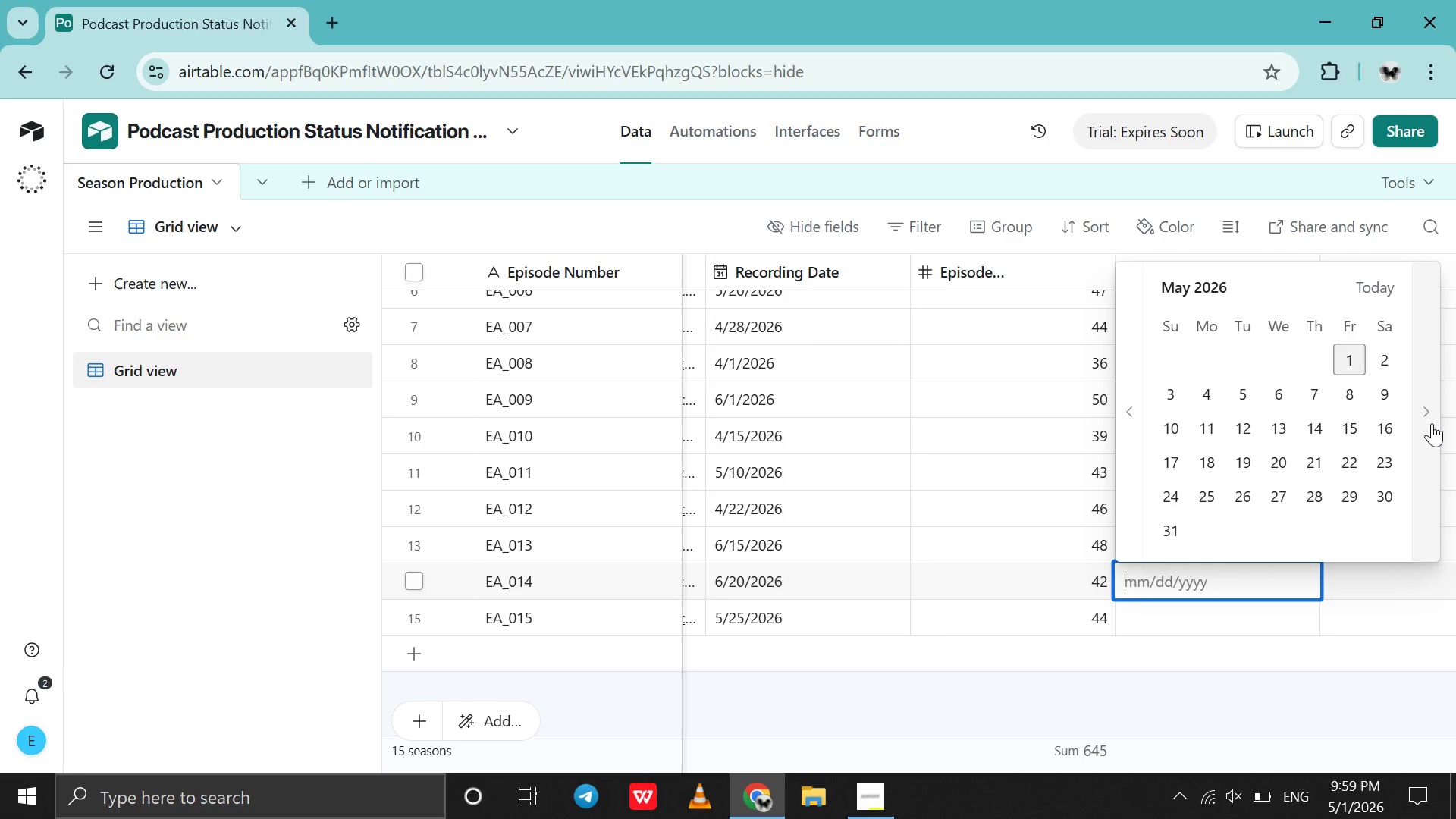 
left_click([1429, 423])
 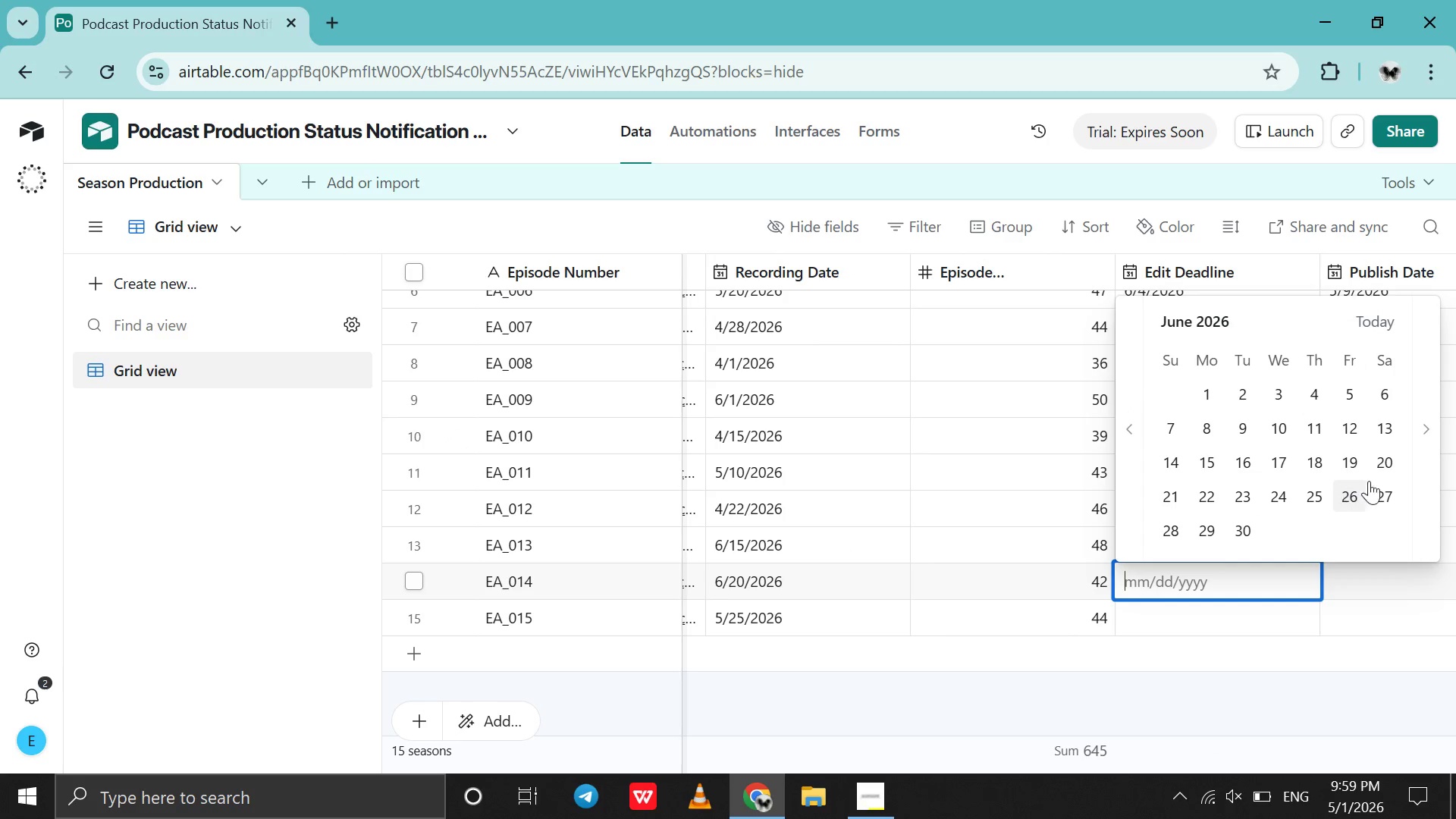 
left_click([1433, 466])
 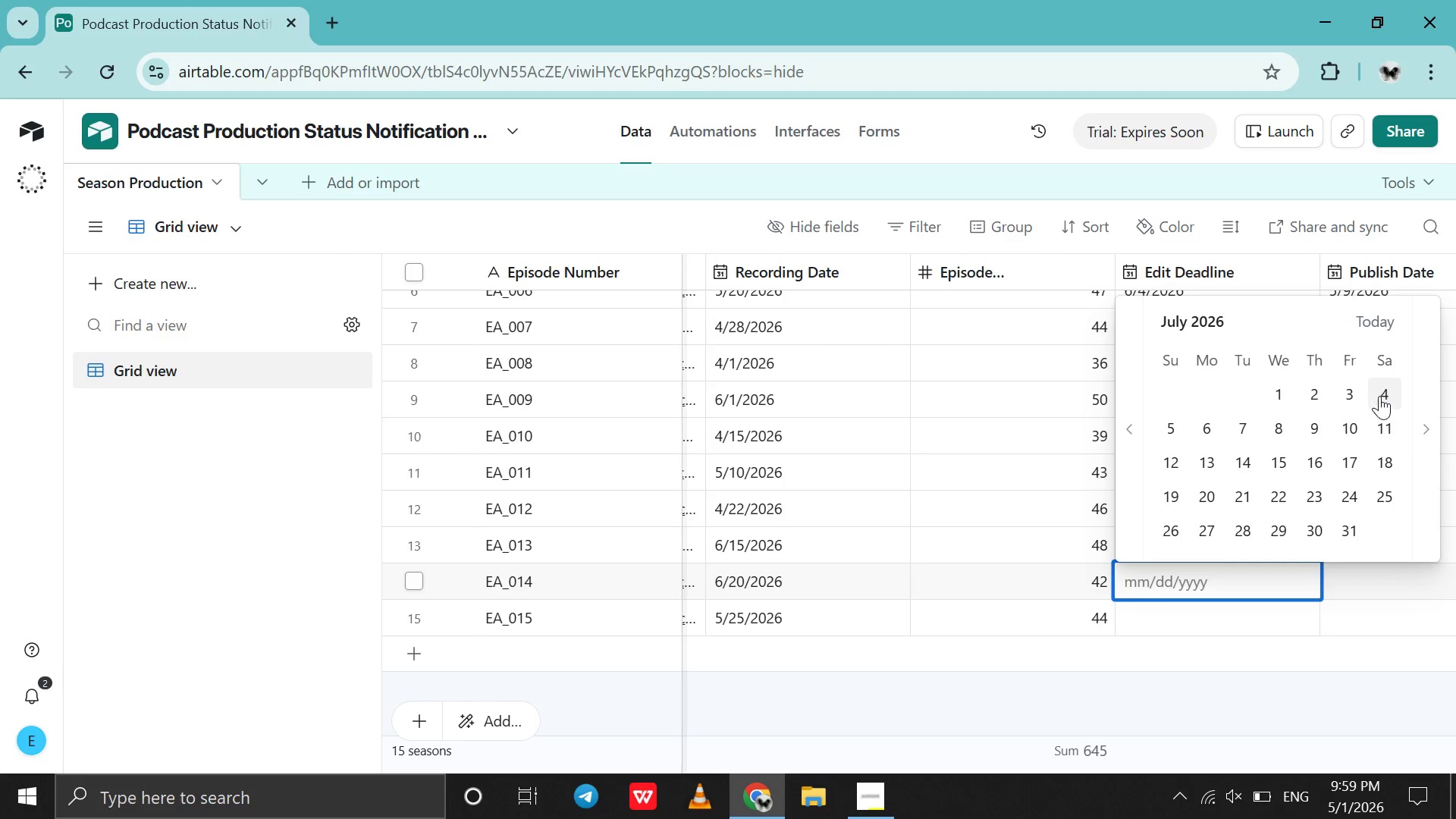 
left_click([1382, 395])
 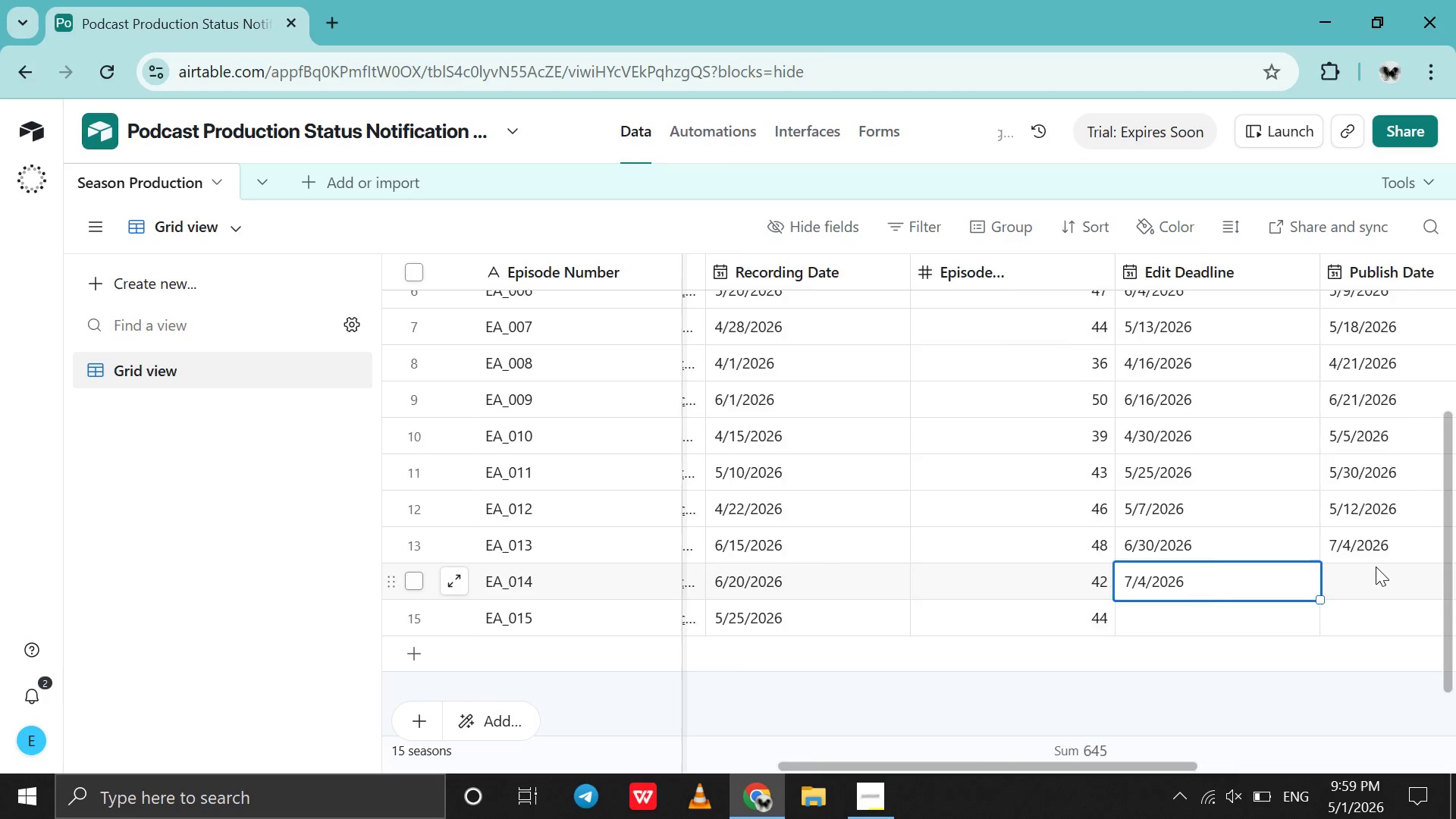 
double_click([1376, 566])
 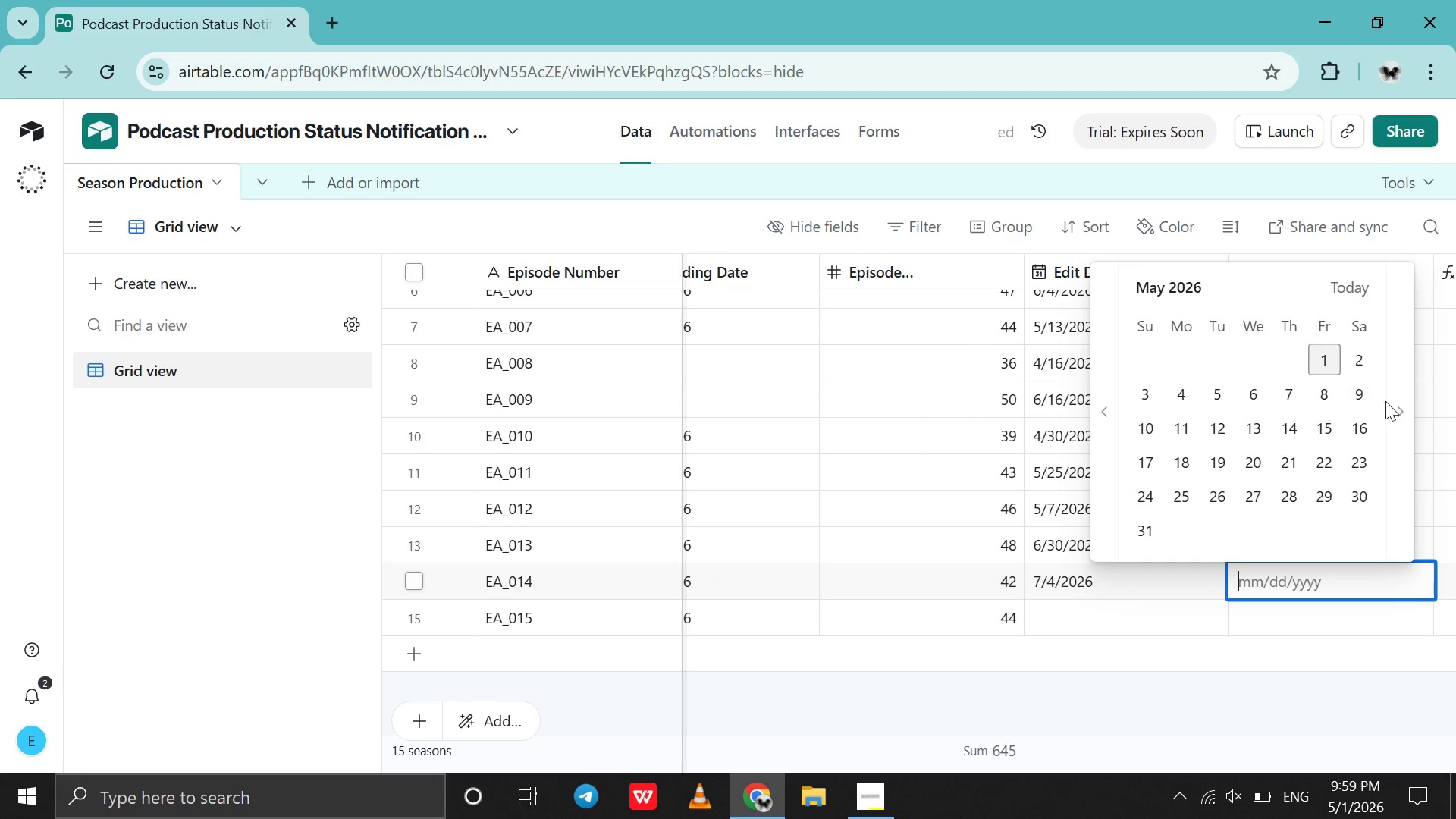 
left_click([1398, 401])
 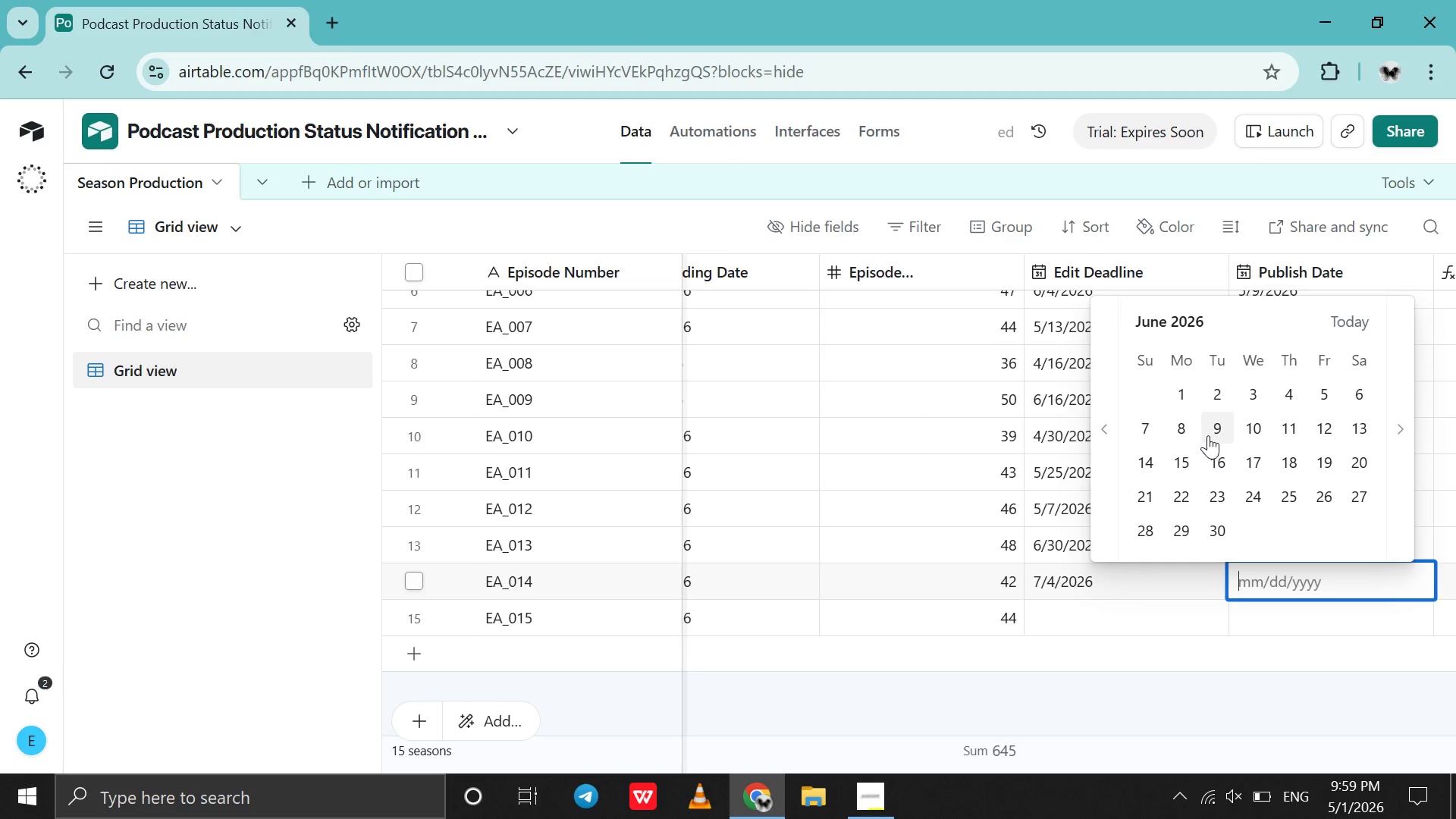 
left_click([1208, 435])
 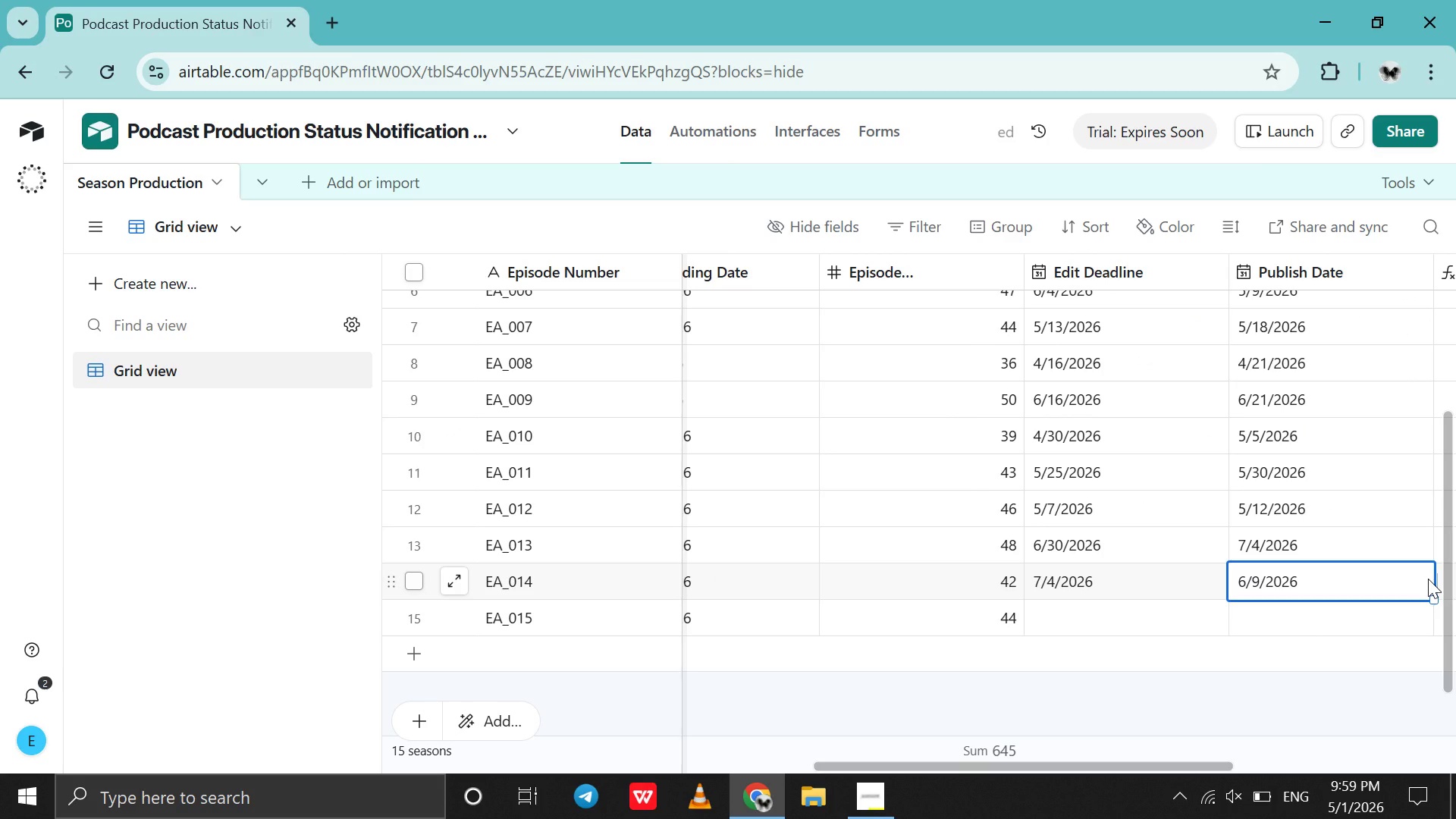 
double_click([1428, 579])
 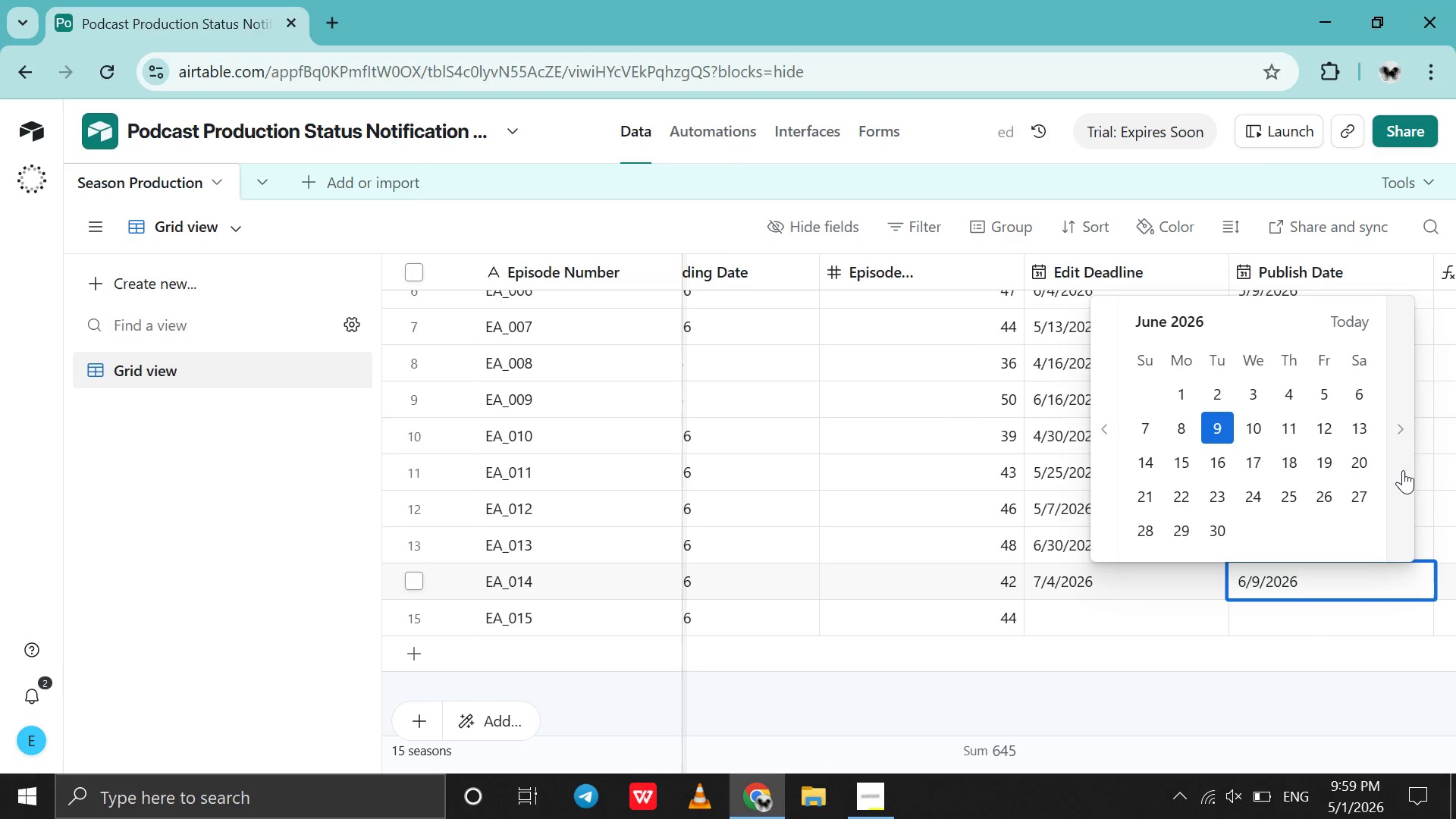 
left_click([1403, 470])
 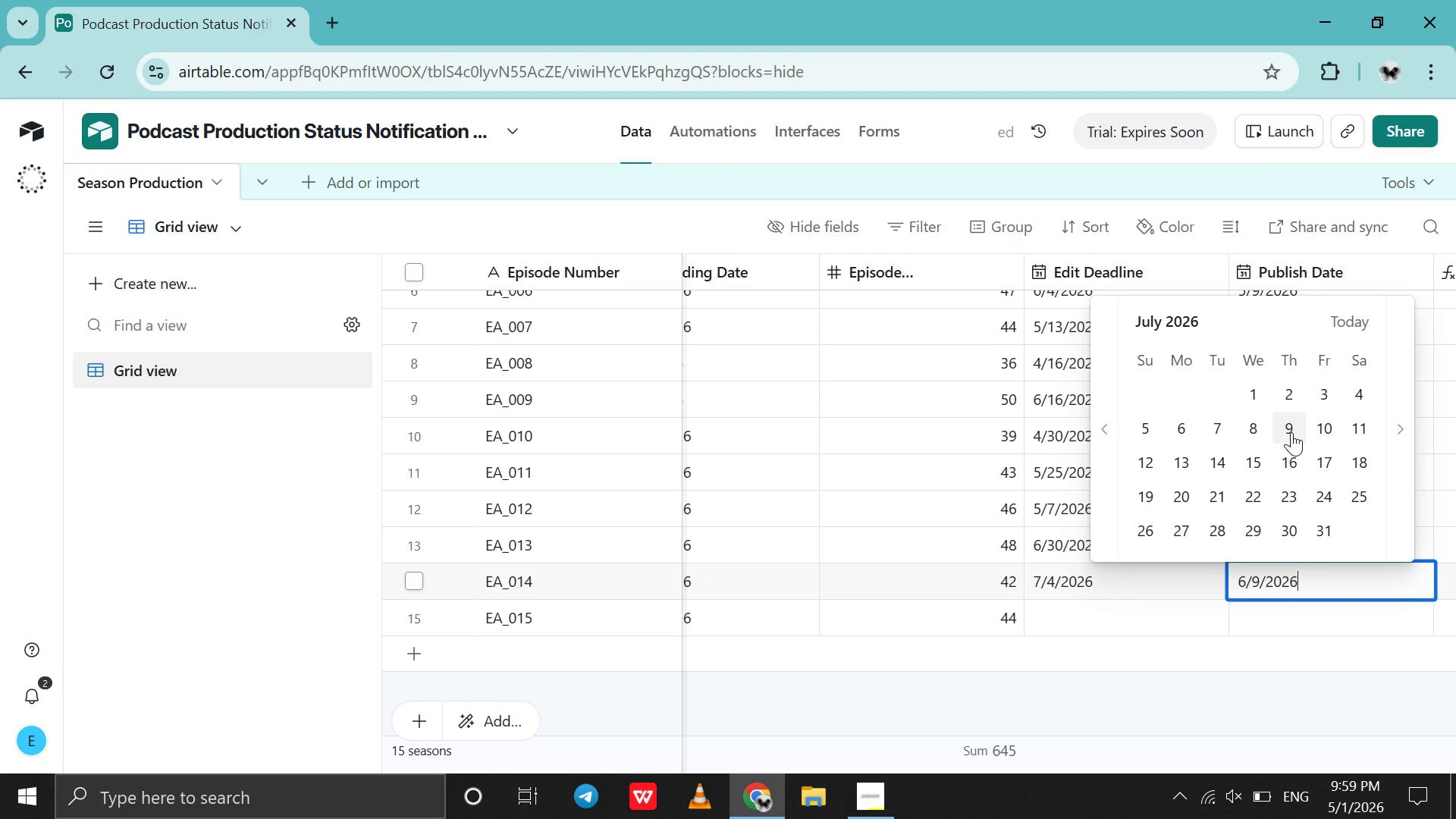 
left_click([1291, 432])
 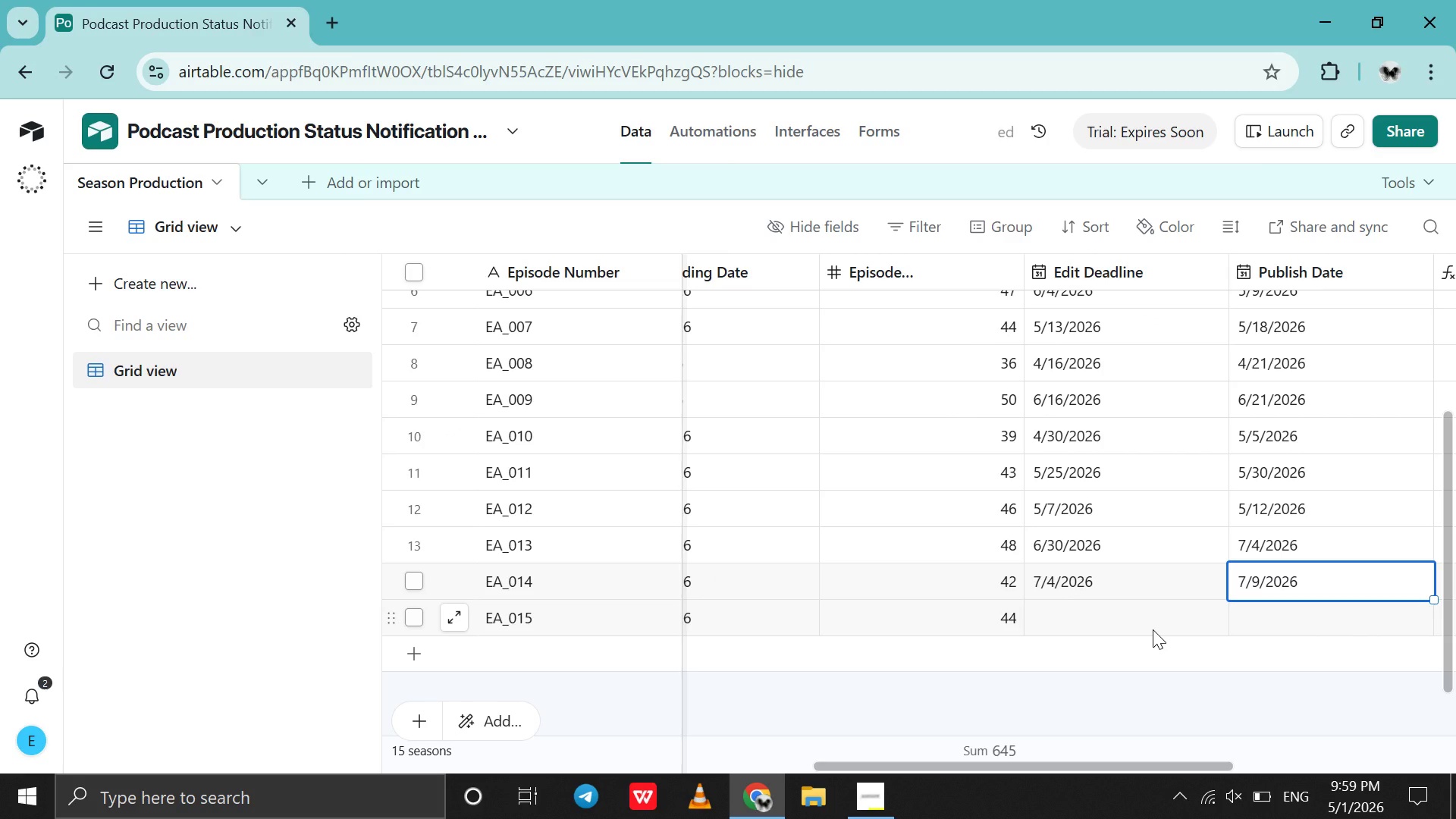 
left_click([1153, 629])
 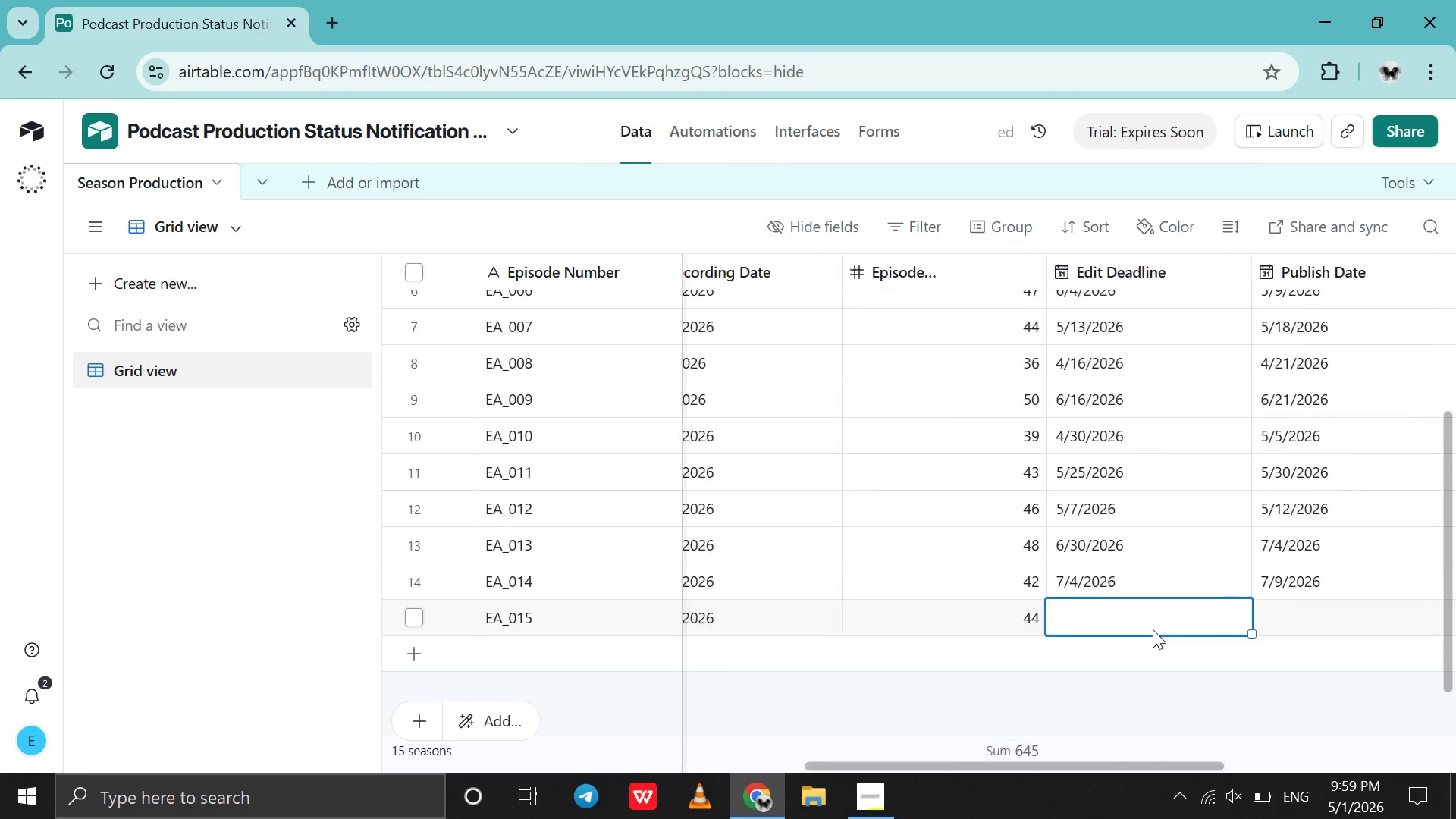 
scroll: coordinate [1153, 629], scroll_direction: up, amount: 2.0
 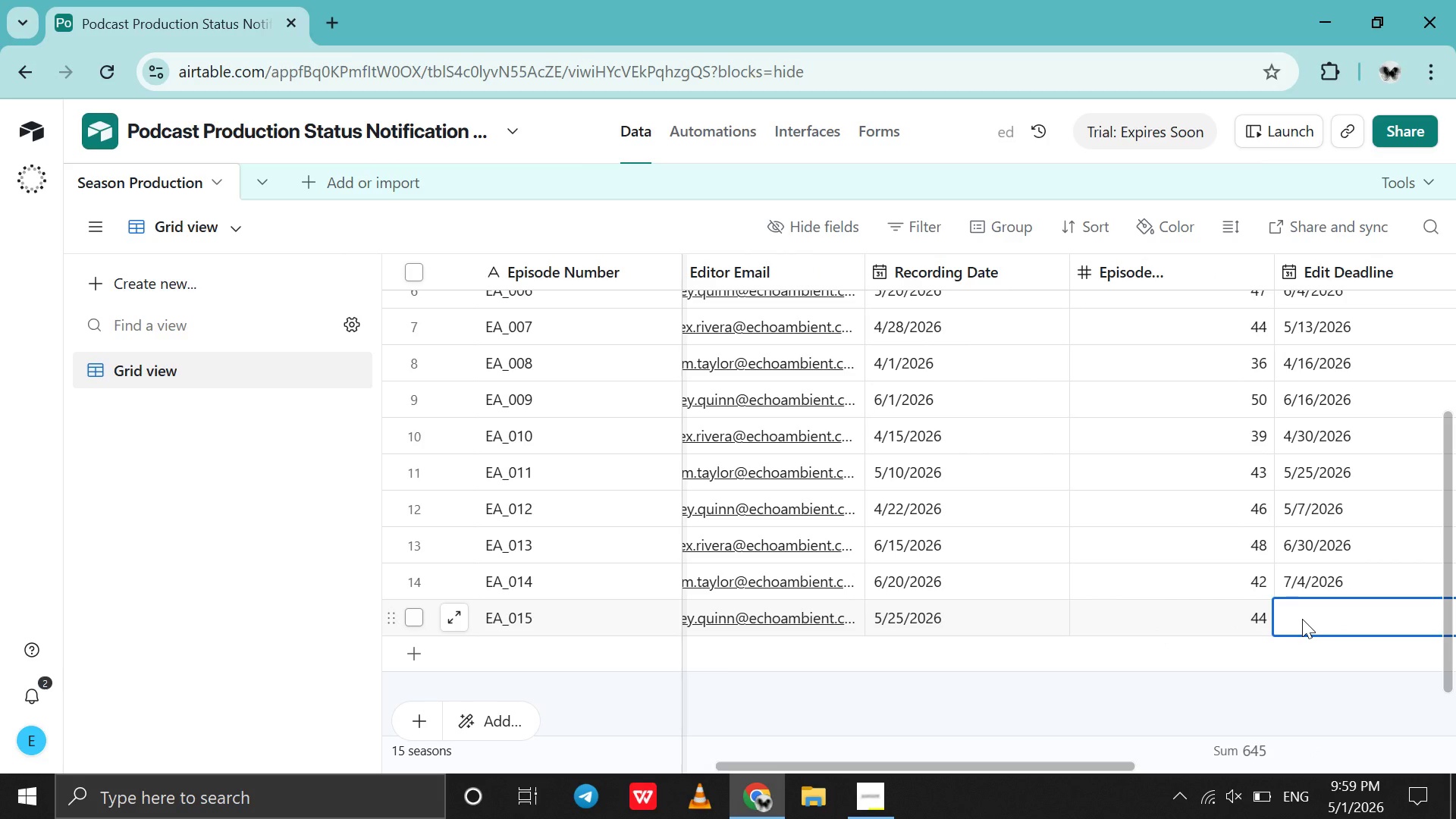 
double_click([1302, 619])
 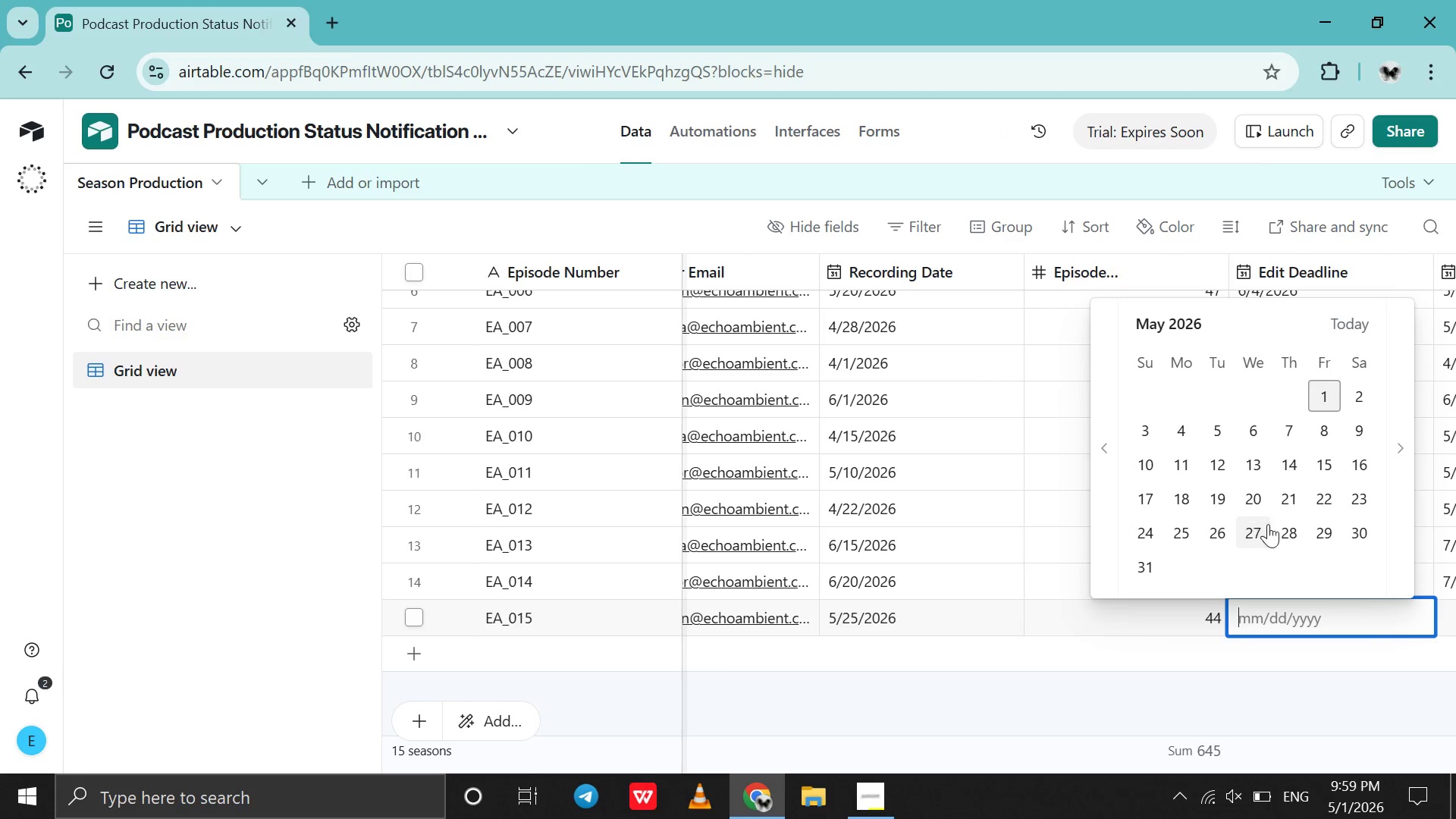 
left_click([1392, 509])
 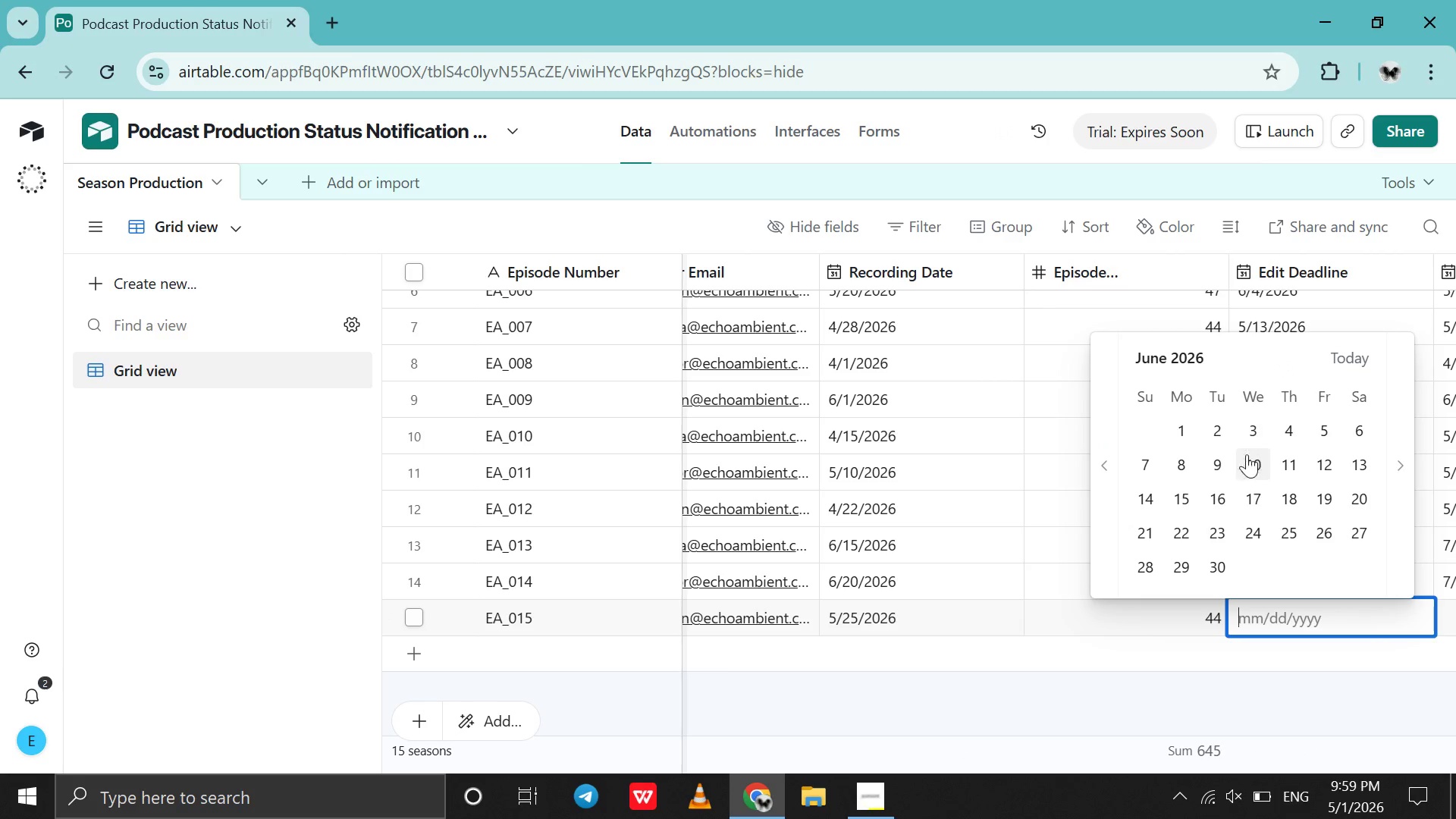 
left_click([1219, 463])
 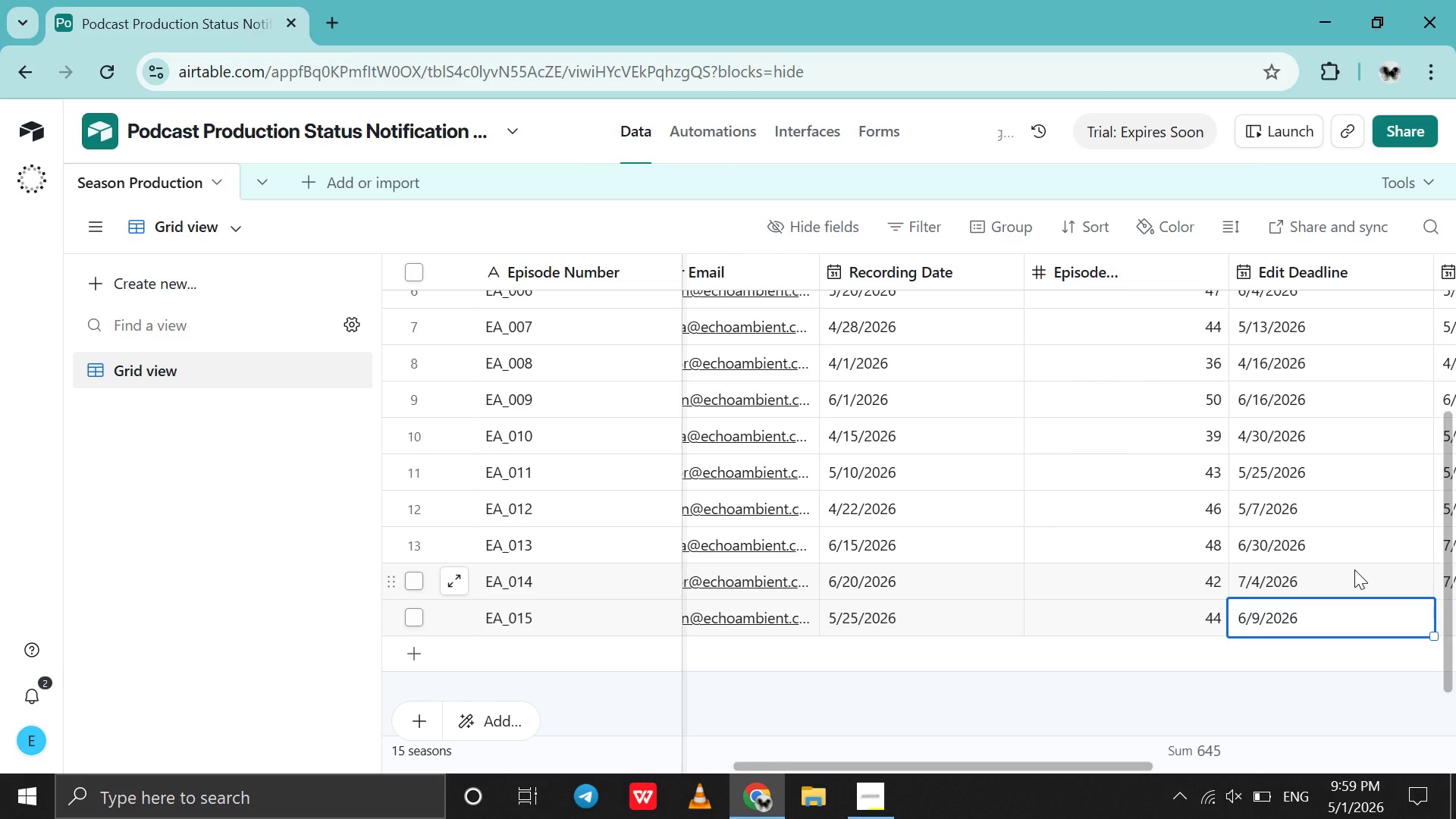 
scroll: coordinate [1354, 570], scroll_direction: down, amount: 2.0
 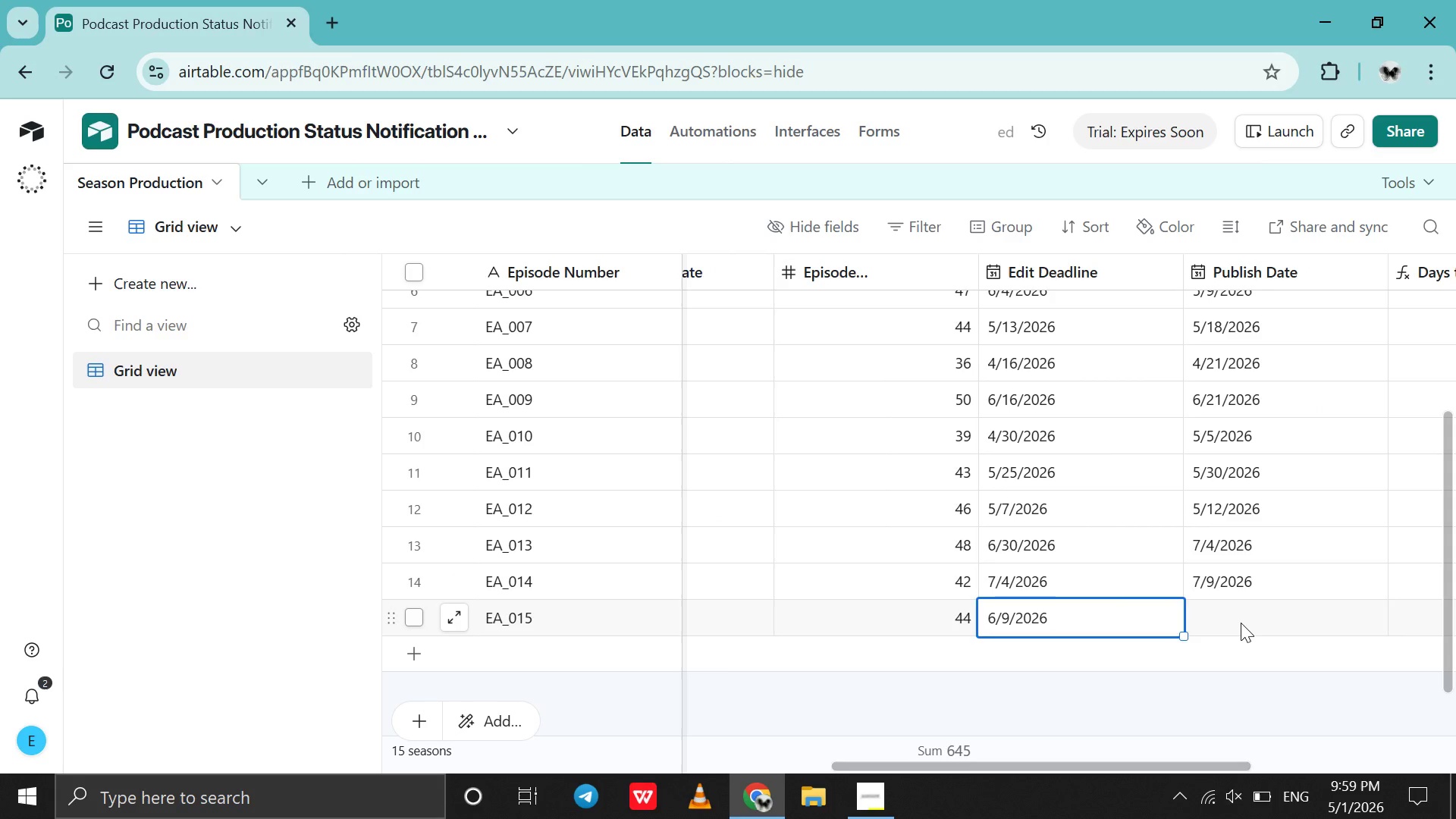 
double_click([1241, 623])
 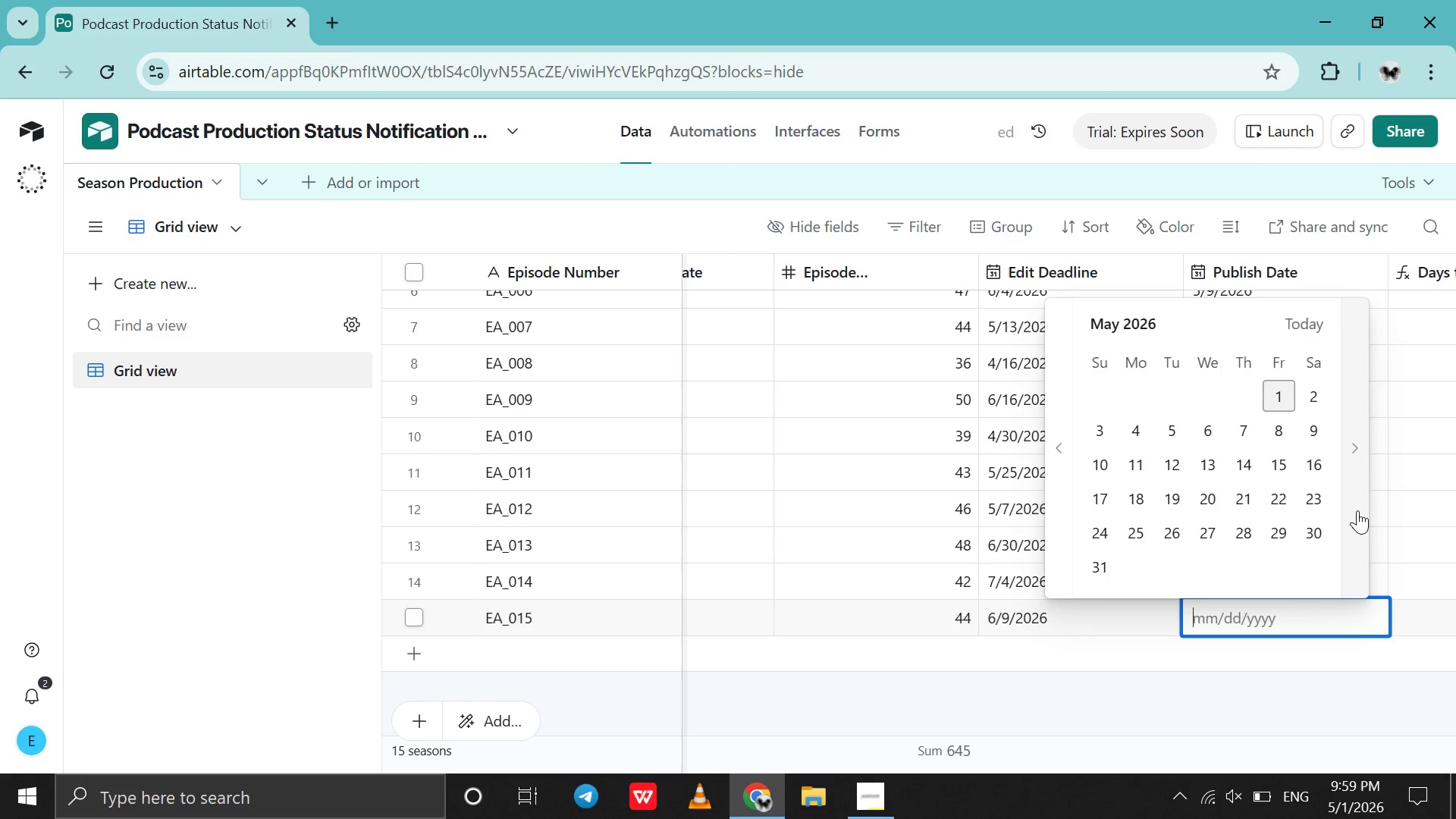 
left_click([1358, 510])
 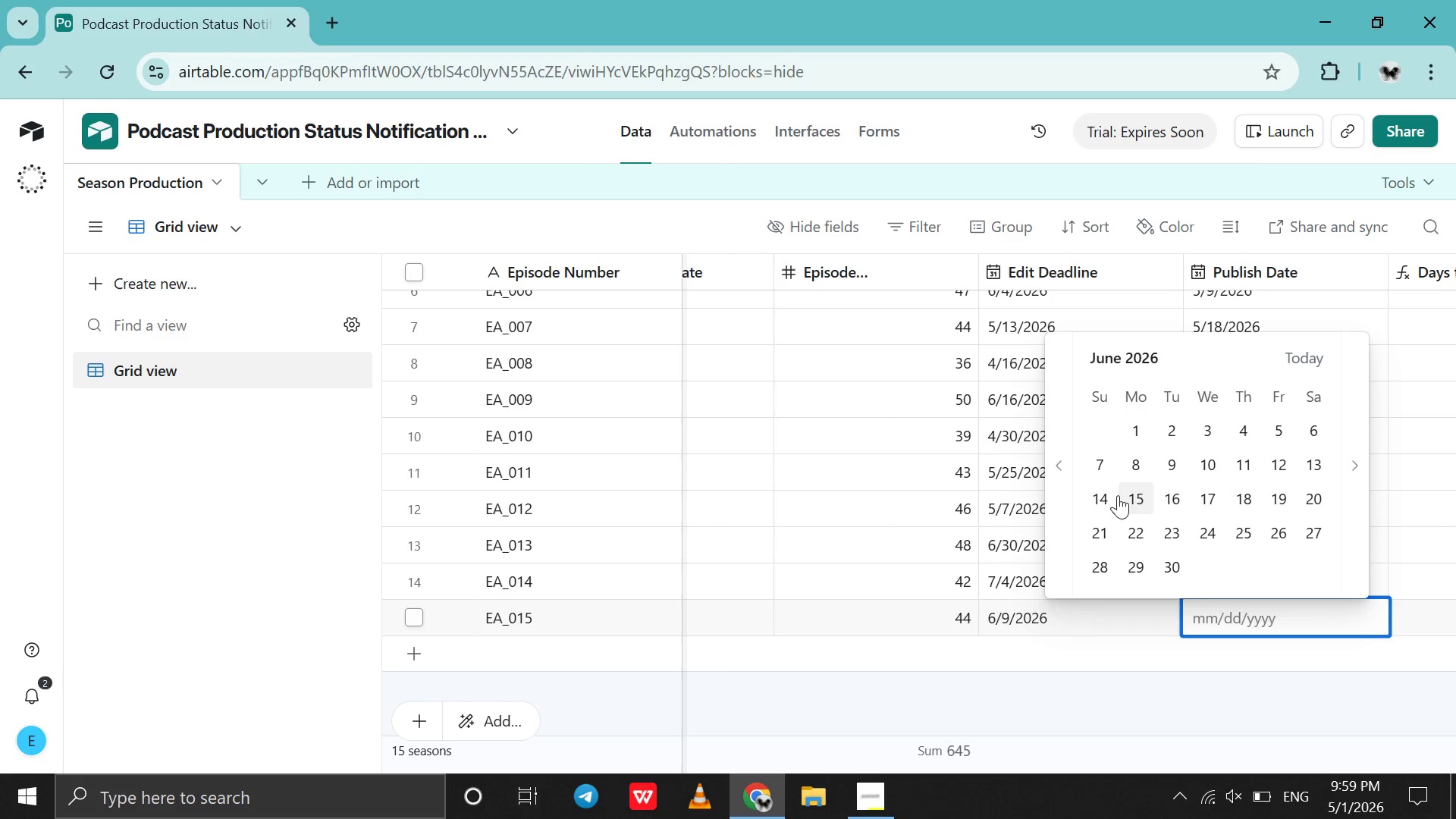 
left_click([1116, 495])
 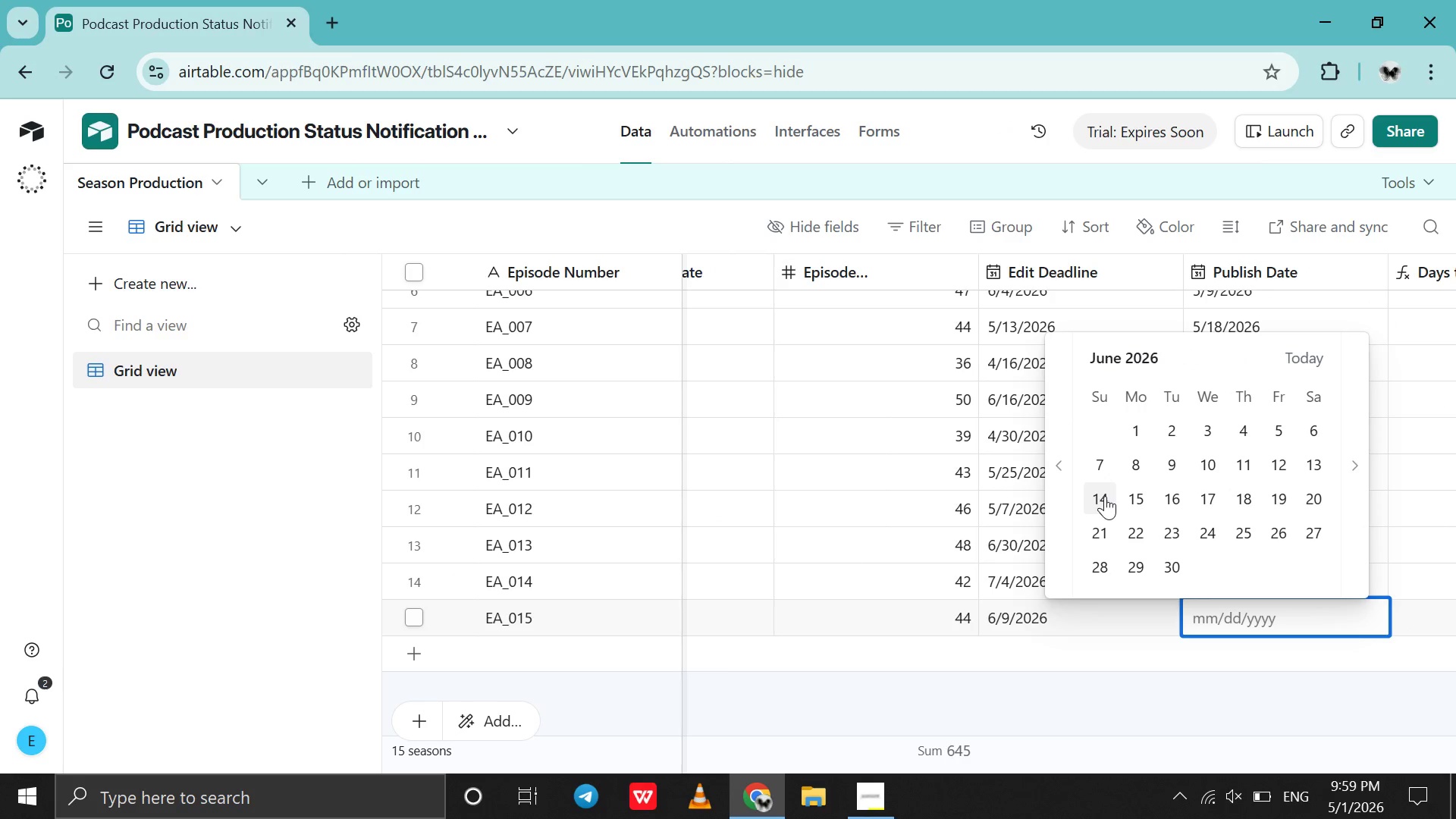 
left_click([1105, 496])
 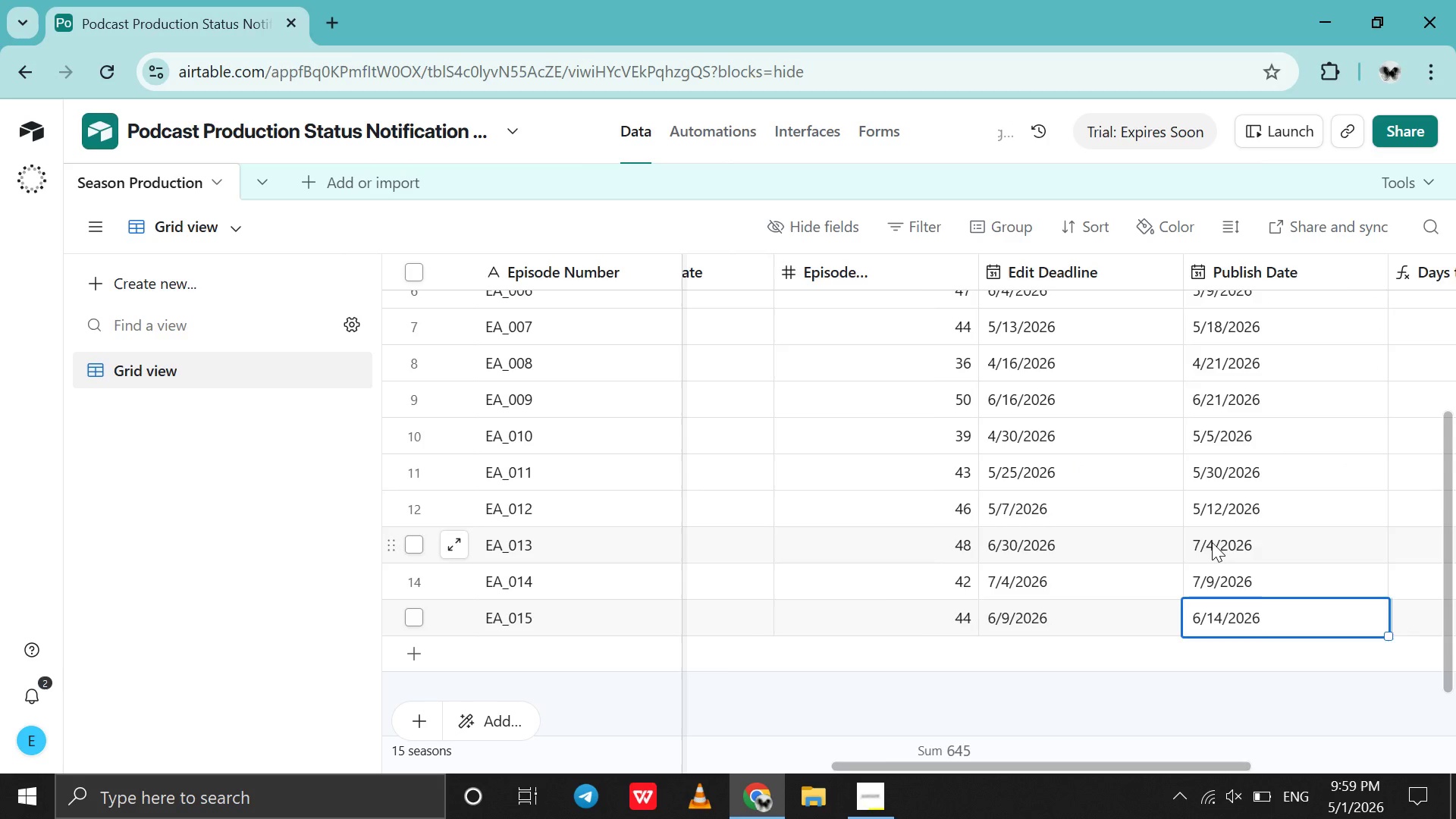 
scroll: coordinate [1212, 542], scroll_direction: down, amount: 21.0
 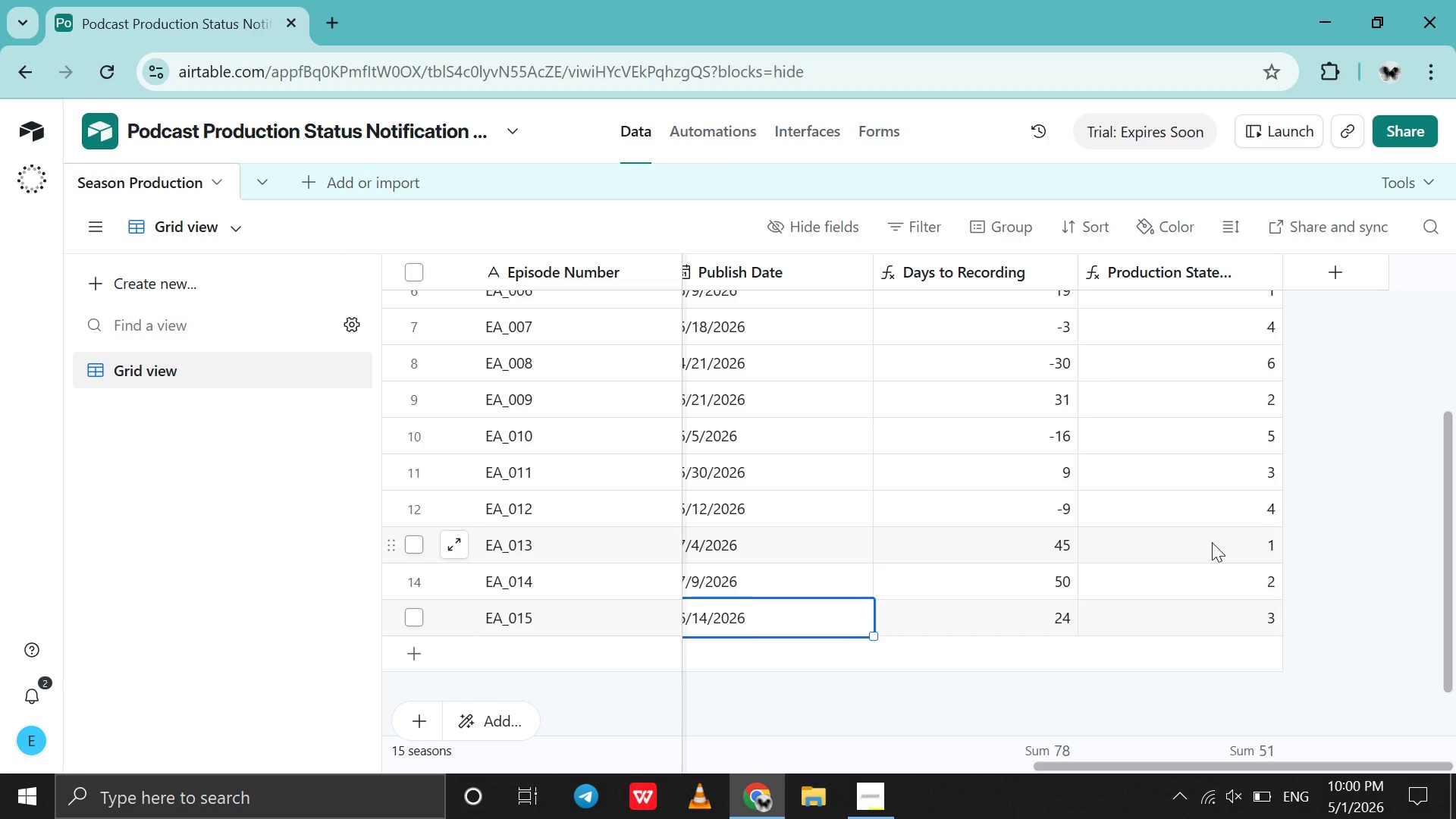 
wait(40.09)
 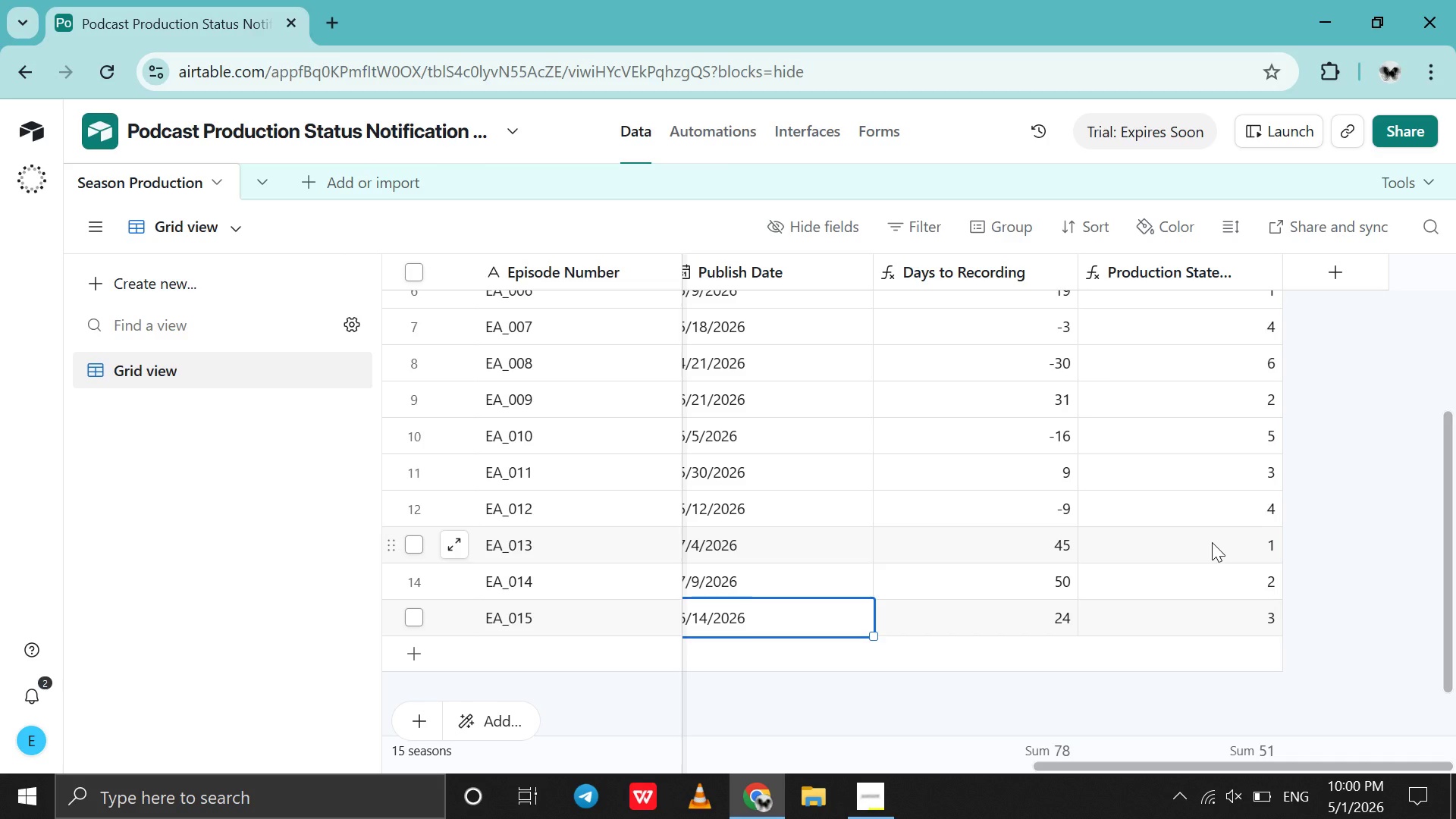 
left_click([869, 786])